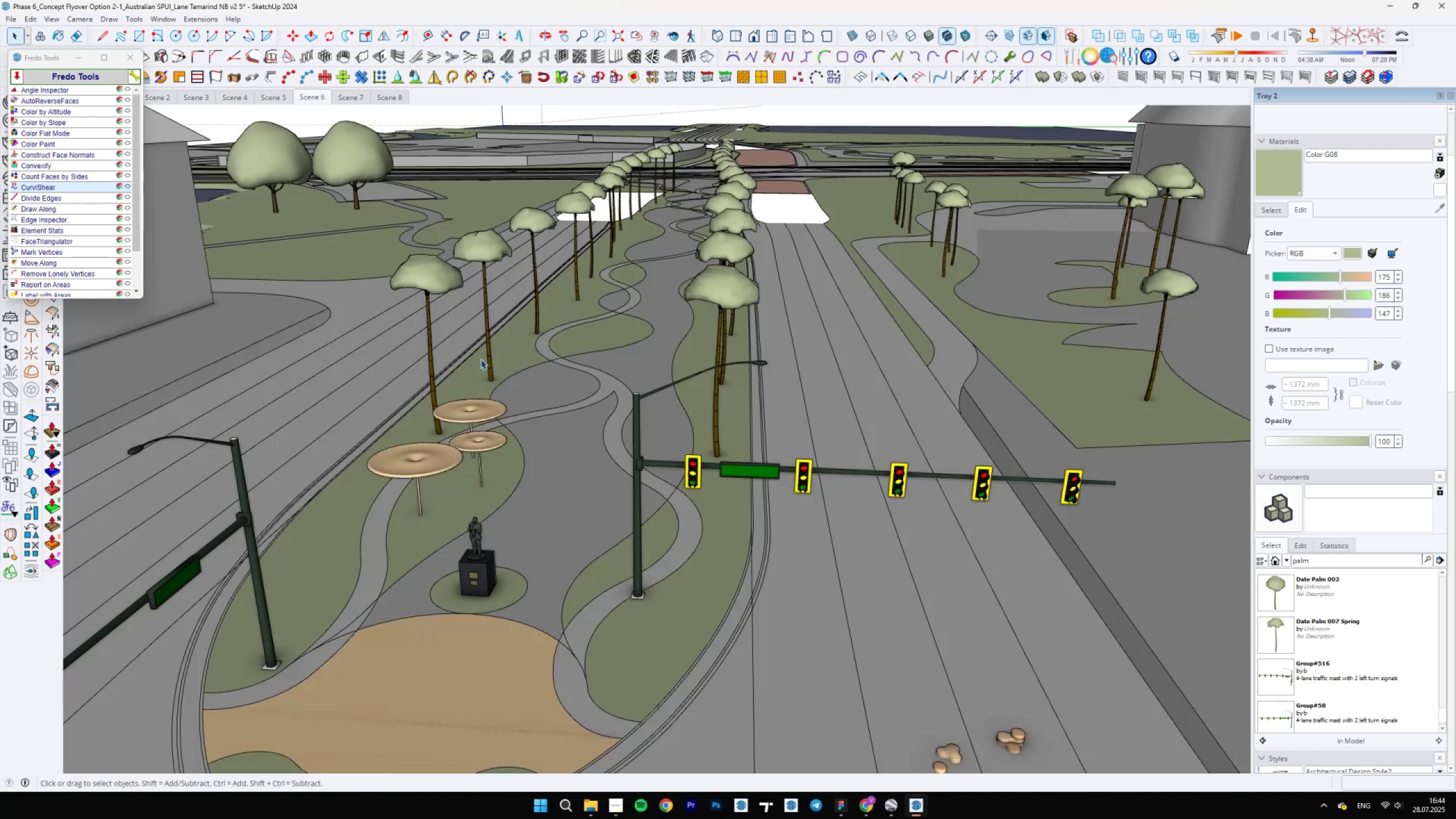 
wait(7.55)
 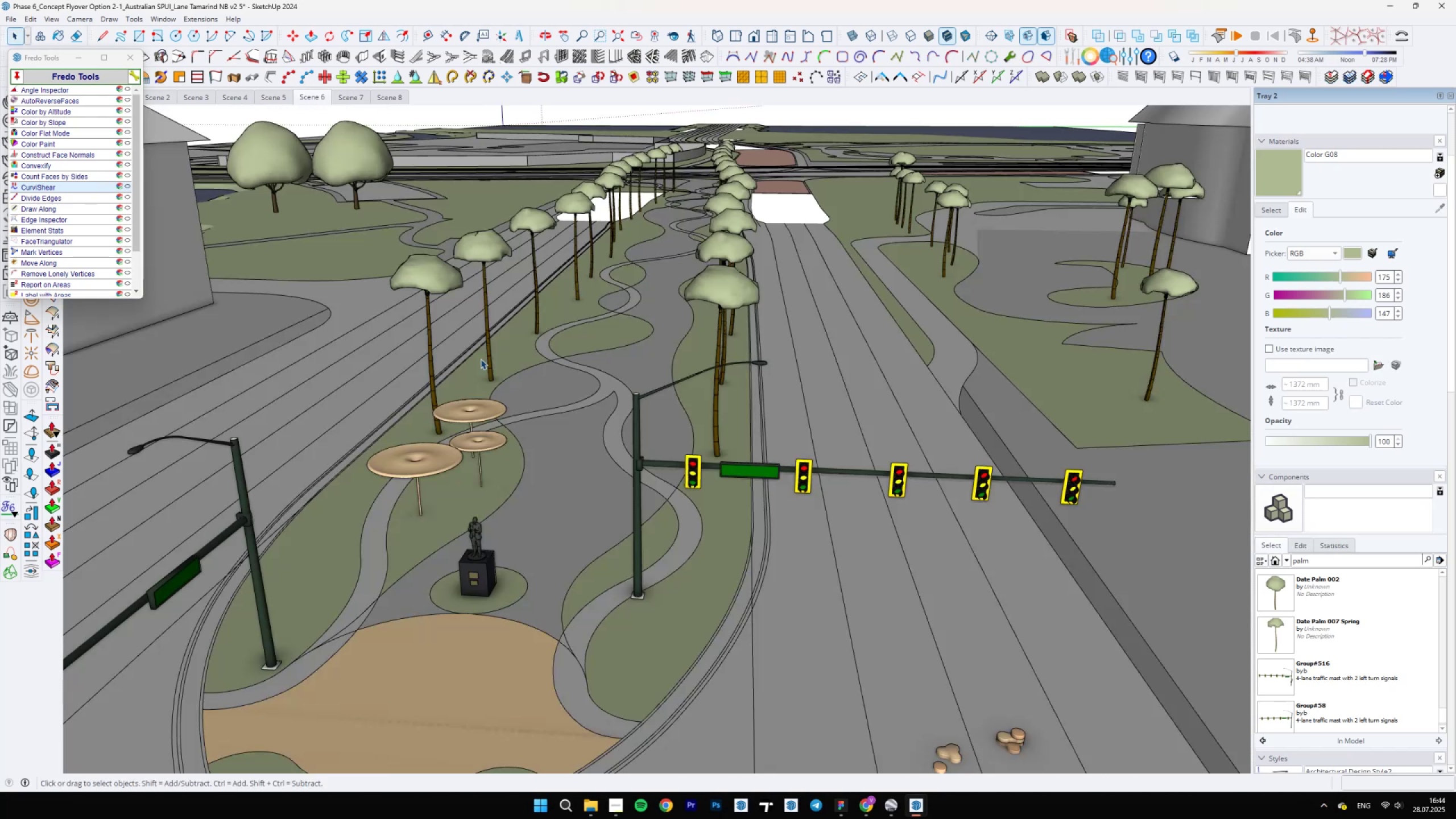 
scroll: coordinate [696, 473], scroll_direction: down, amount: 4.0
 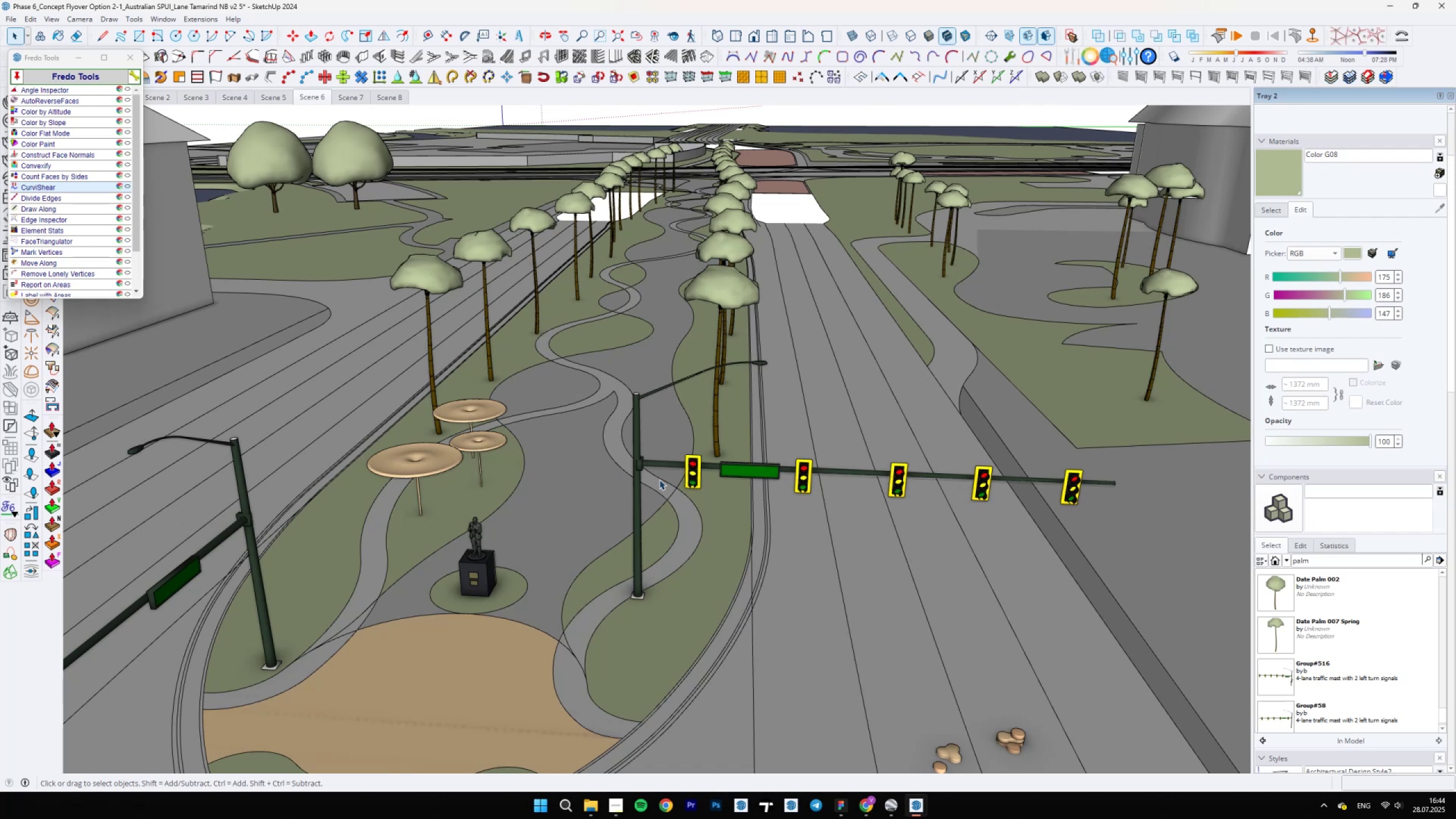 
scroll: coordinate [667, 373], scroll_direction: up, amount: 15.0
 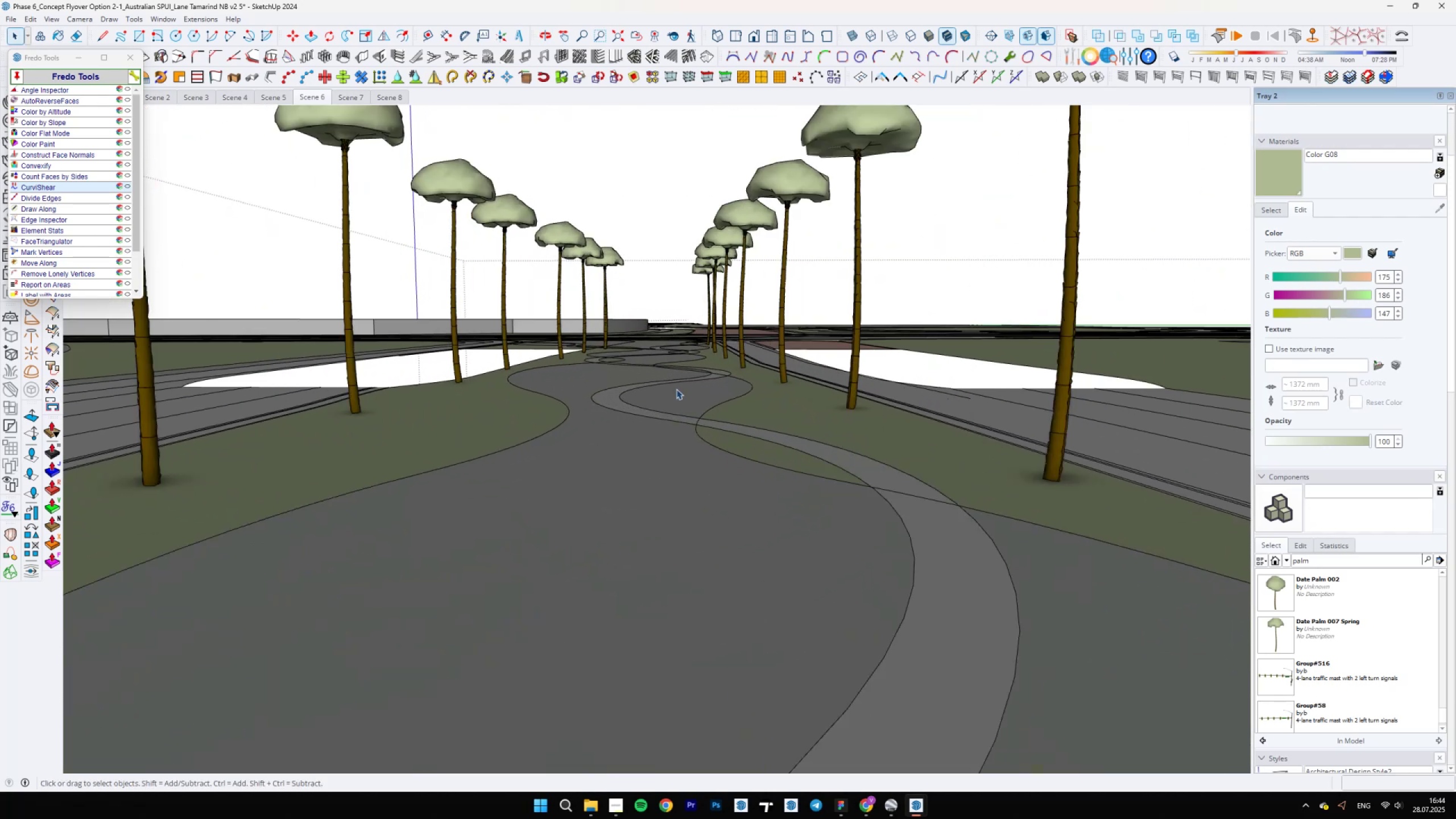 
scroll: coordinate [860, 566], scroll_direction: down, amount: 5.0
 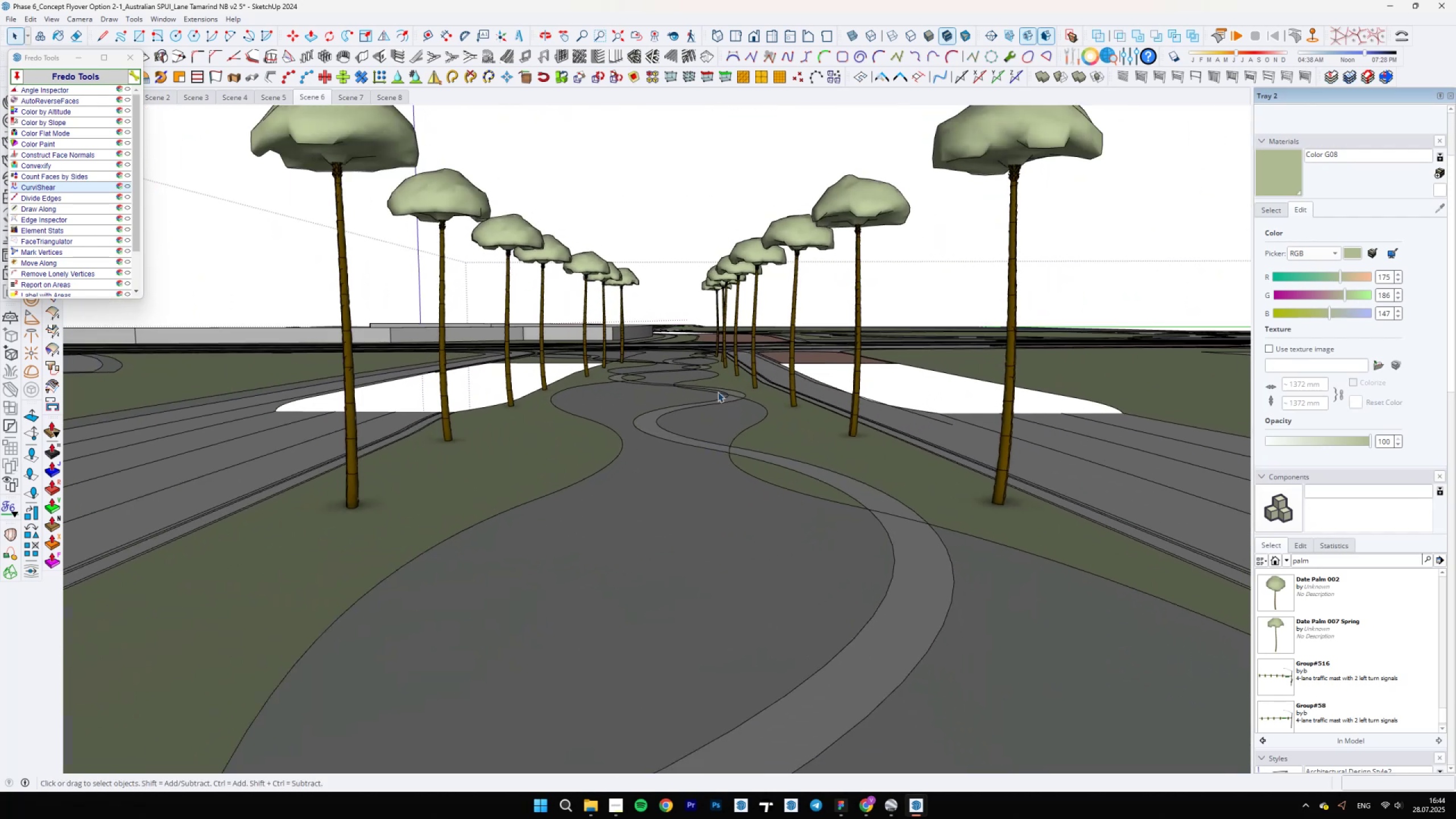 
scroll: coordinate [680, 332], scroll_direction: up, amount: 2.0
 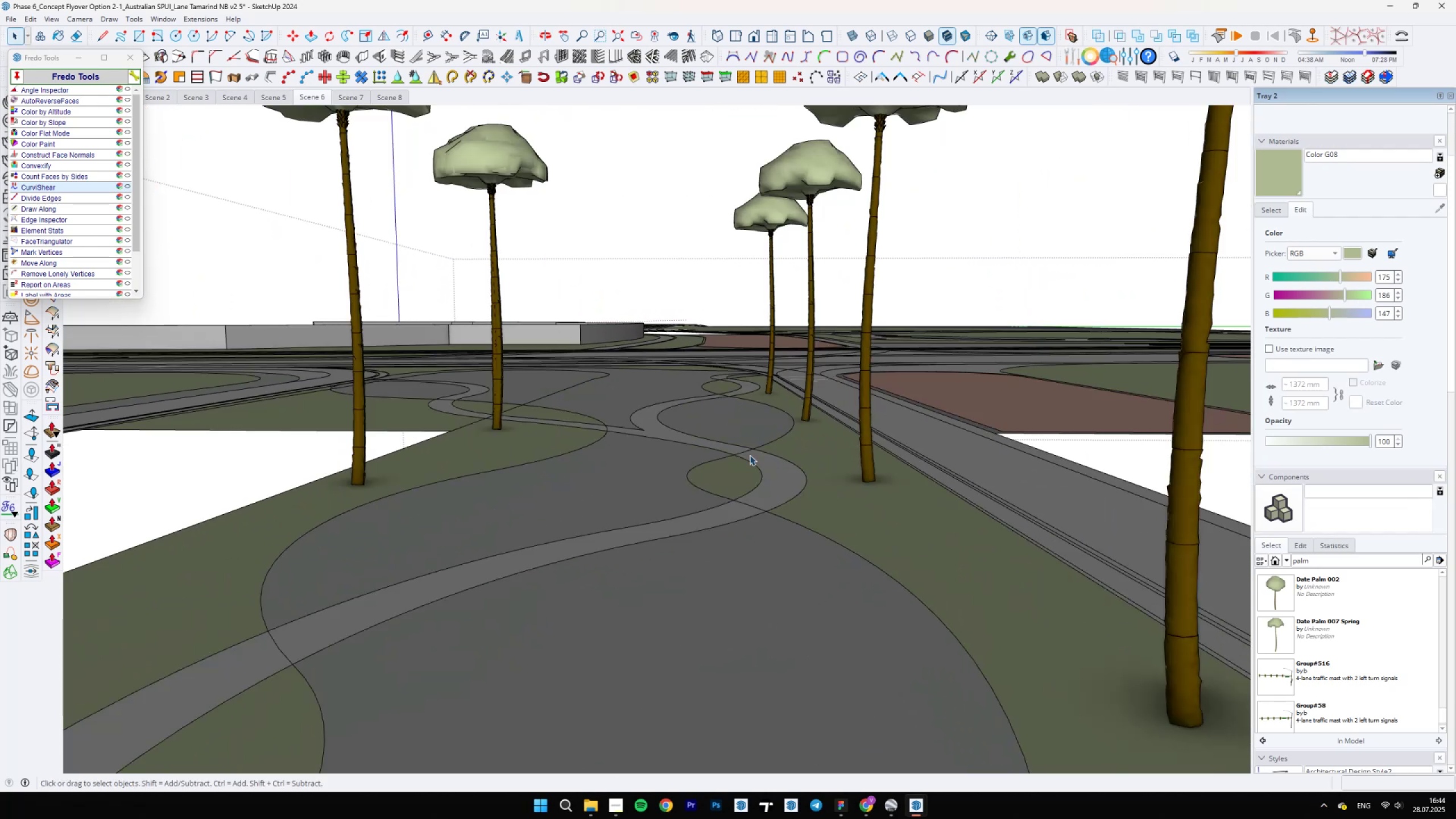 
scroll: coordinate [706, 512], scroll_direction: down, amount: 16.0
 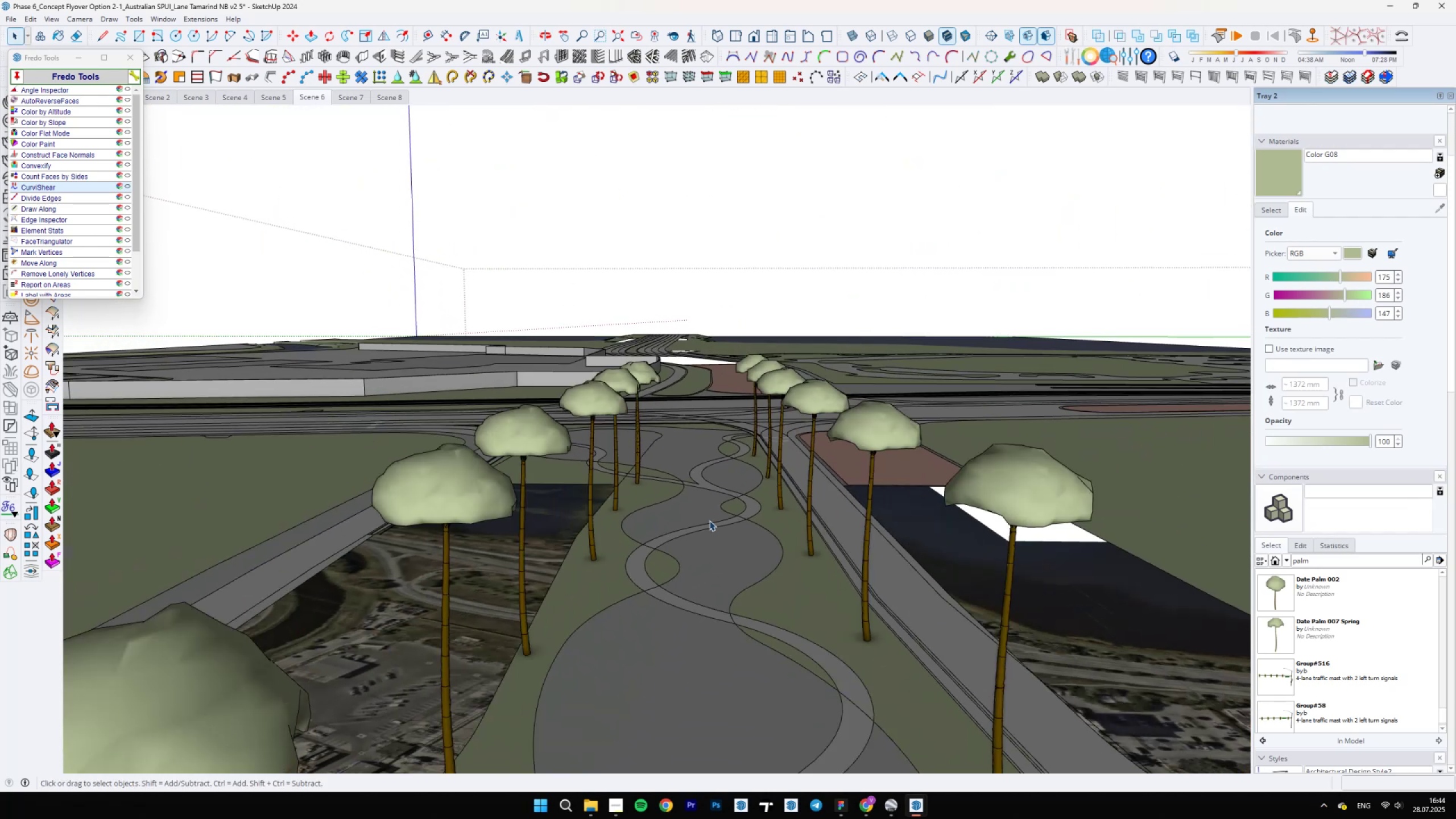 
scroll: coordinate [780, 657], scroll_direction: up, amount: 7.0
 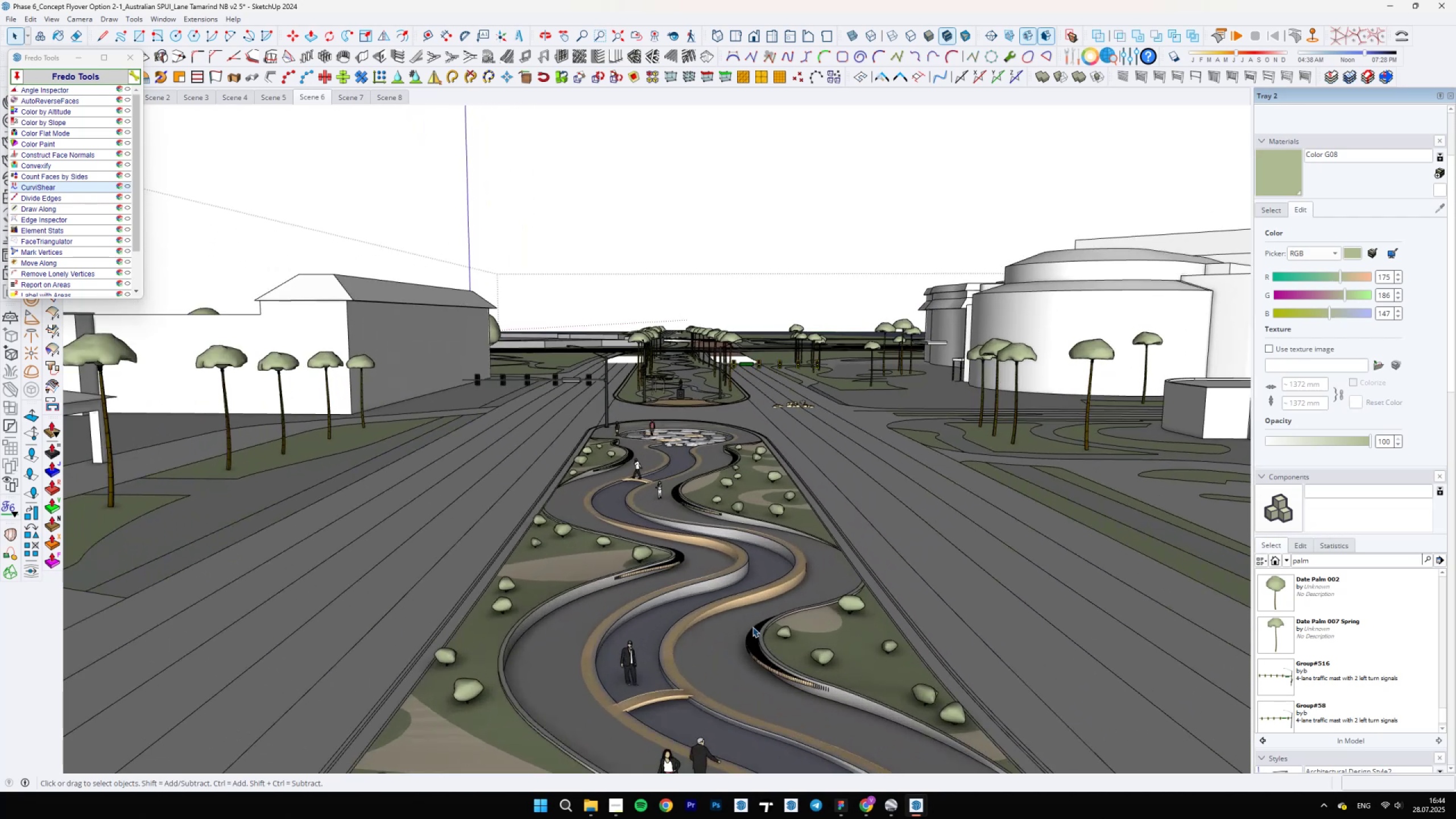 
scroll: coordinate [717, 534], scroll_direction: down, amount: 31.0
 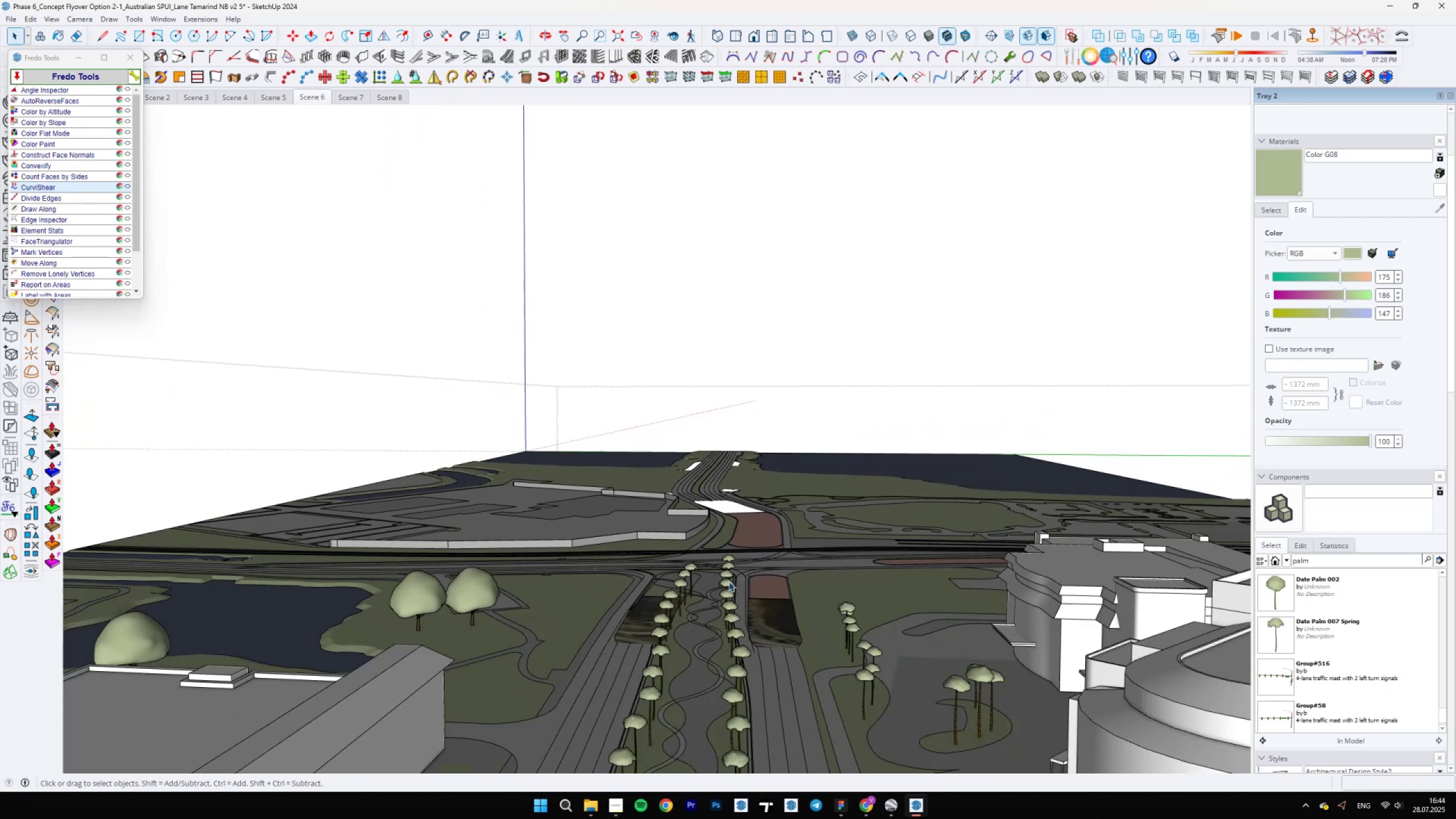 
hold_key(key=ShiftLeft, duration=0.56)
 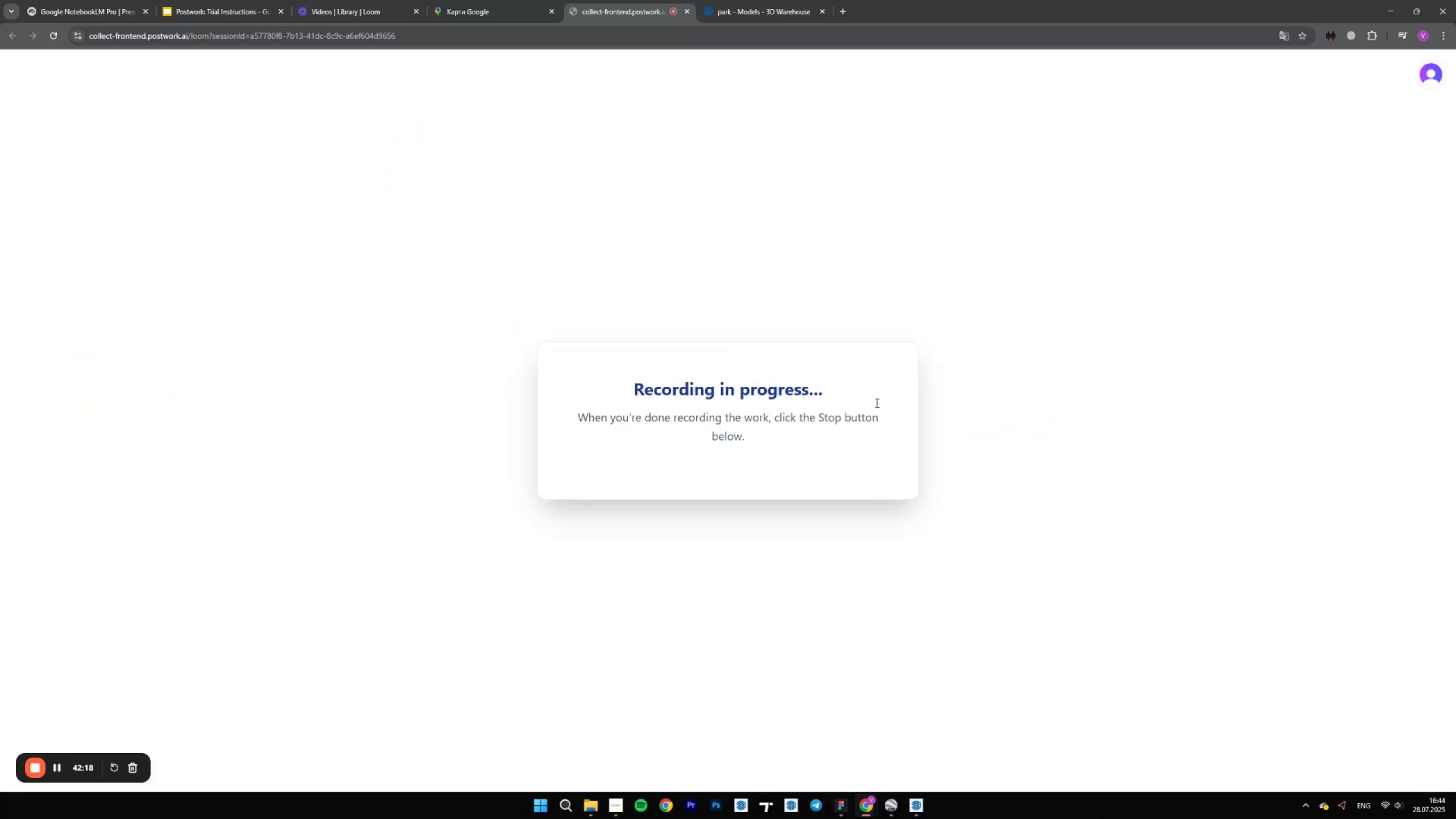 
left_click([782, 0])
 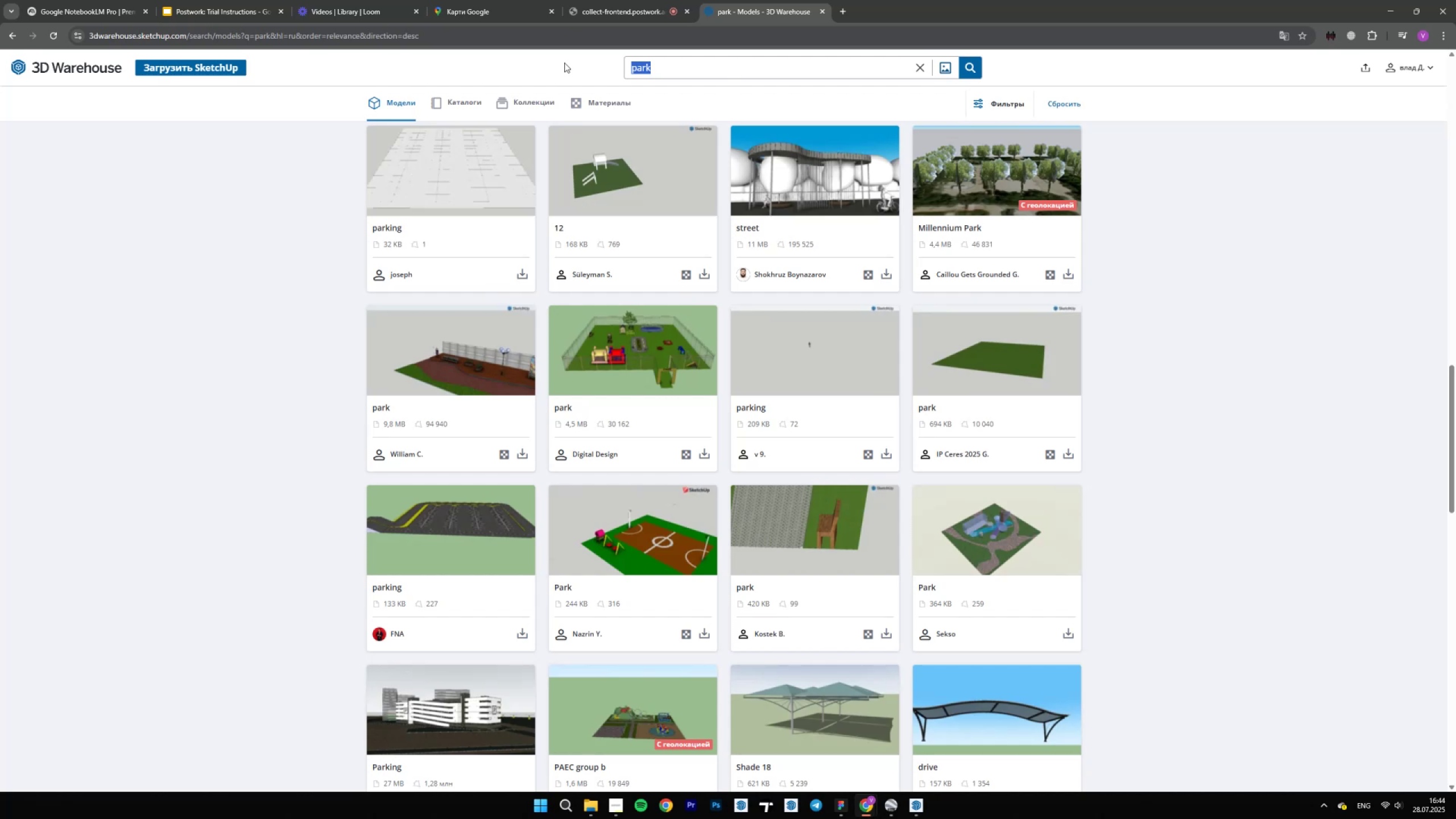 
type(round )
 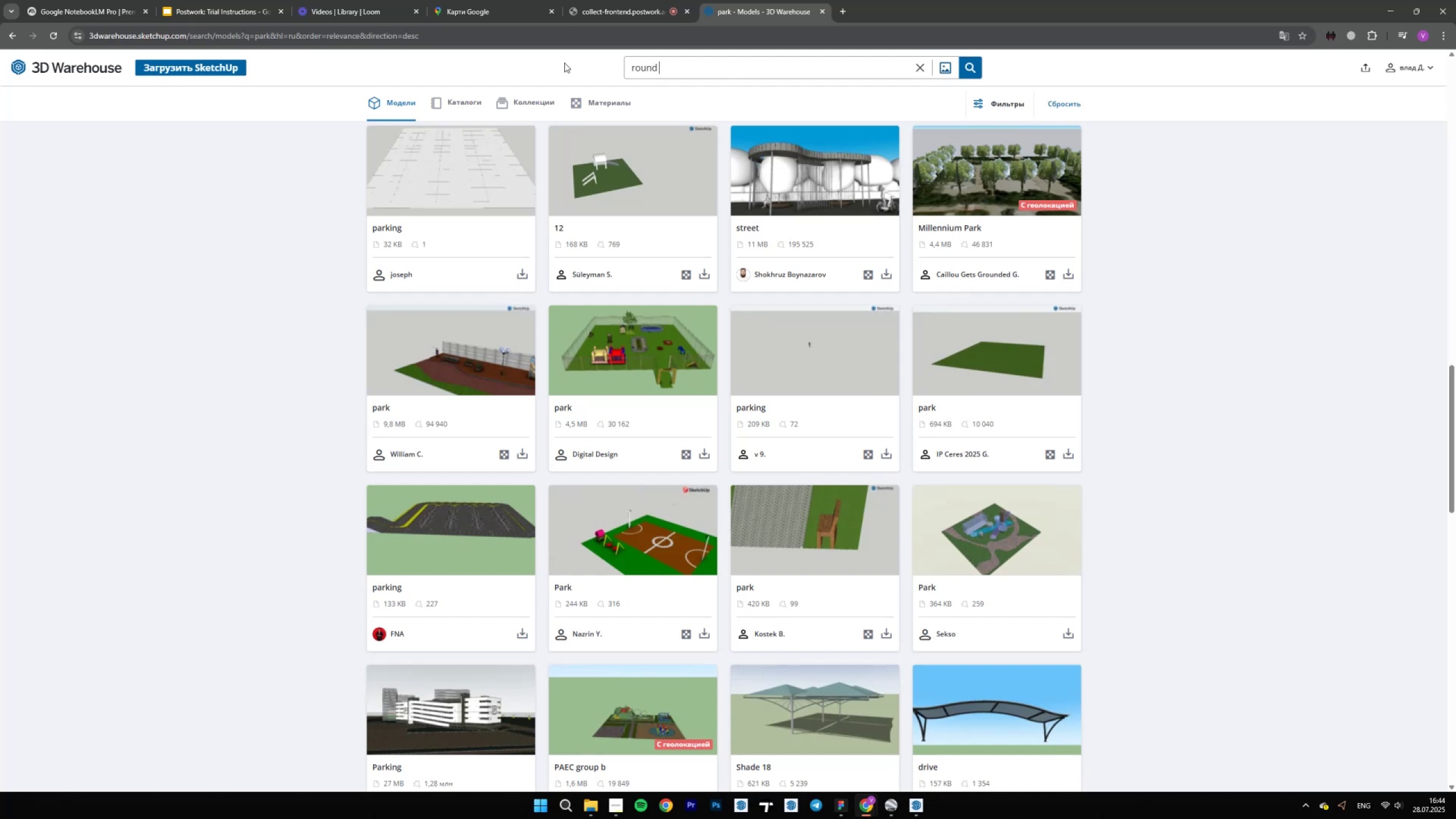 
type(bench)
 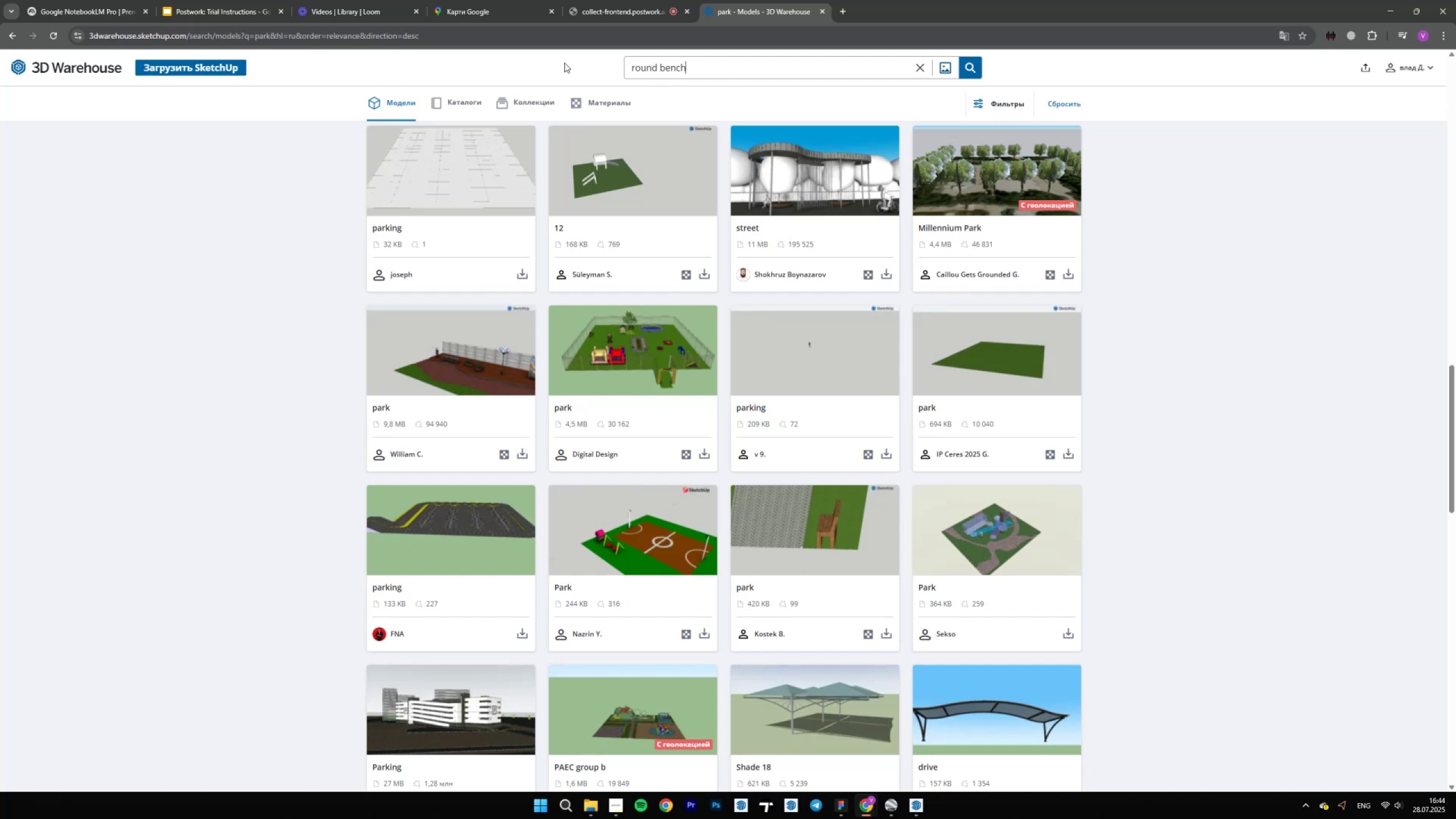 
key(Enter)
 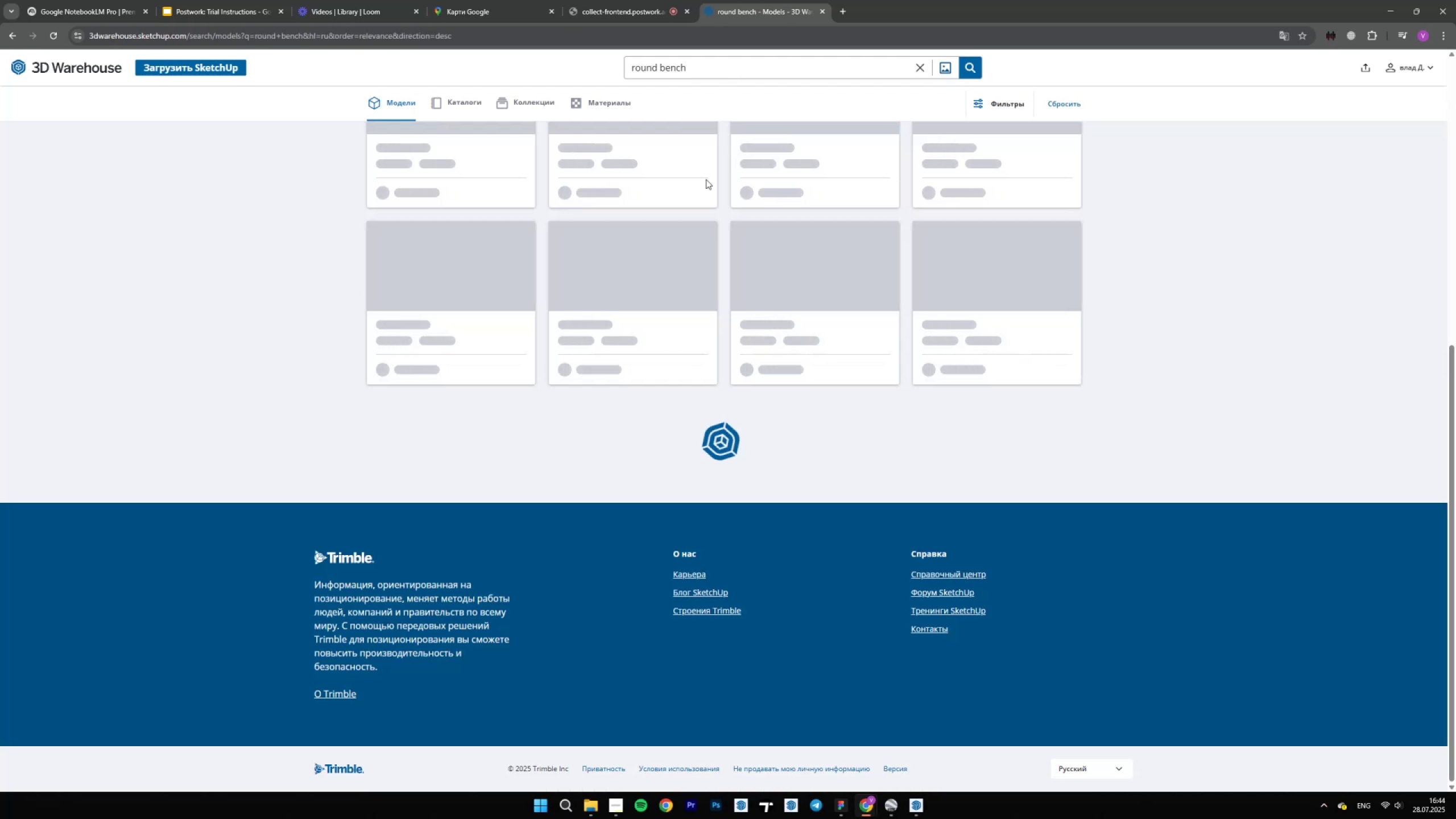 
scroll: coordinate [669, 334], scroll_direction: up, amount: 36.0
 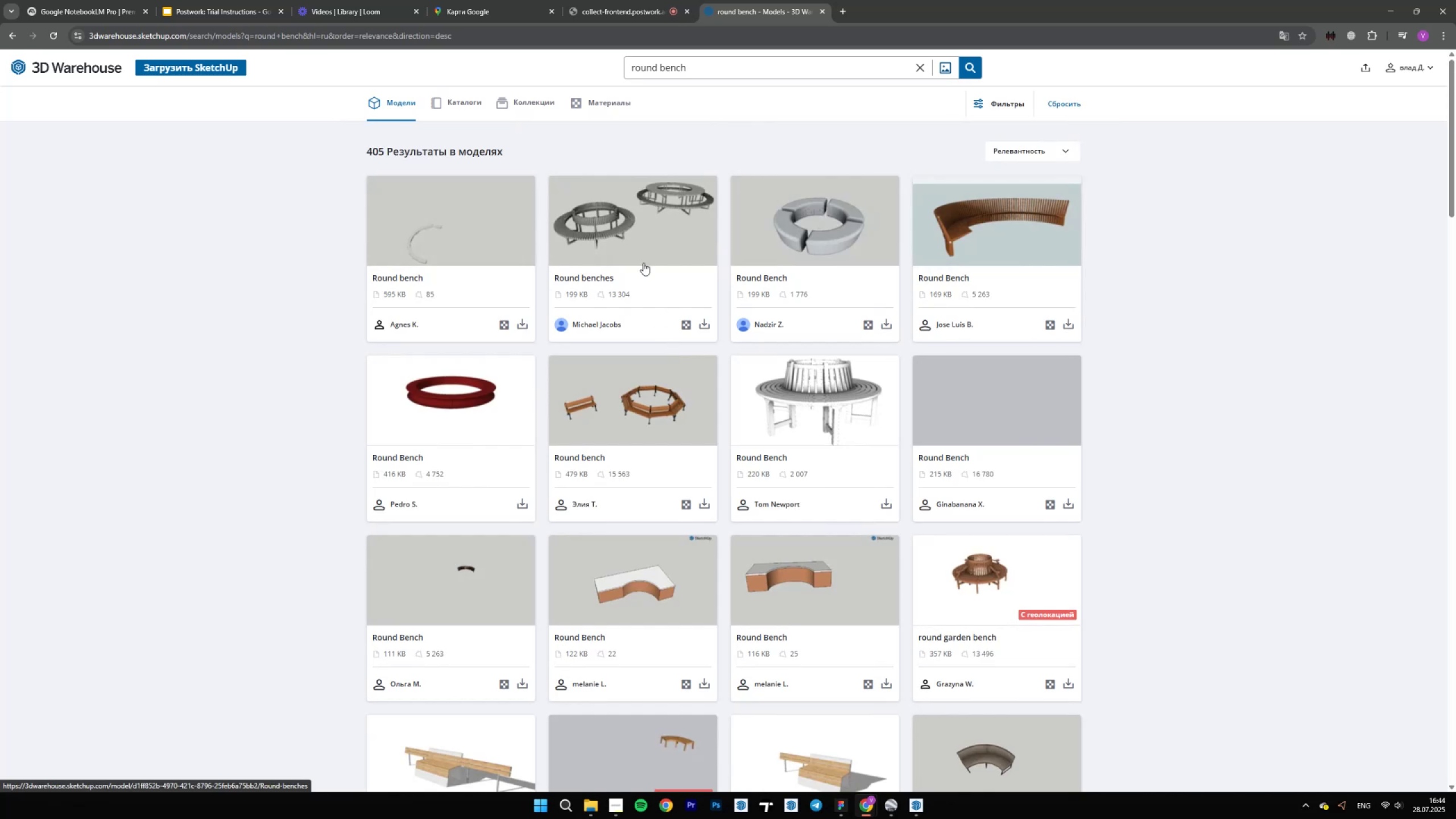 
wait(10.16)
 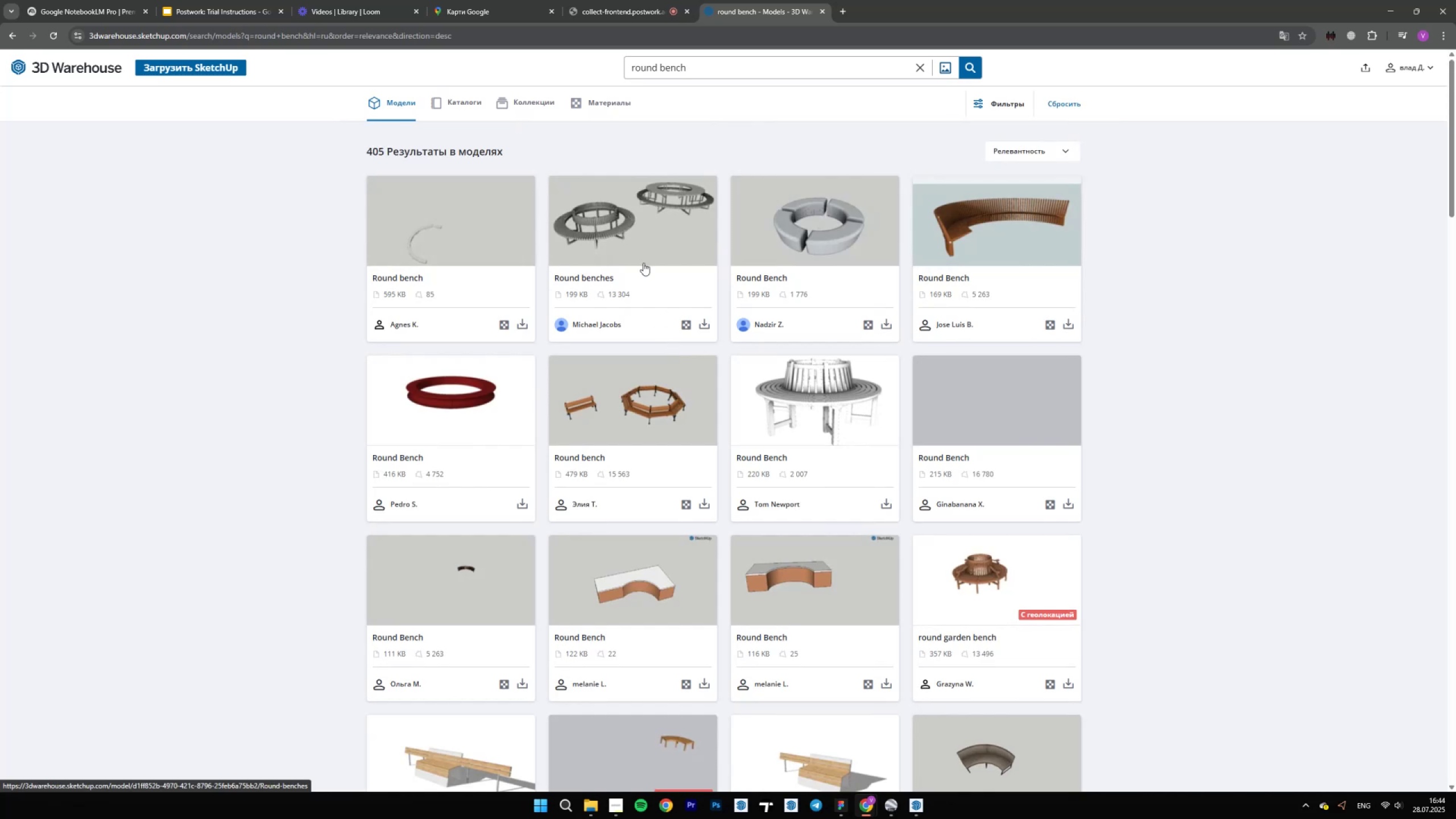 
middle_click([646, 226])
 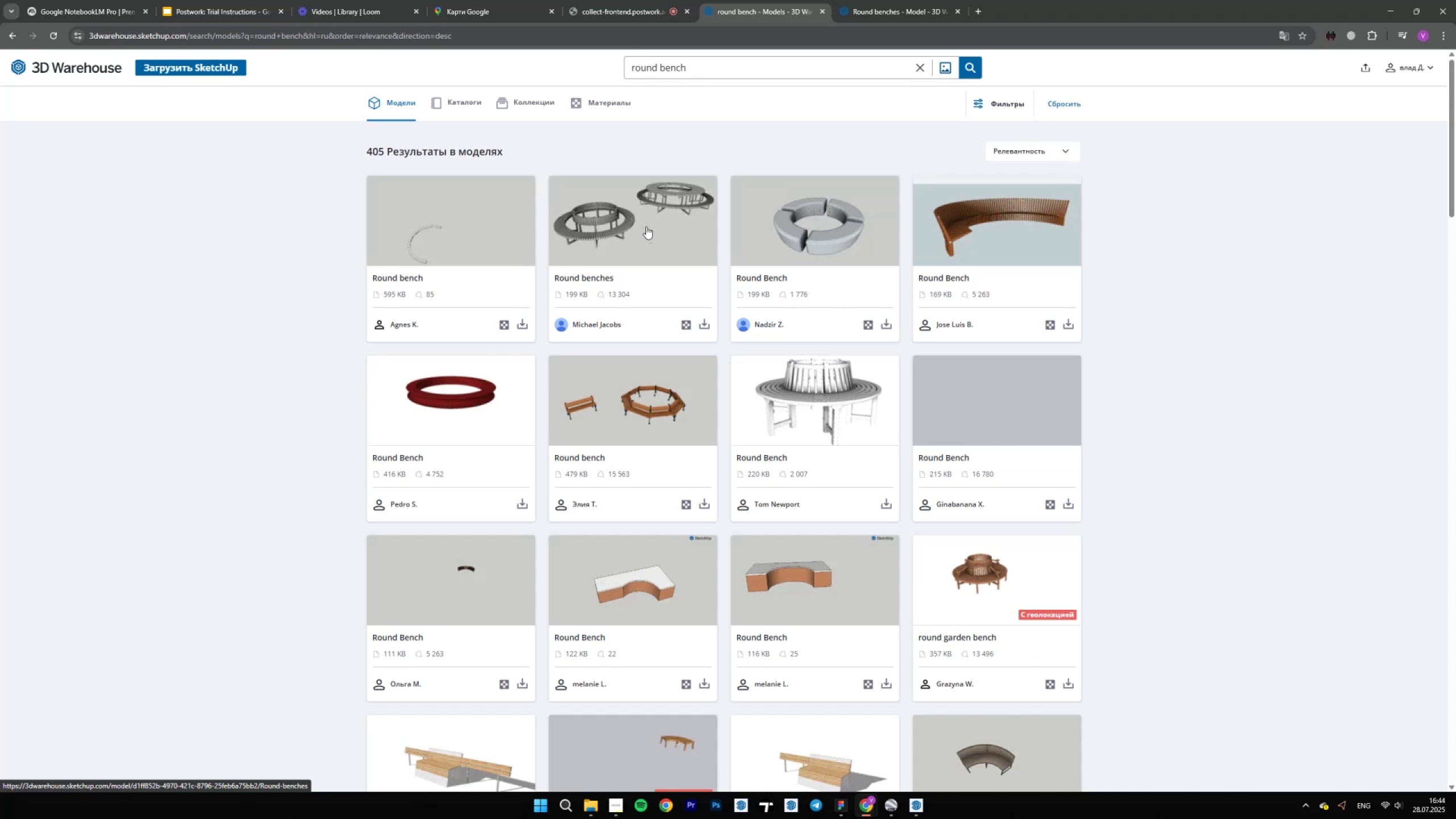 
wait(6.77)
 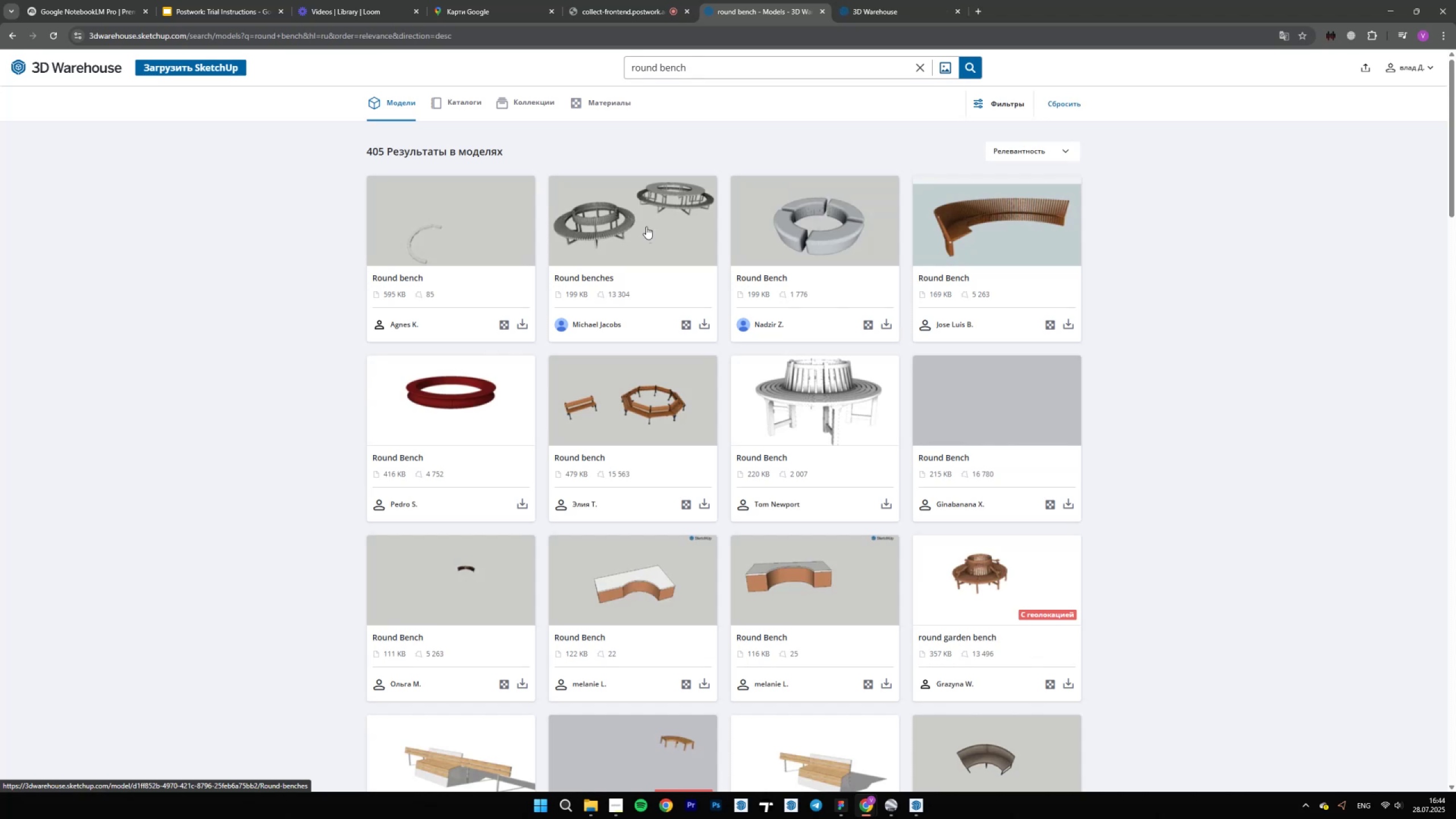 
scroll: coordinate [800, 615], scroll_direction: down, amount: 4.0
 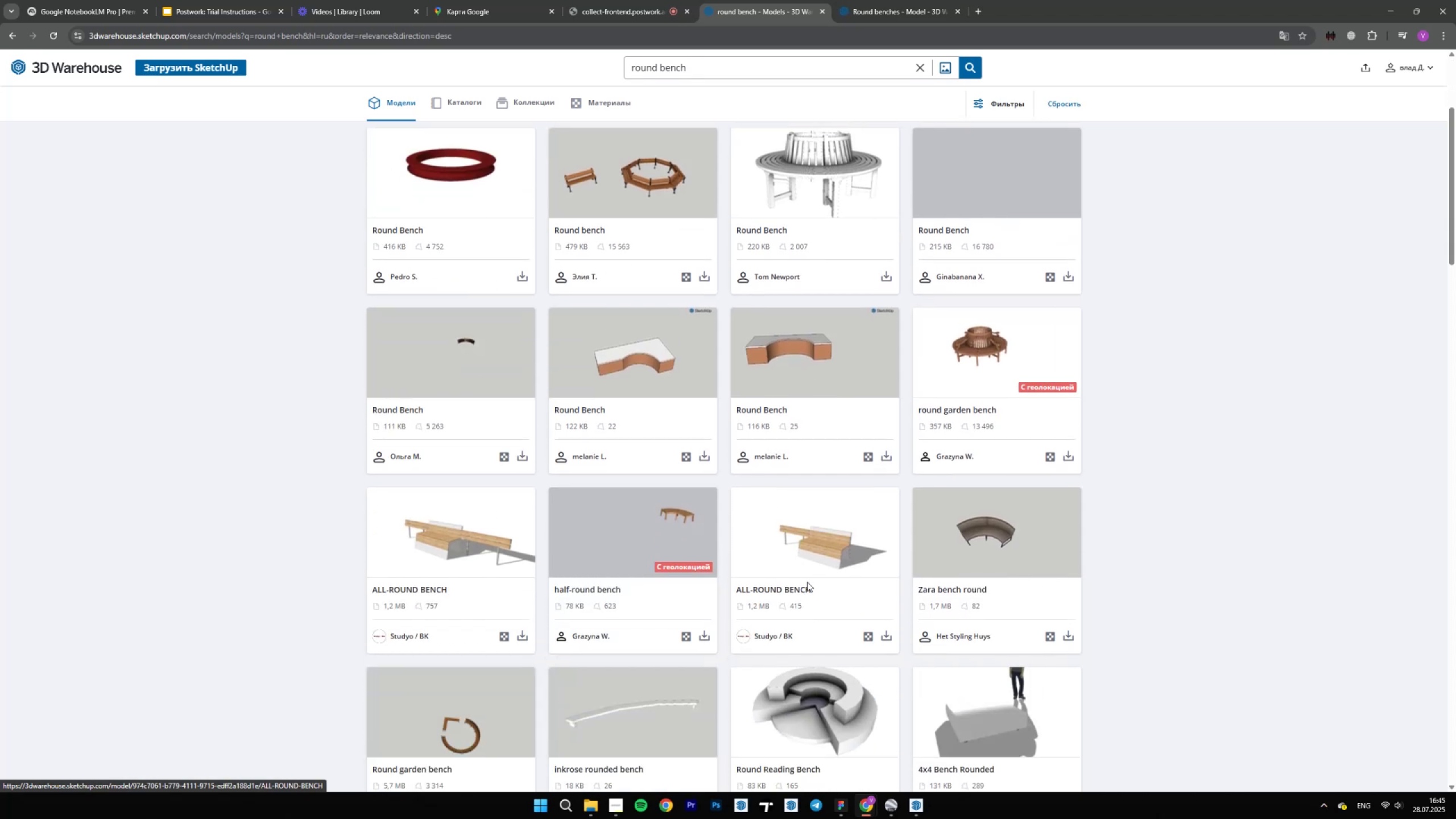 
scroll: coordinate [809, 572], scroll_direction: up, amount: 8.0
 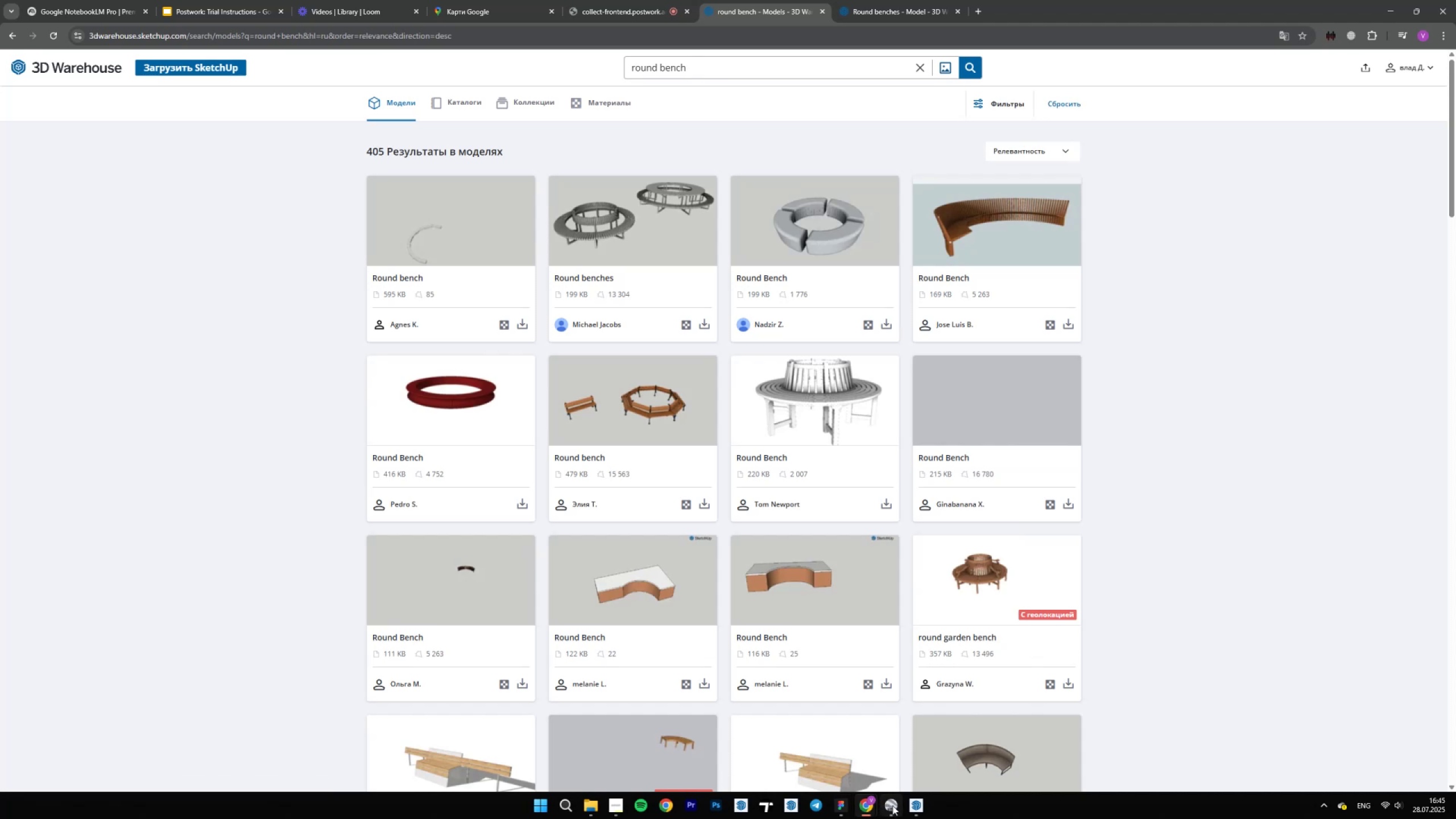 
left_click([912, 809])
 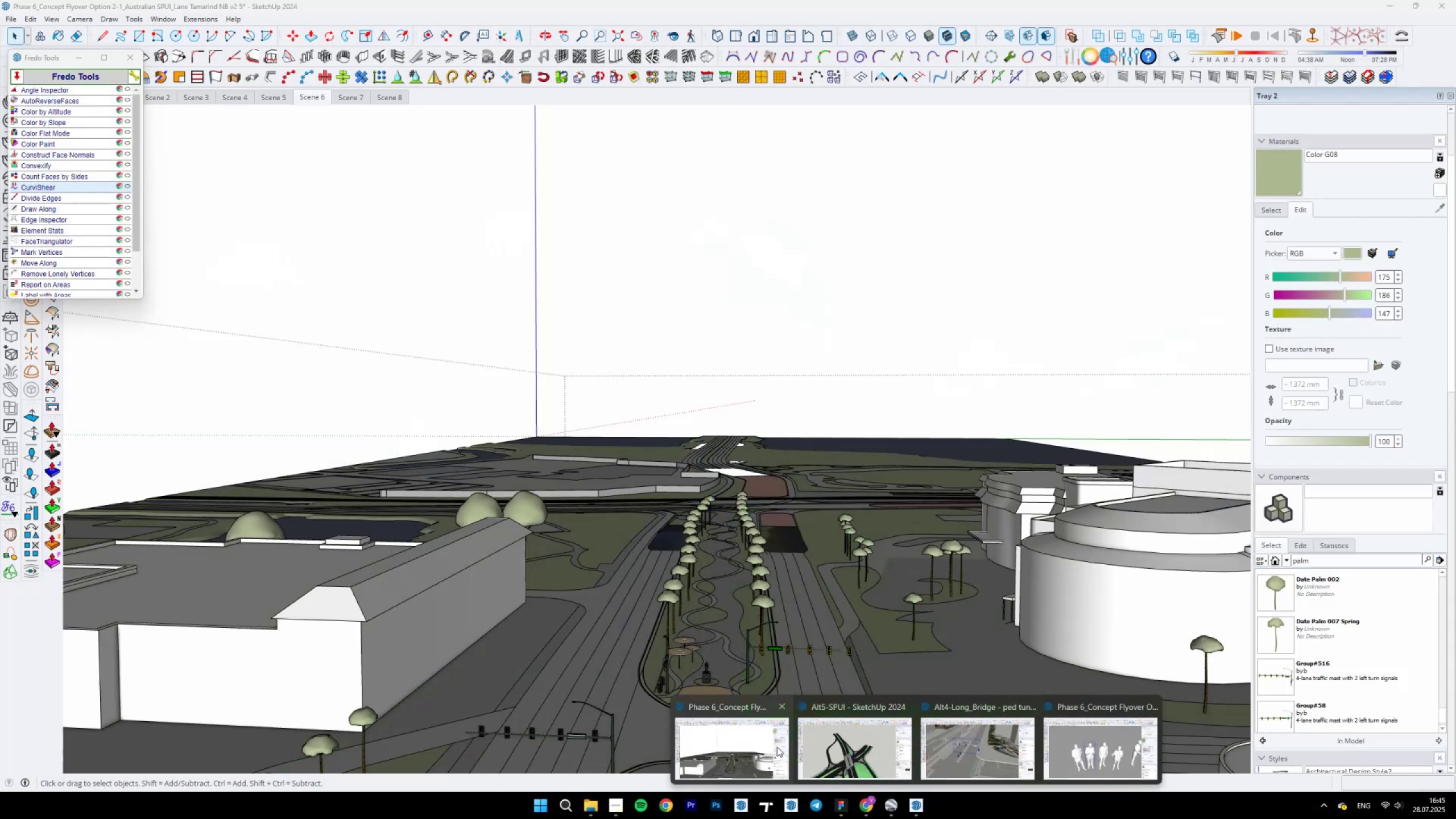 
left_click([776, 747])
 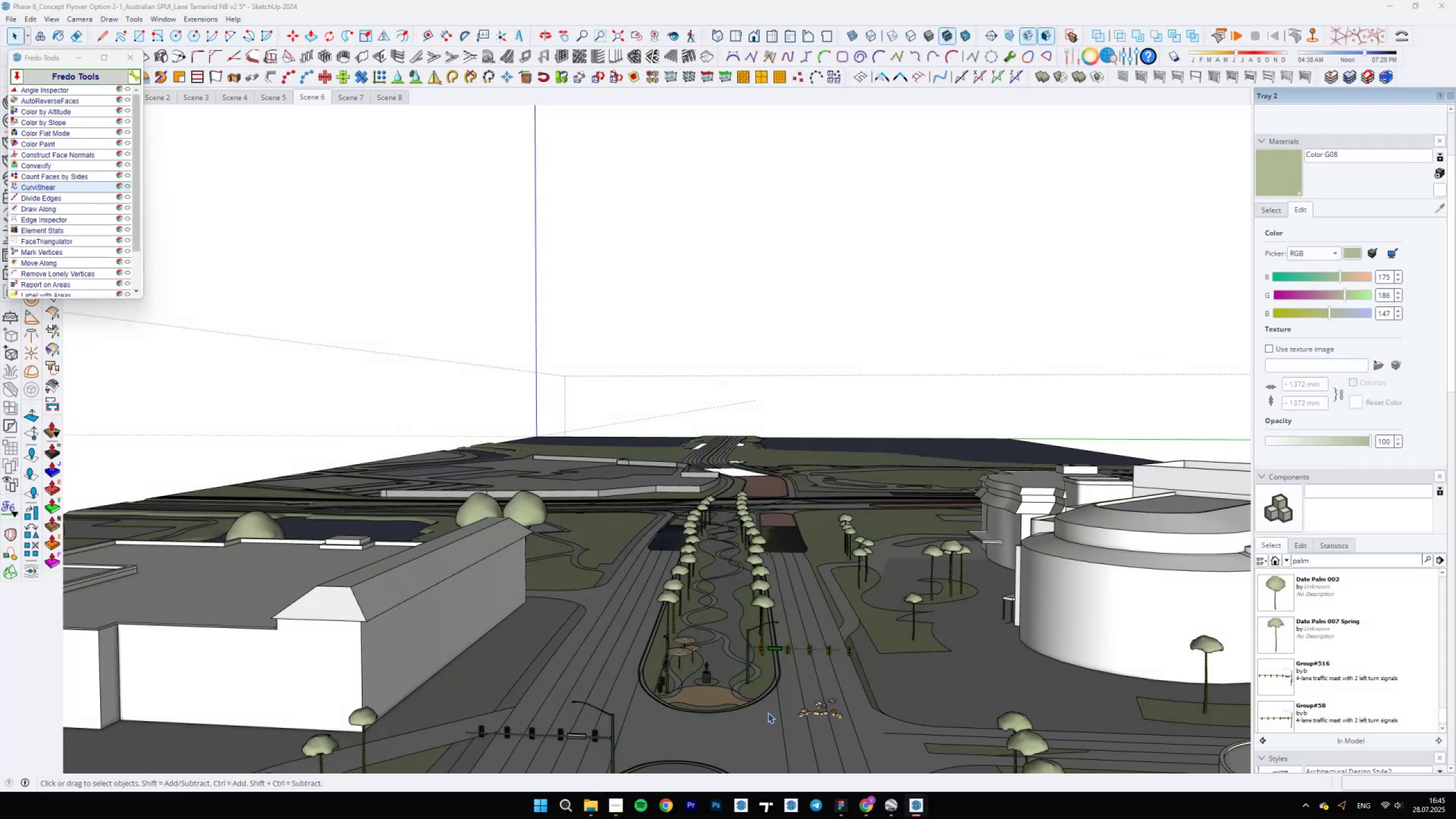 
scroll: coordinate [686, 629], scroll_direction: up, amount: 25.0
 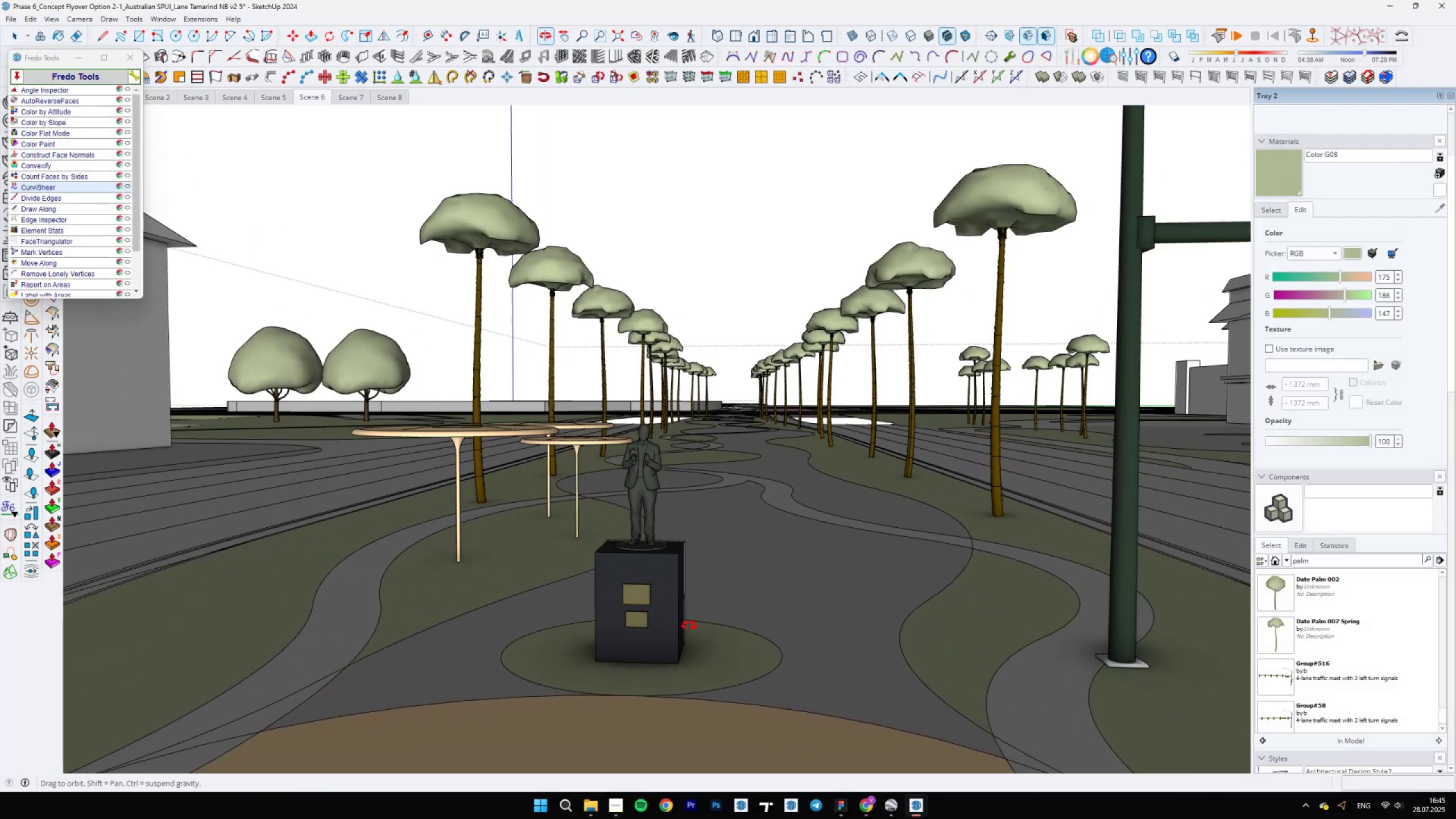 
scroll: coordinate [605, 409], scroll_direction: down, amount: 11.0
 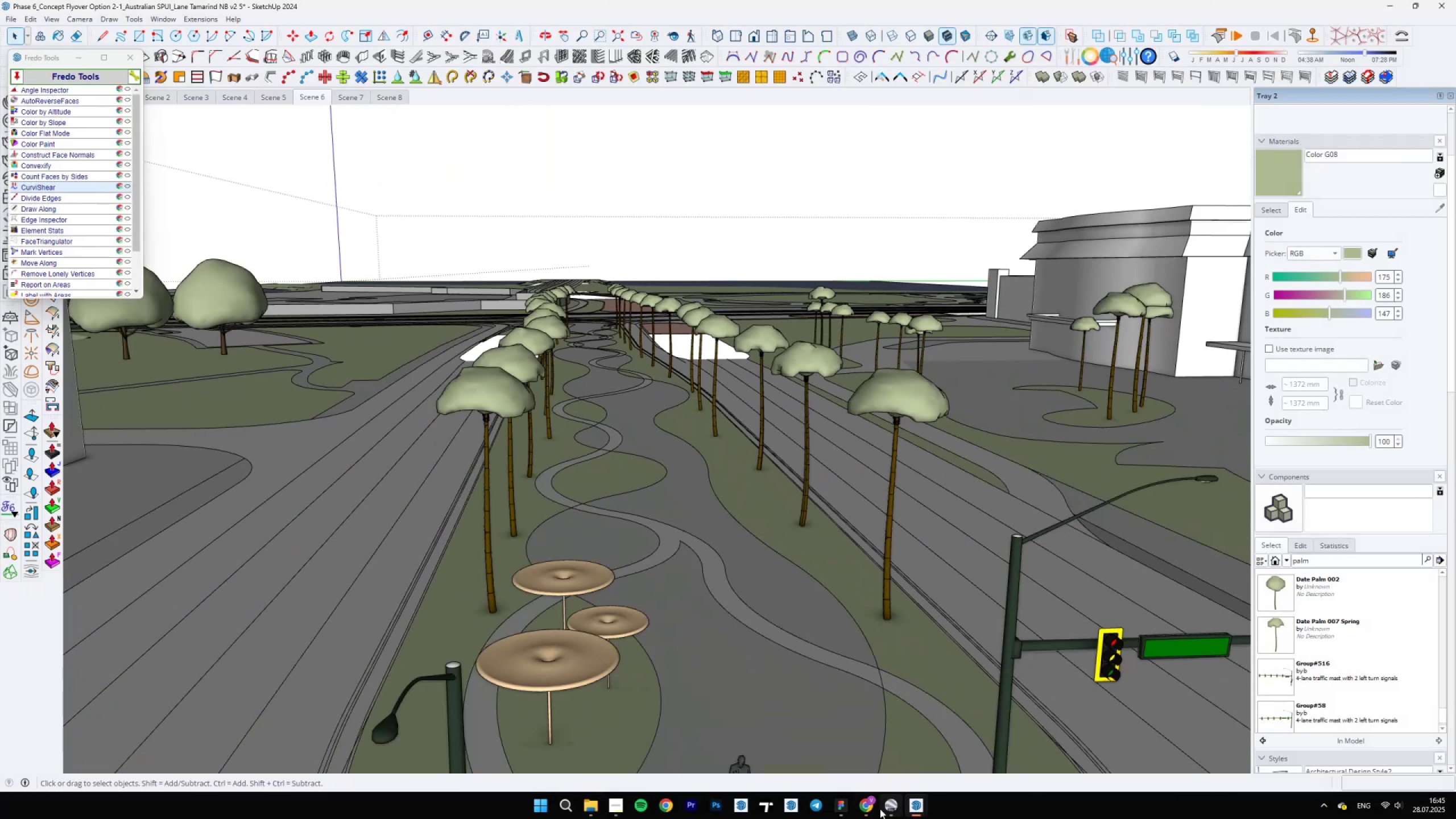 
double_click([866, 797])
 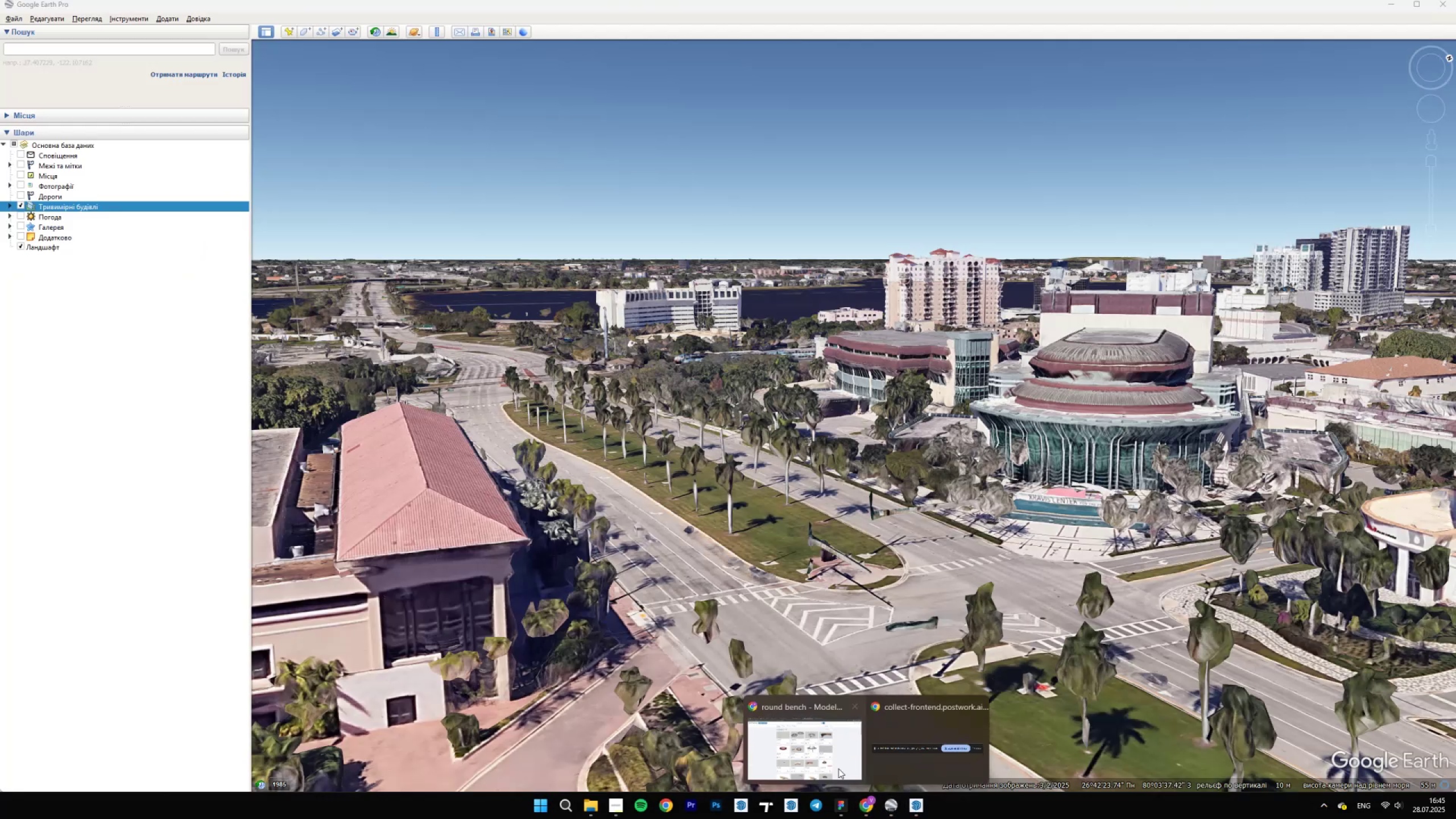 
triple_click([808, 743])
 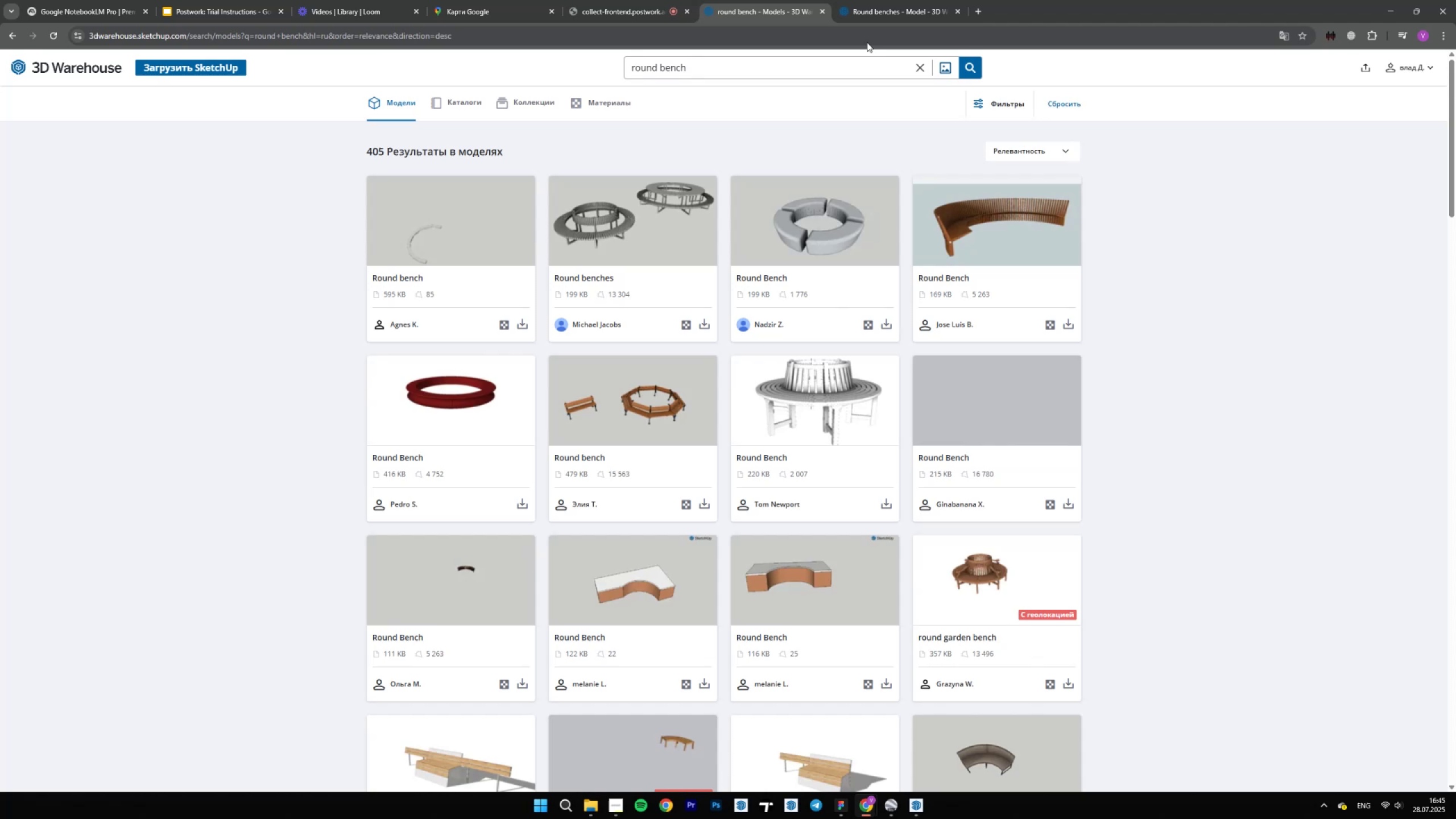 
left_click([873, 6])
 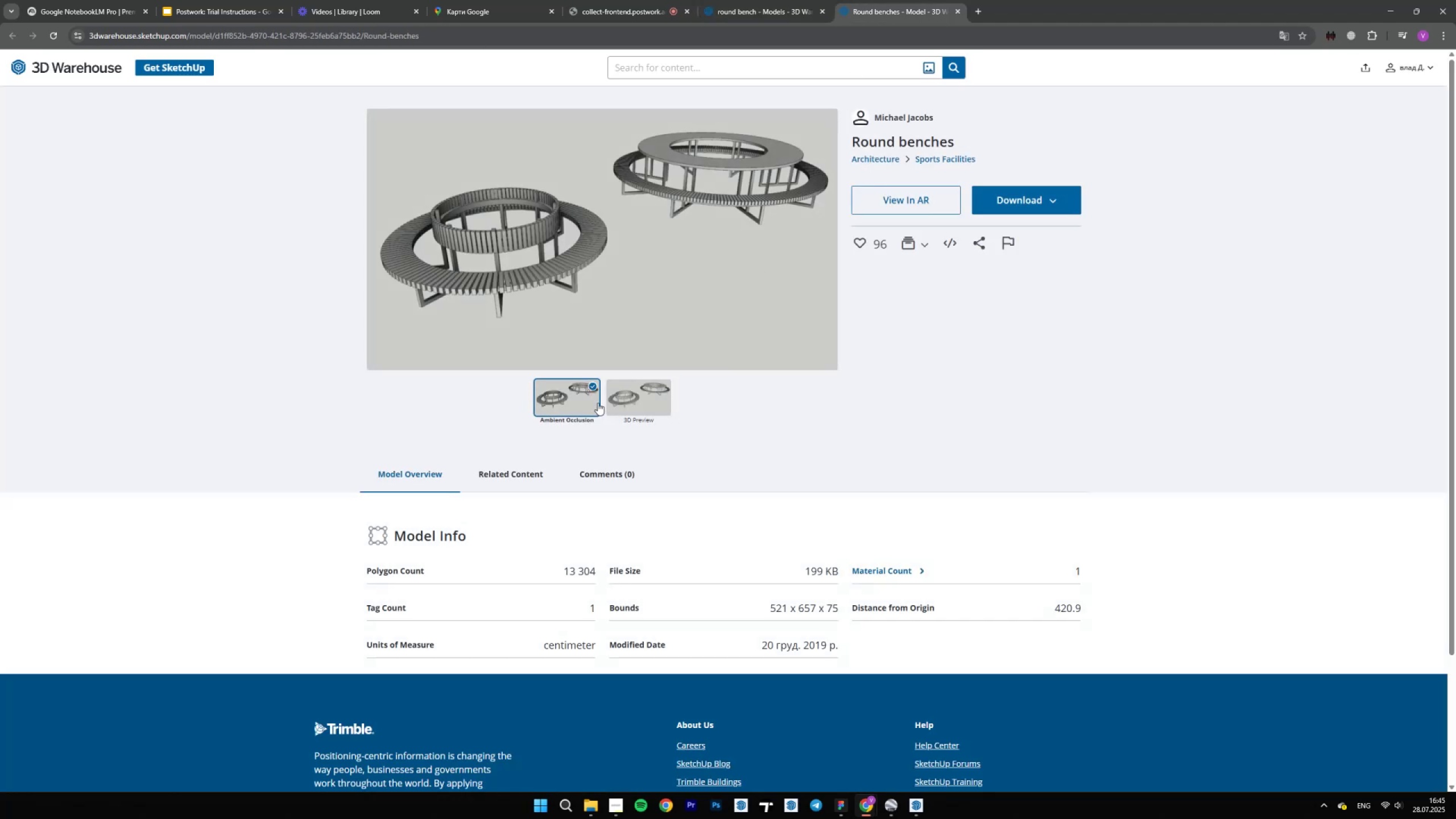 
left_click([626, 400])
 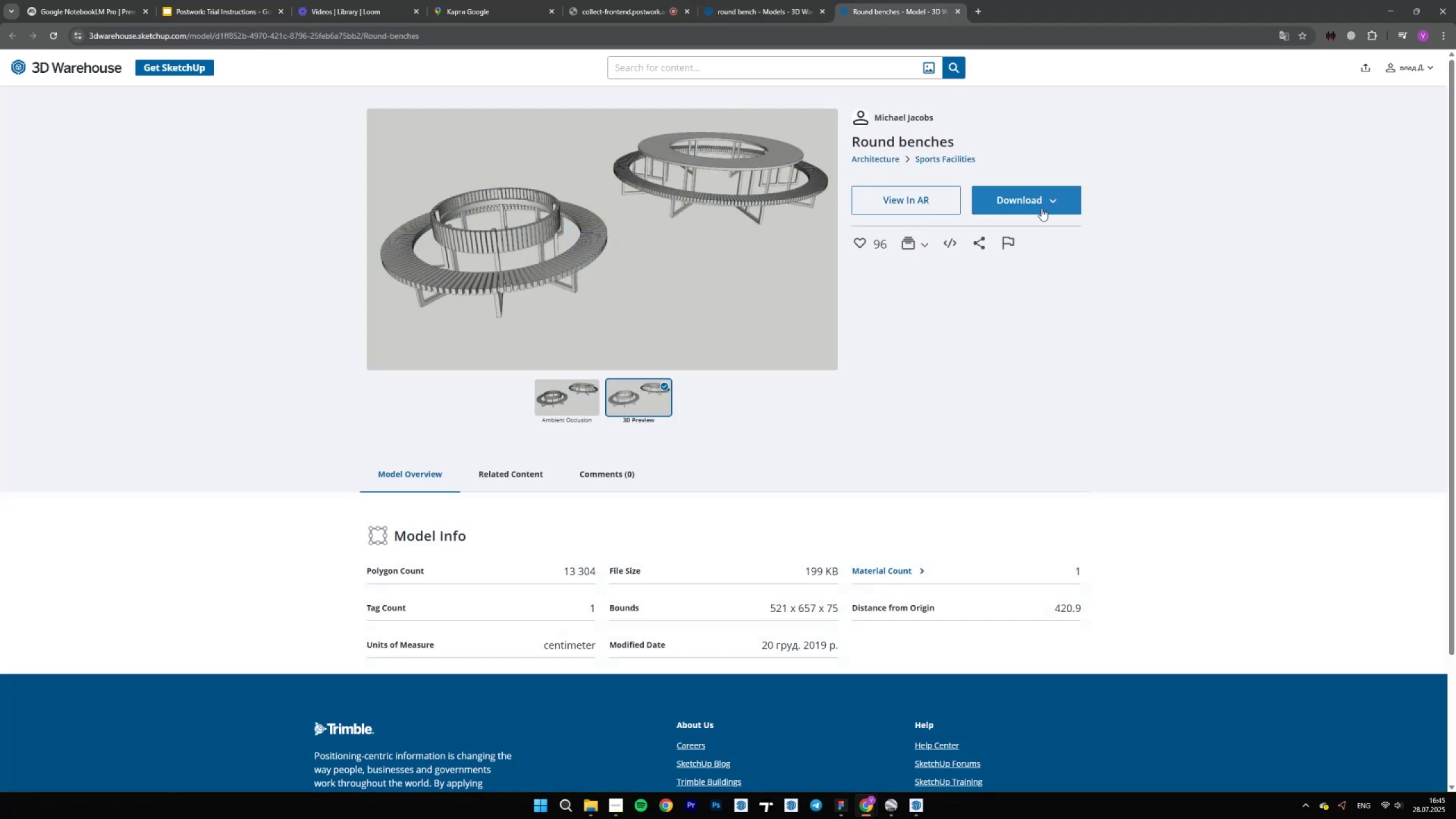 
left_click([1041, 208])
 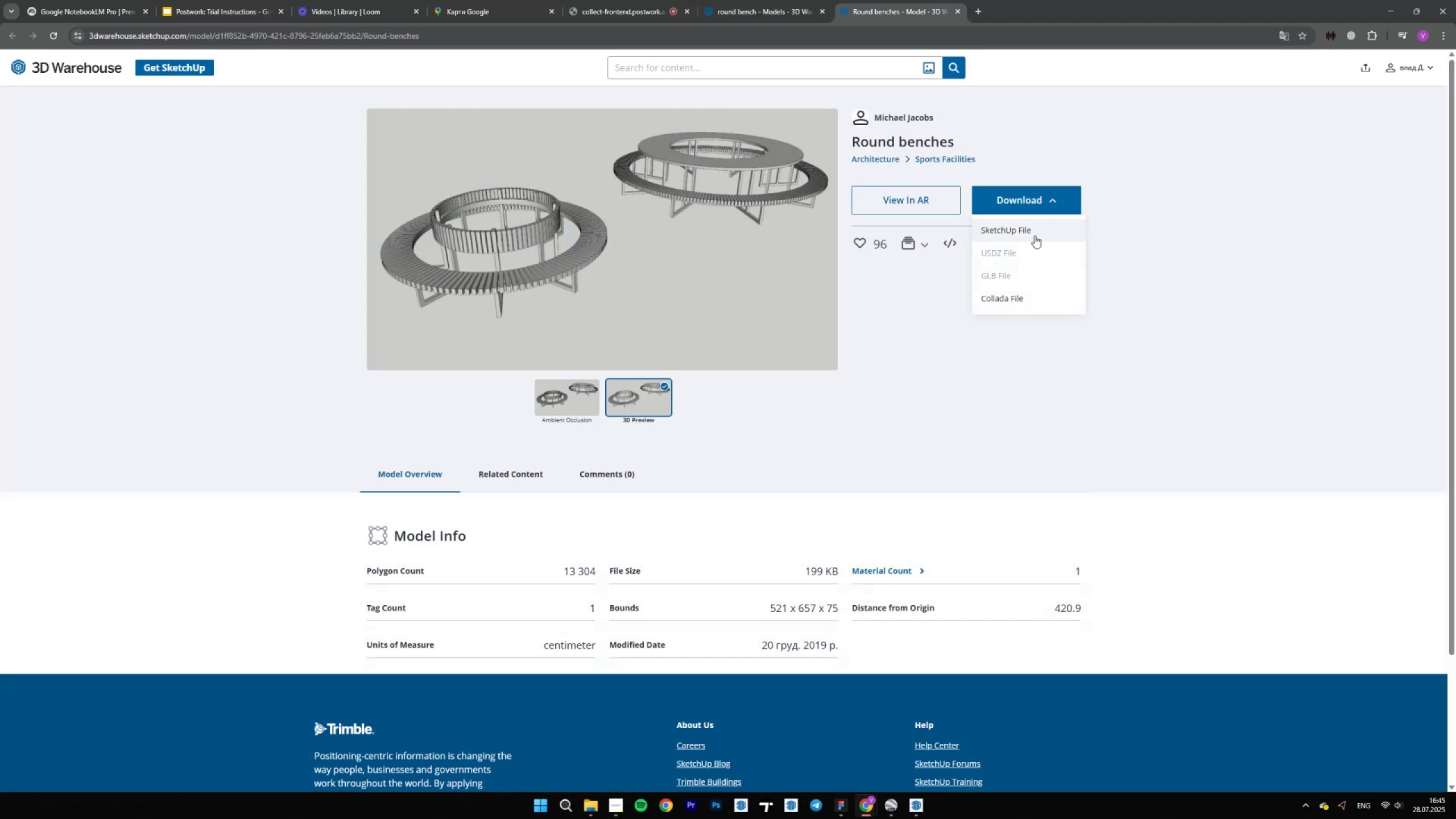 
left_click([1035, 235])
 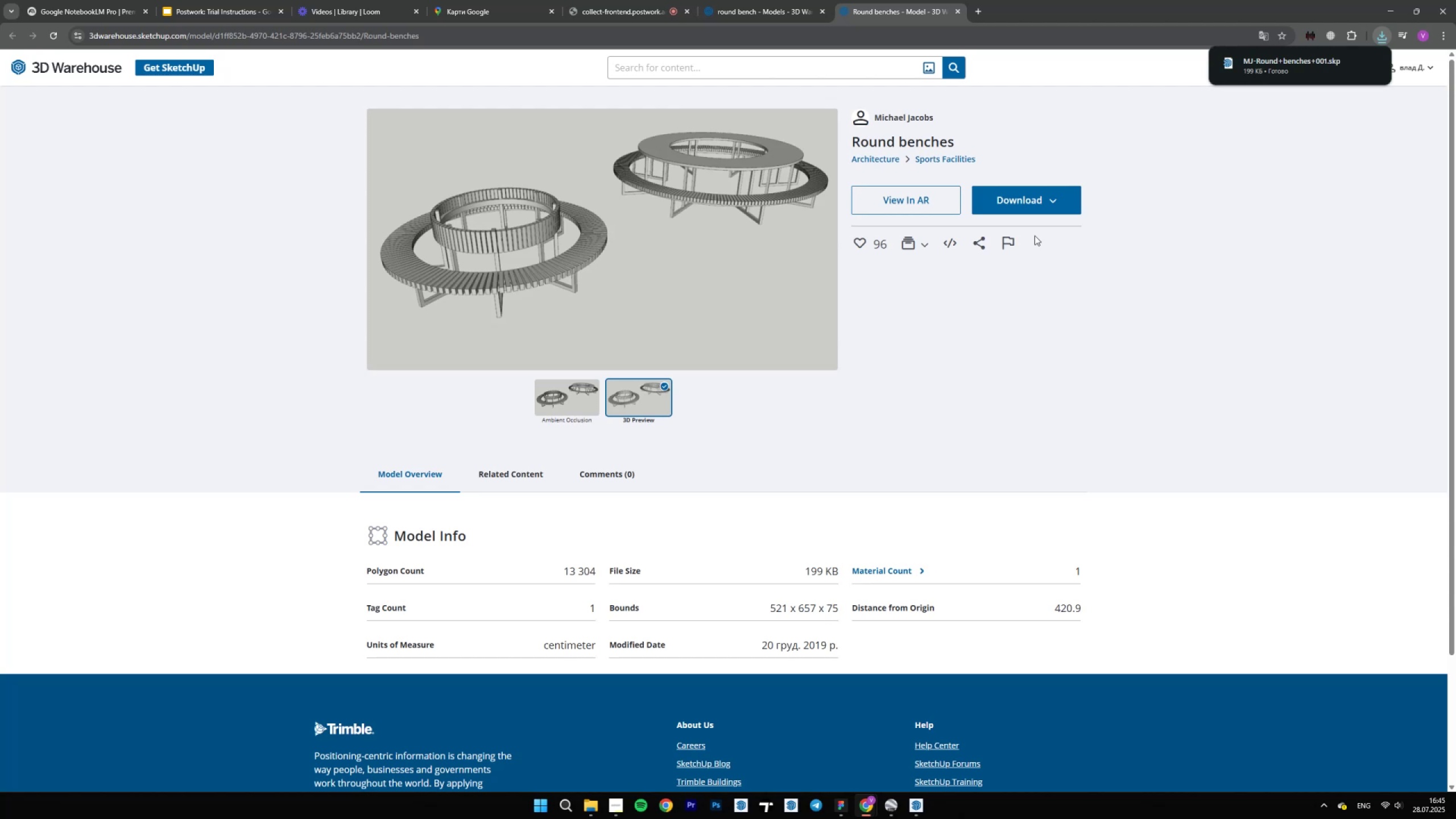 
left_click([1279, 64])
 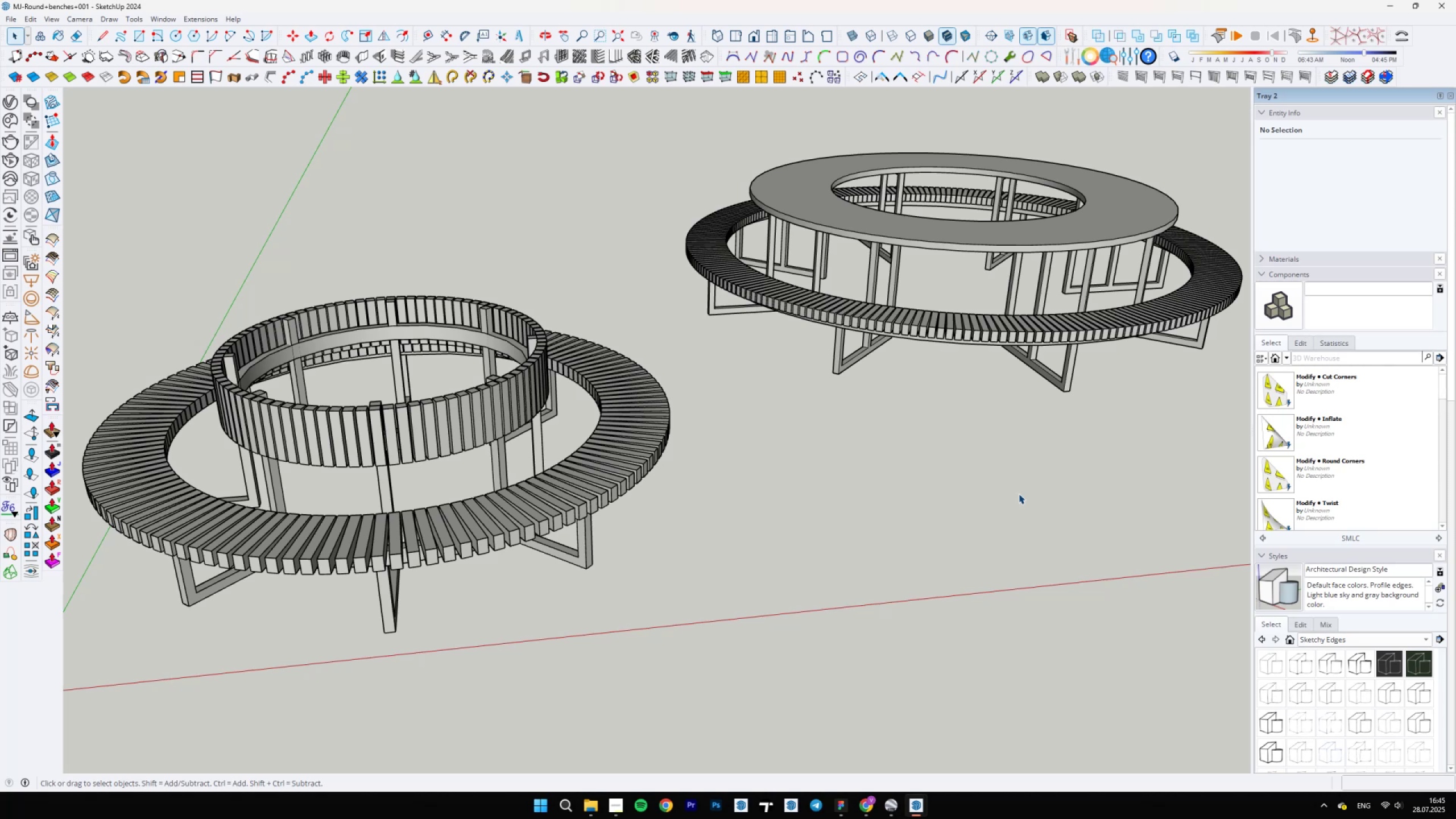 
wait(34.39)
 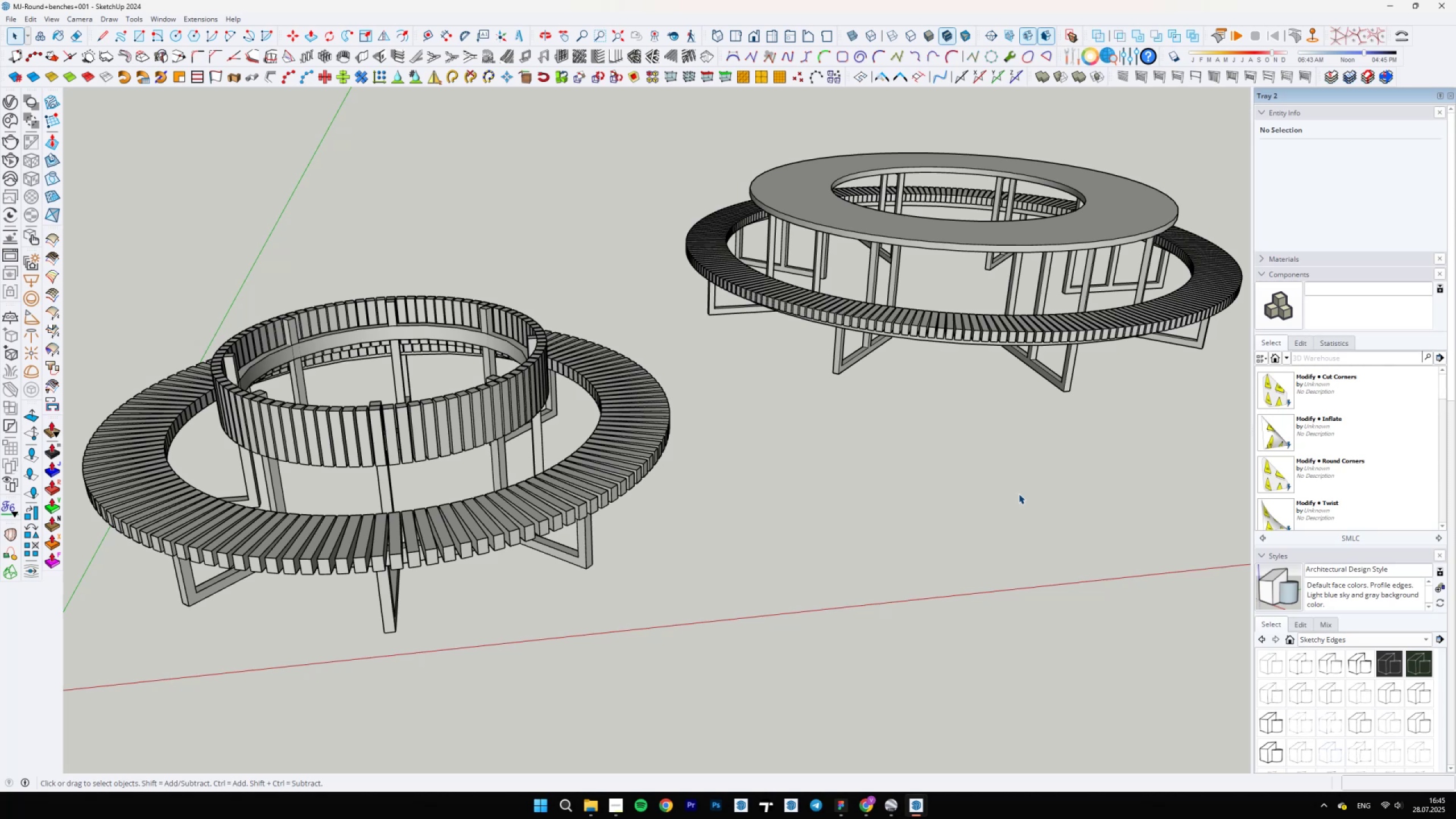 
scroll: coordinate [457, 591], scroll_direction: up, amount: 15.0
 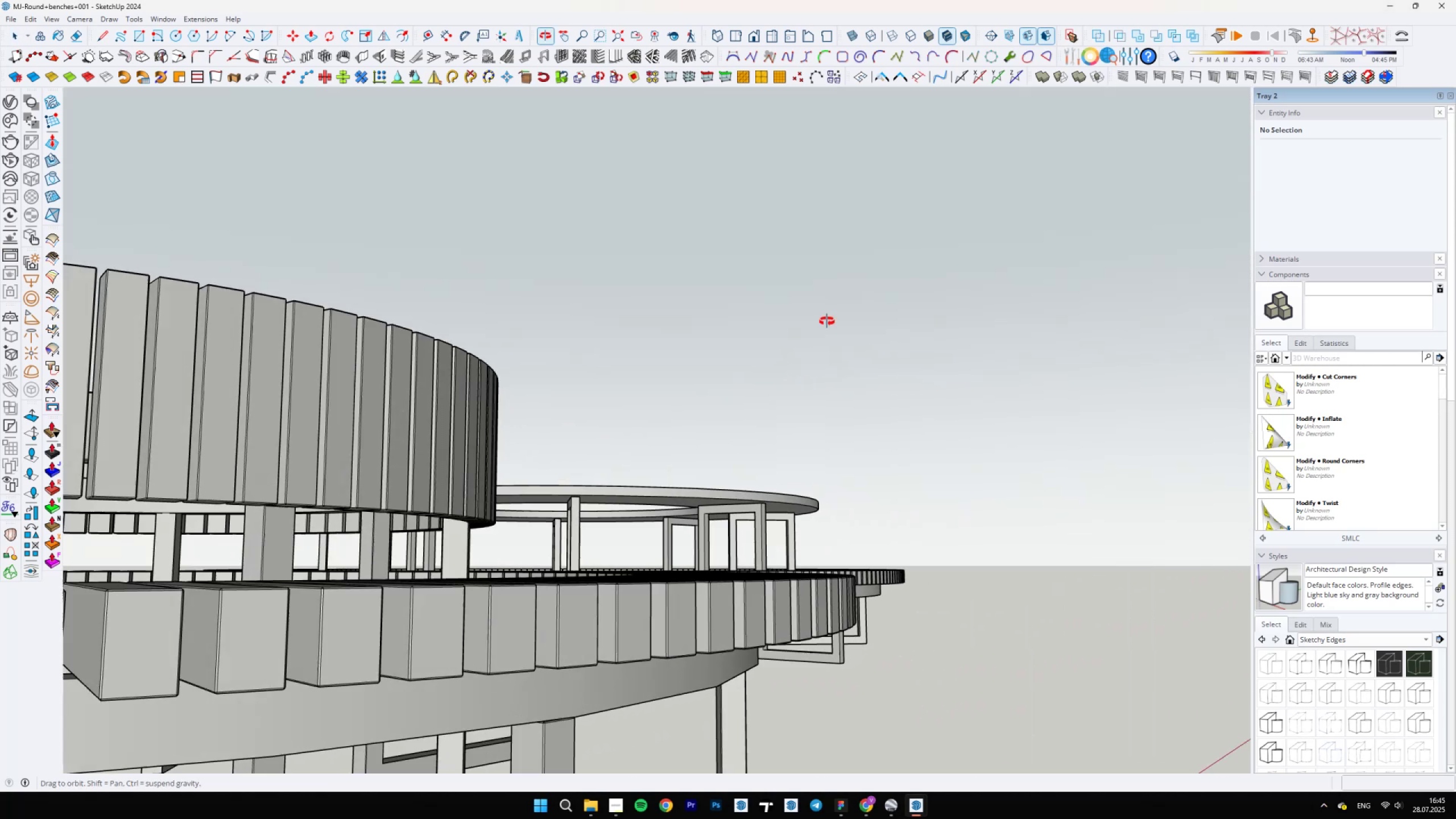 
scroll: coordinate [568, 587], scroll_direction: down, amount: 28.0
 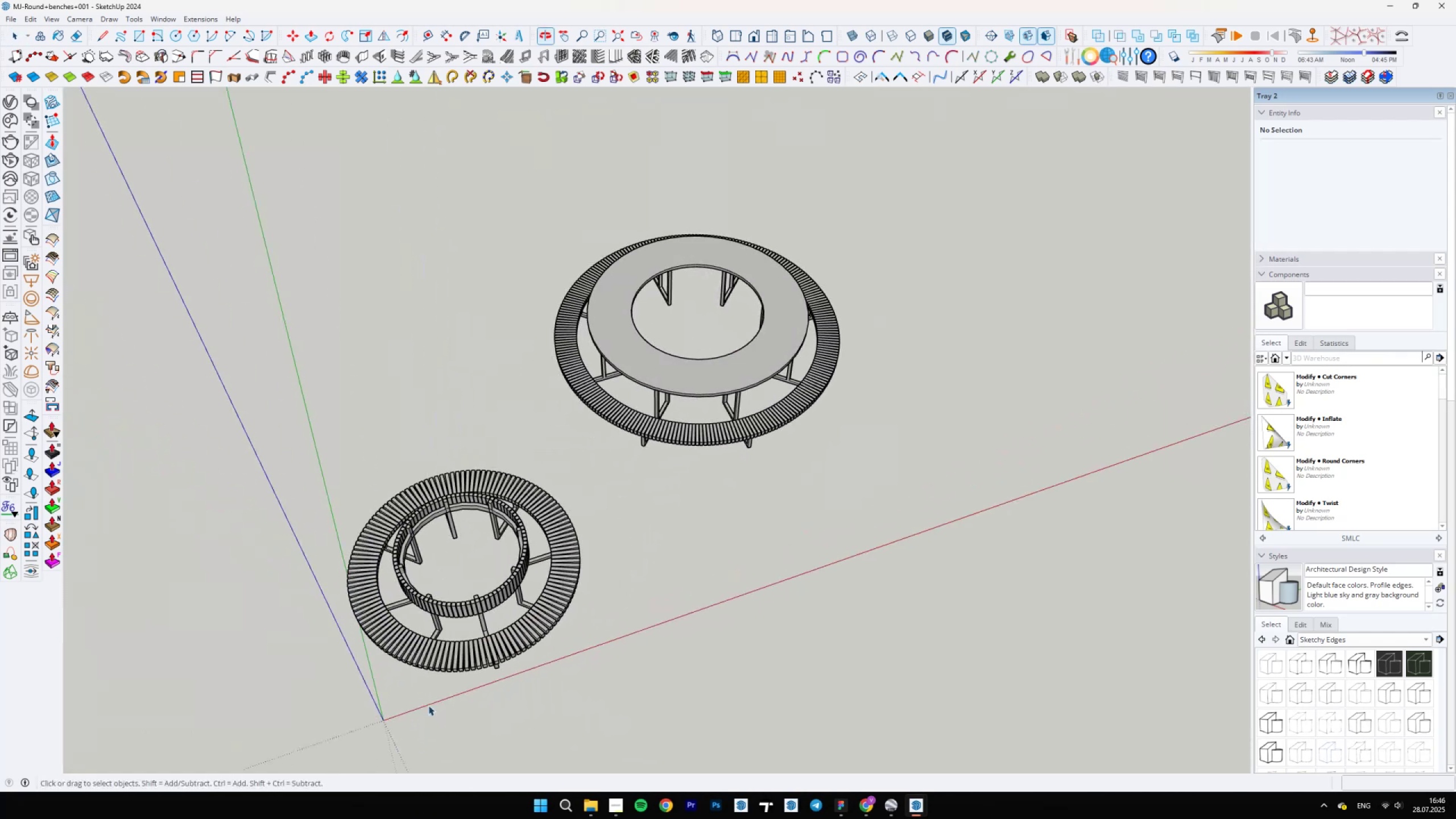 
scroll: coordinate [557, 679], scroll_direction: up, amount: 4.0
 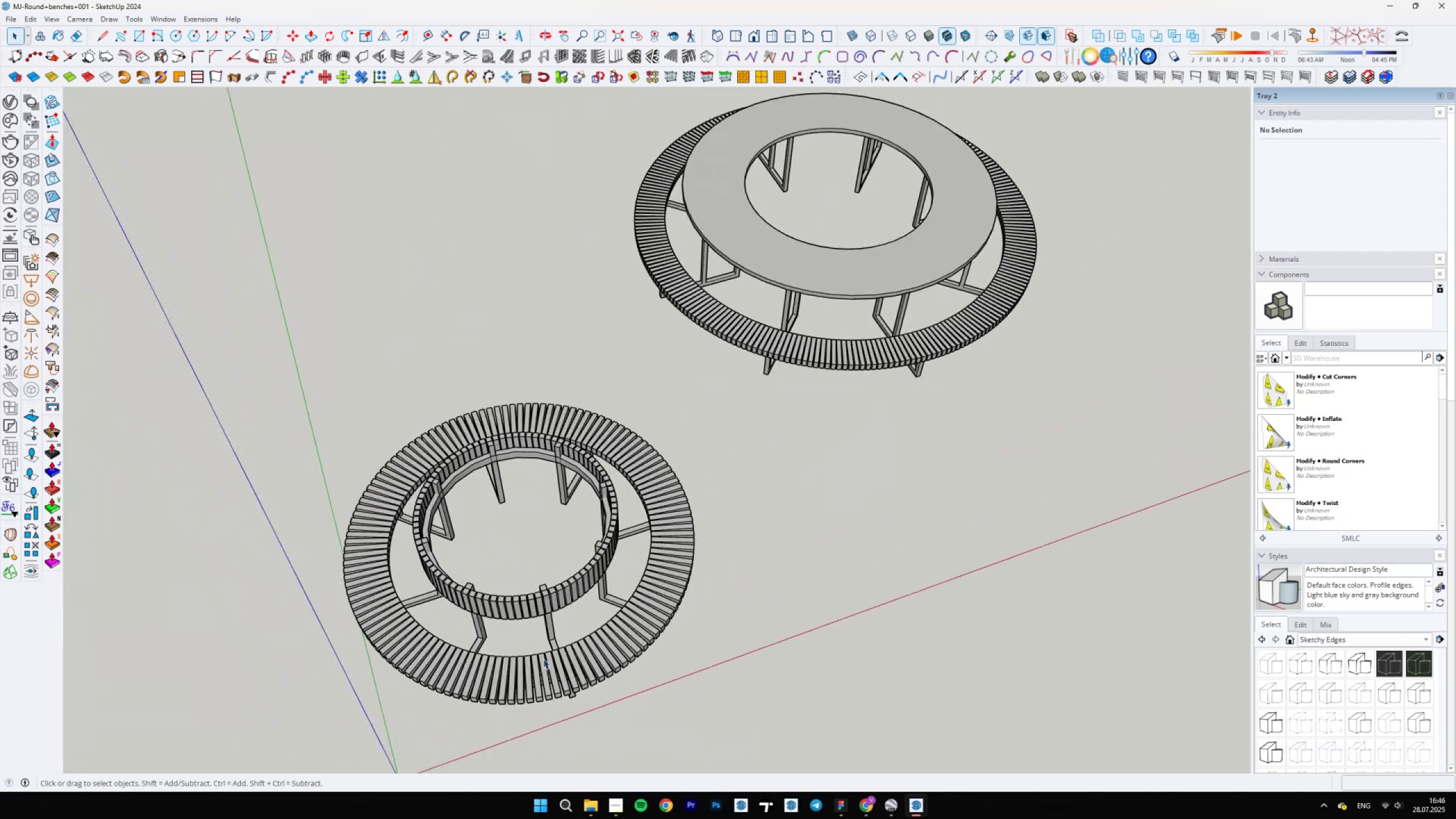 
key(L)
 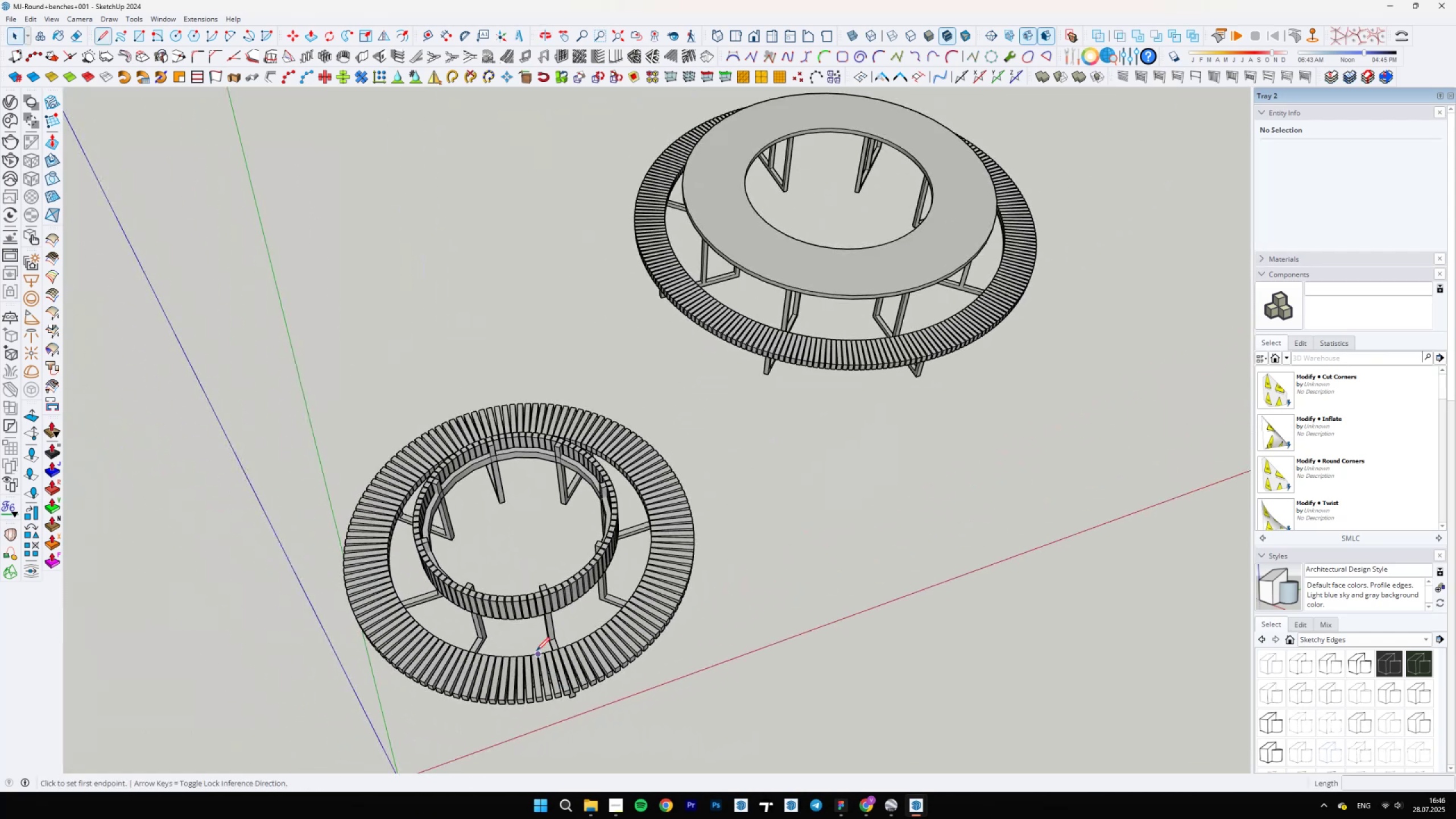 
scroll: coordinate [543, 648], scroll_direction: up, amount: 6.0
 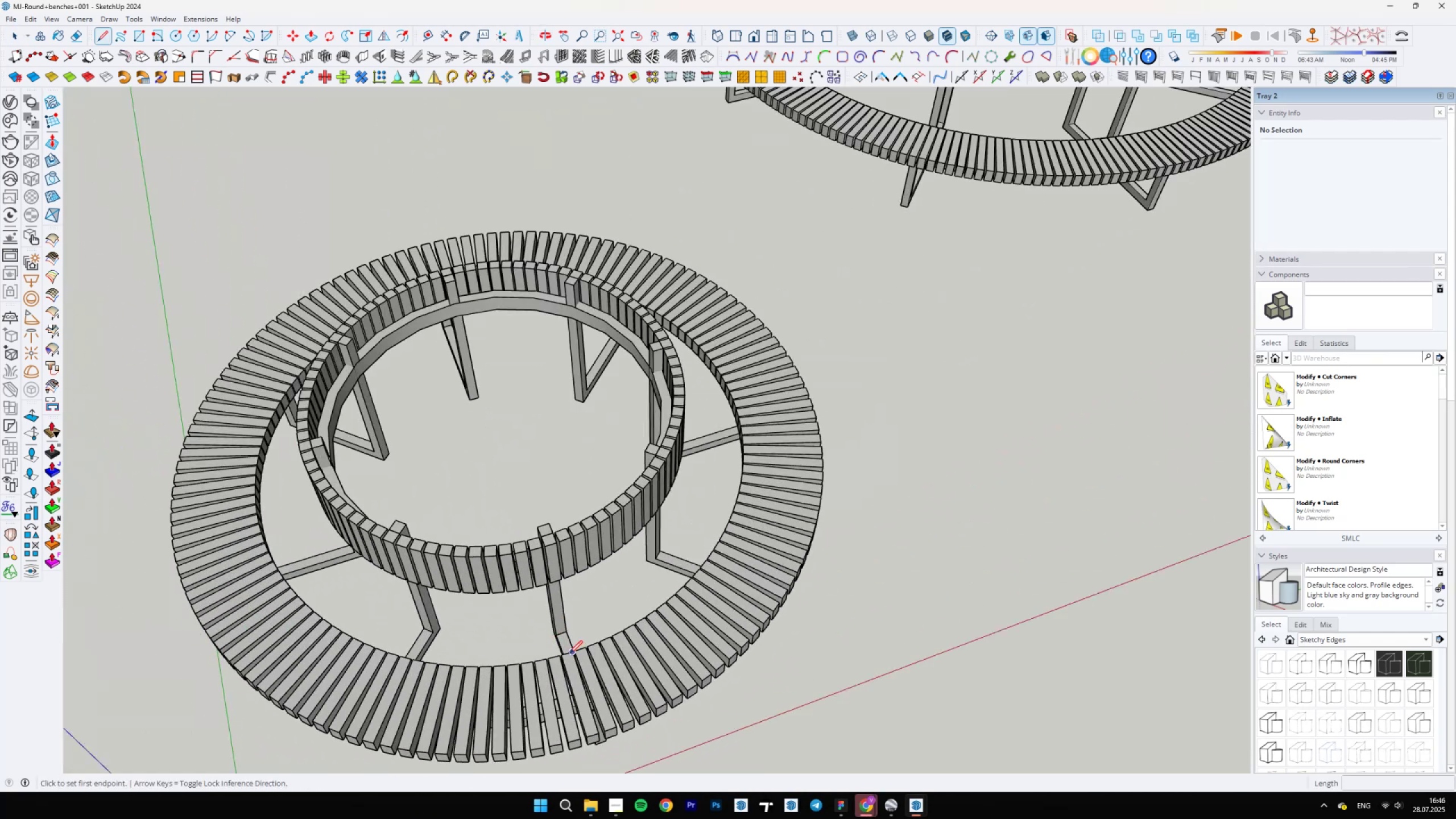 
left_click([568, 653])
 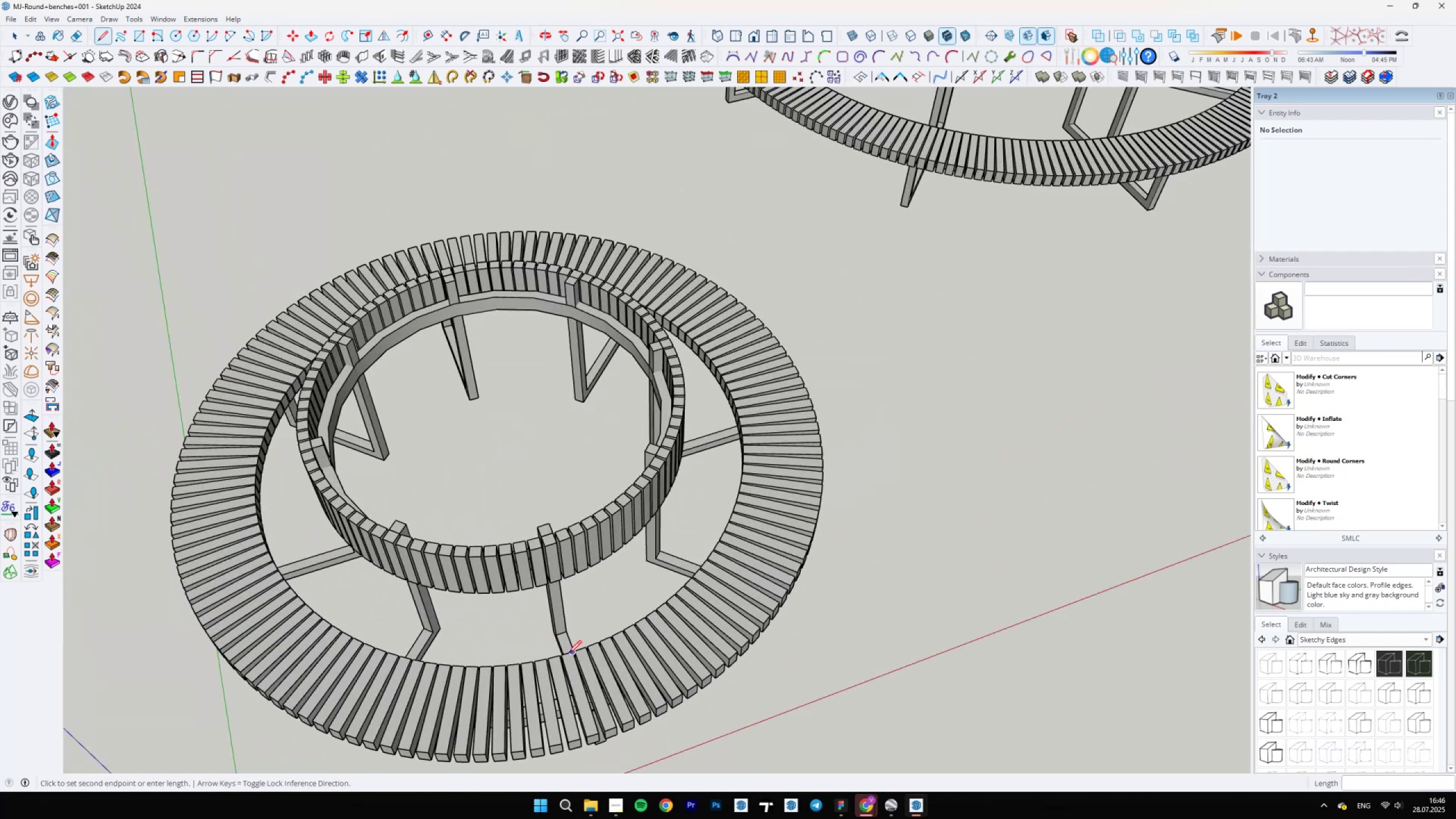 
scroll: coordinate [585, 535], scroll_direction: down, amount: 7.0
 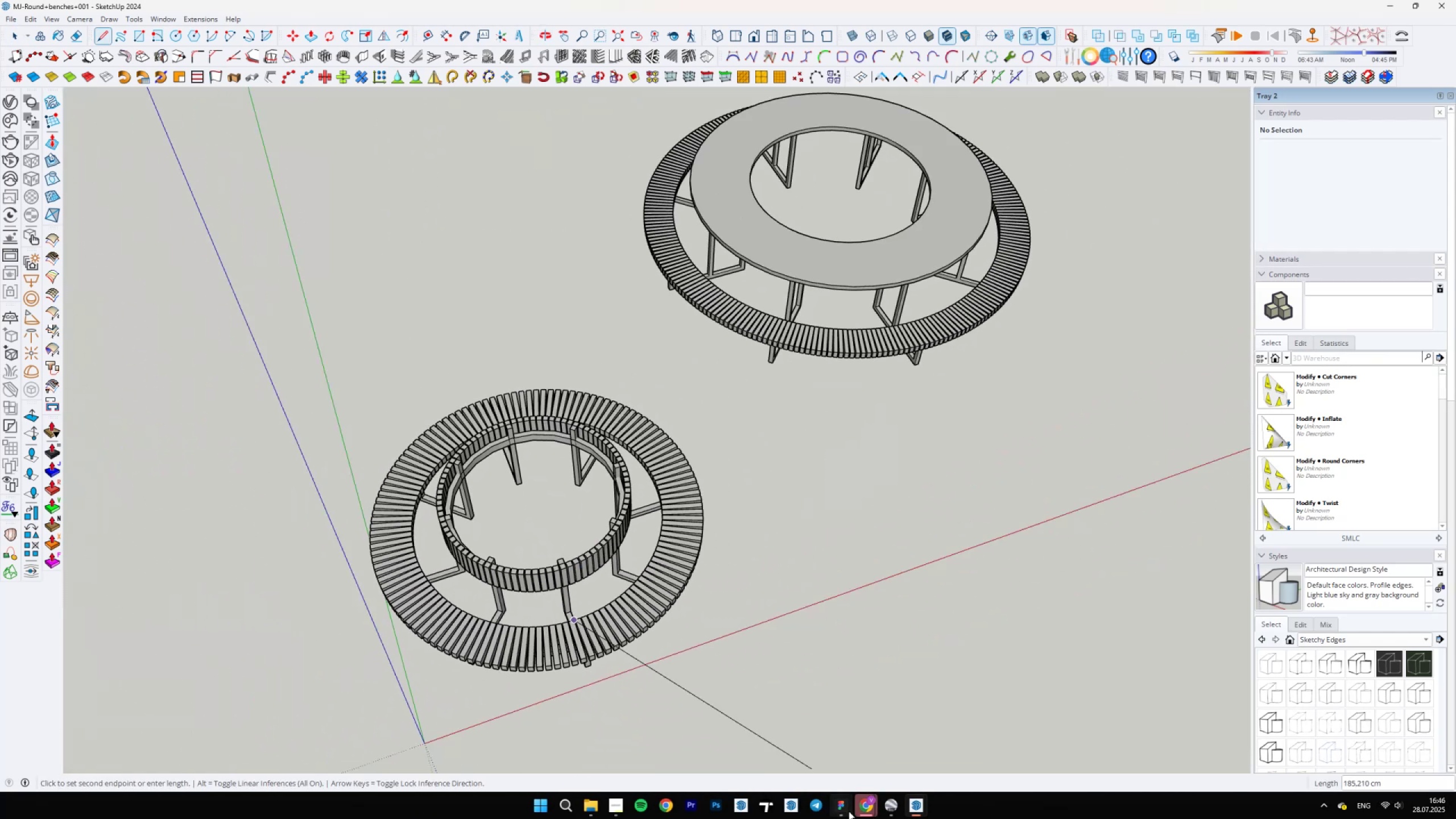 
left_click([861, 804])
 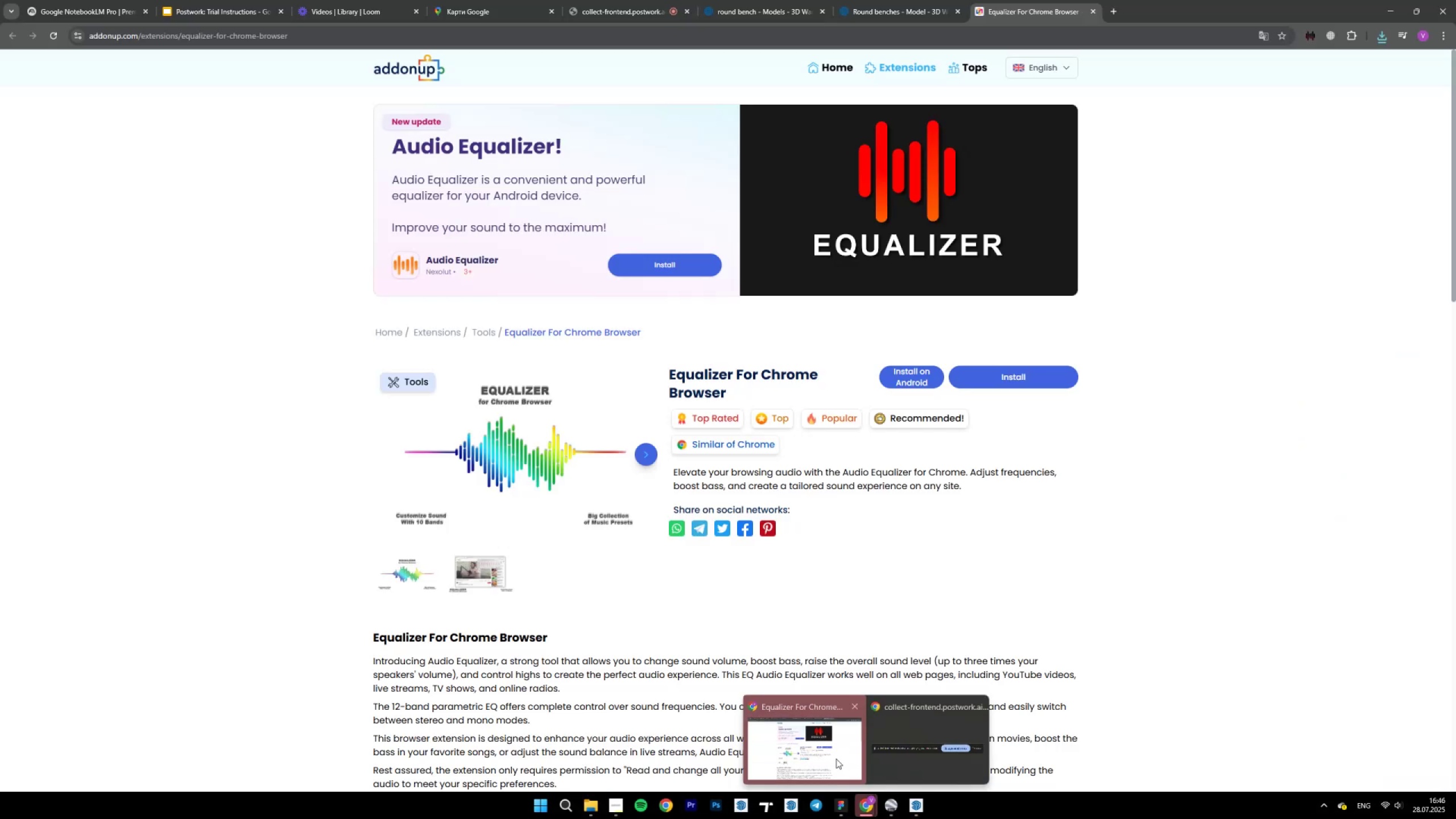 
left_click([836, 759])
 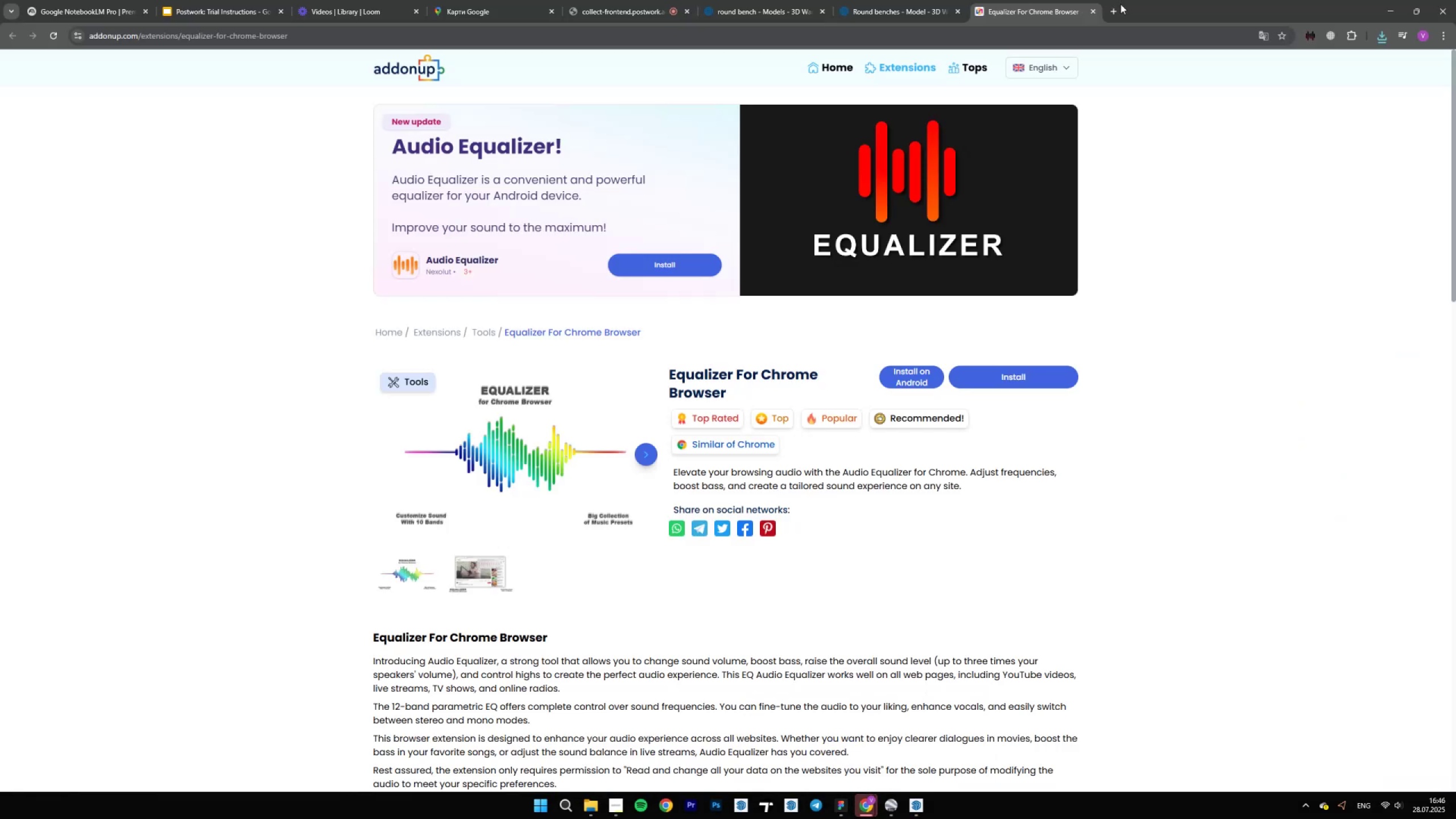 
left_click([1094, 9])
 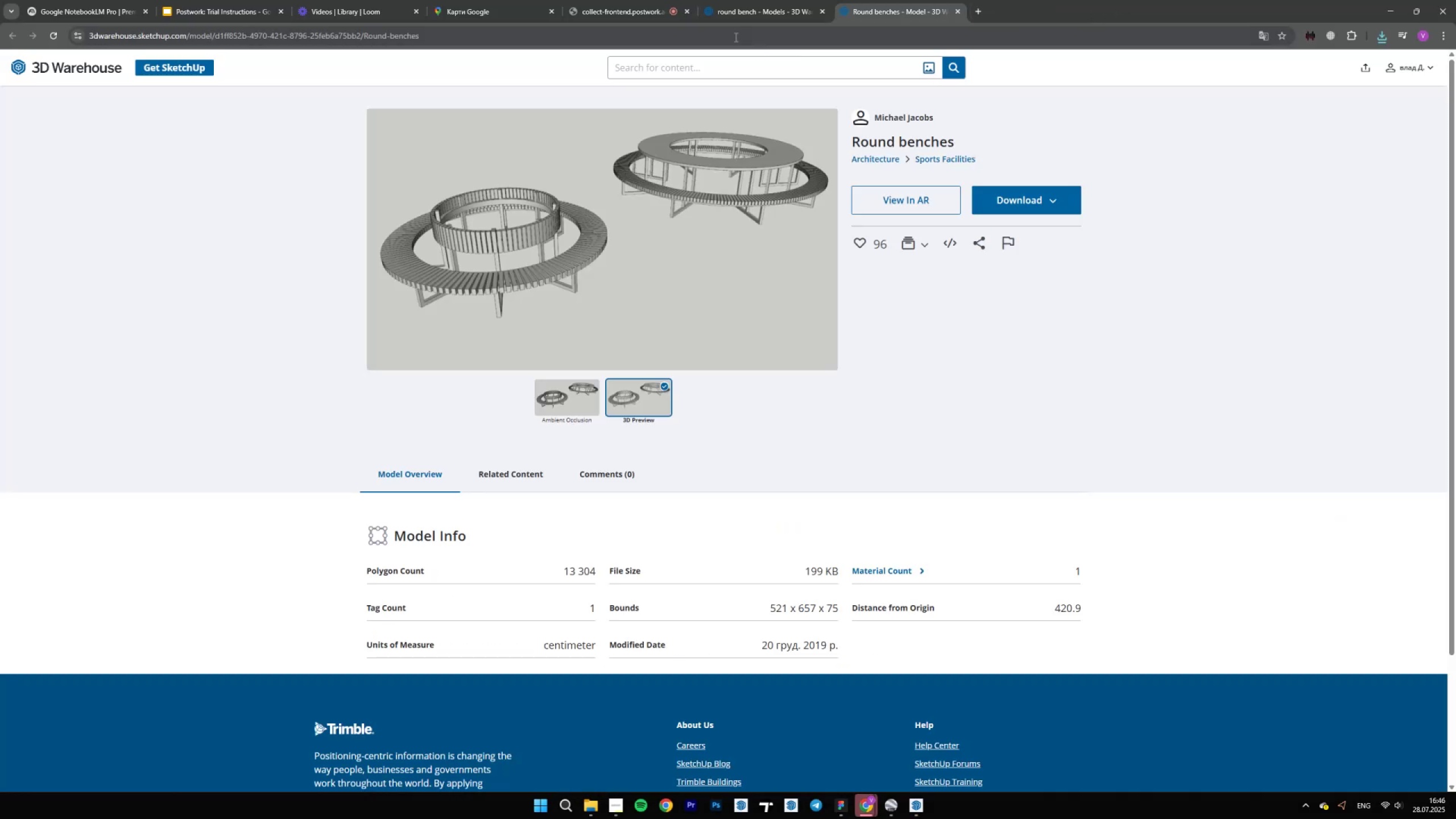 
left_click([626, 0])
 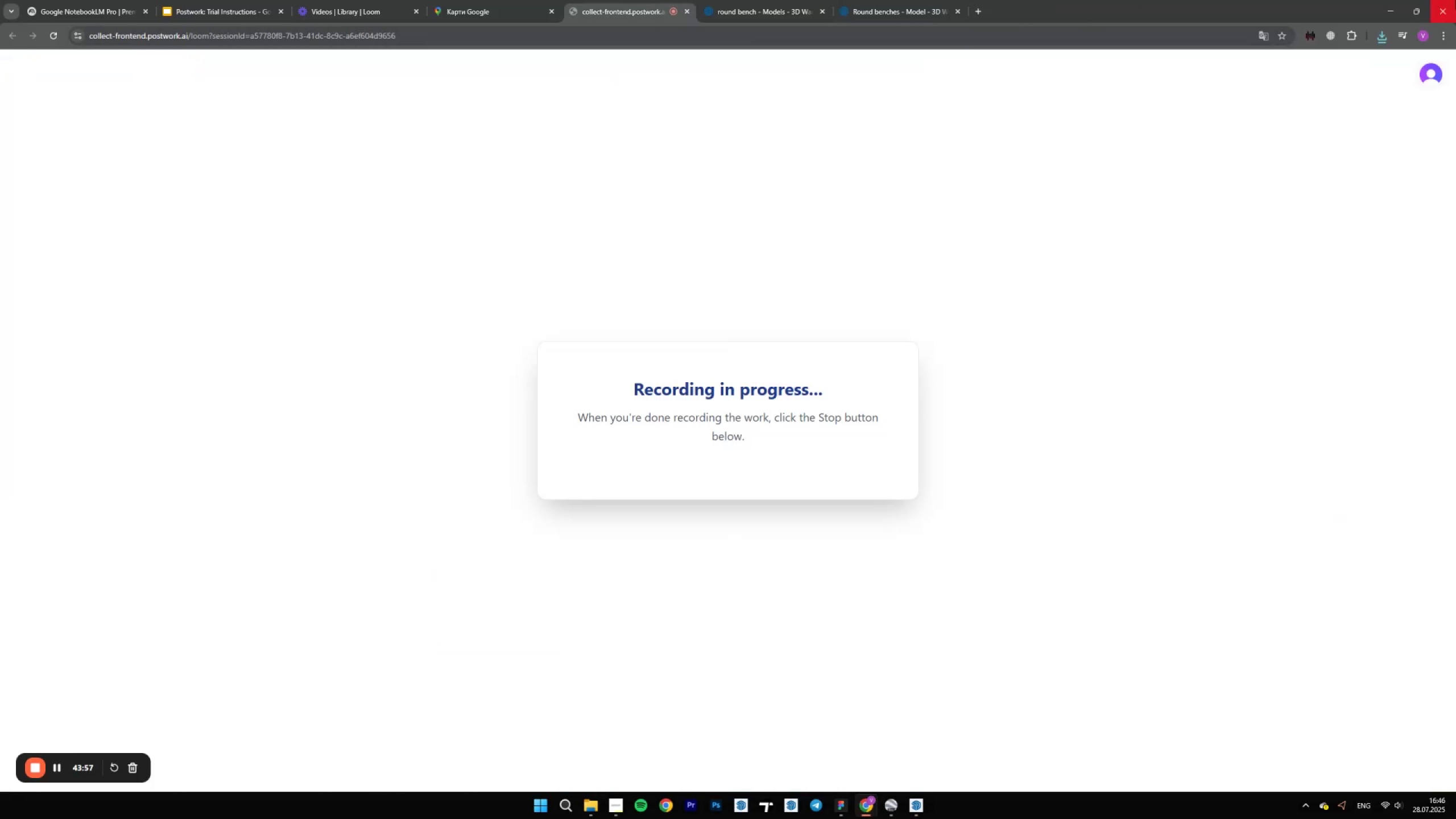 
left_click([1388, 5])
 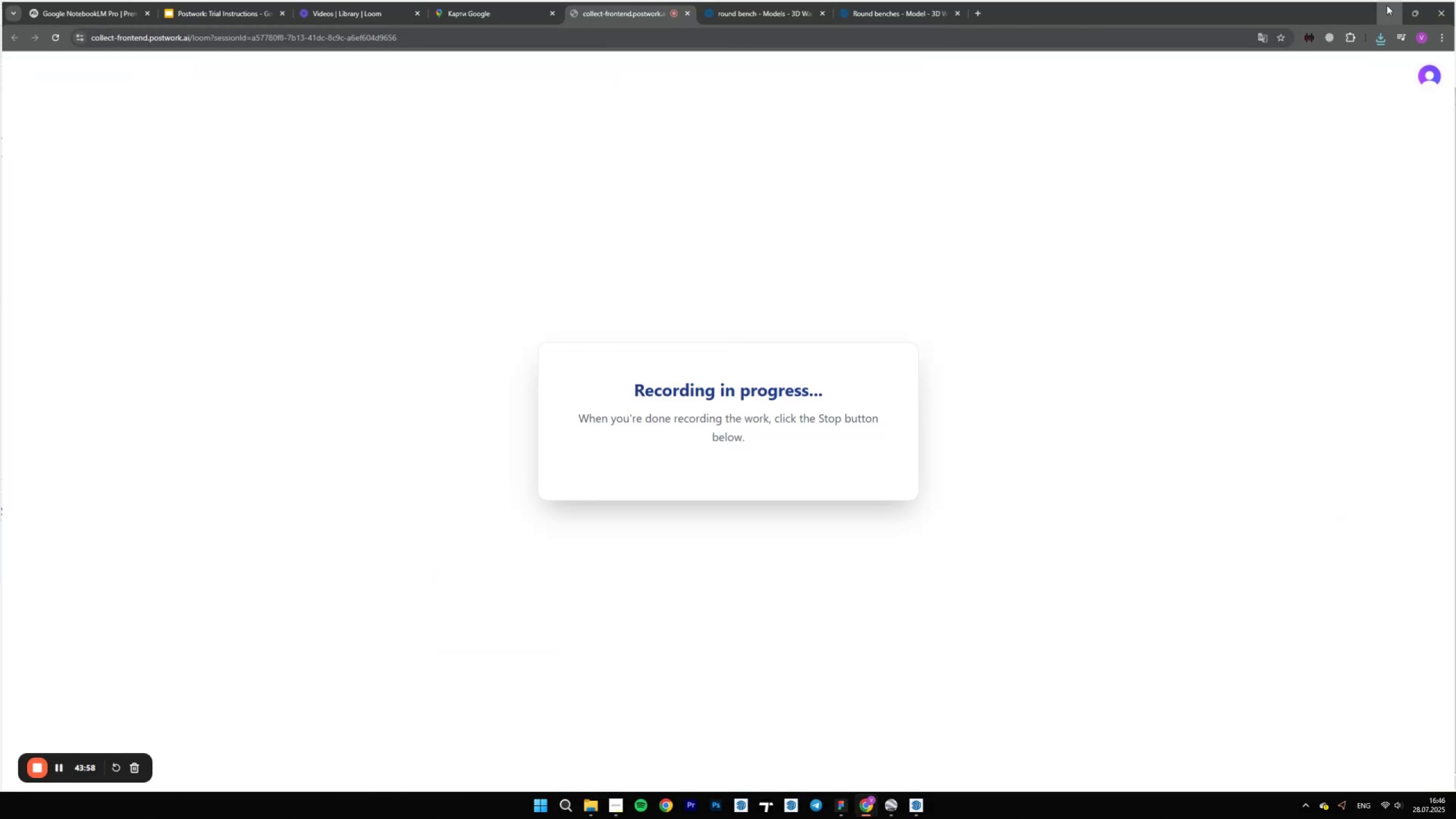 
scroll: coordinate [493, 493], scroll_direction: up, amount: 2.0
 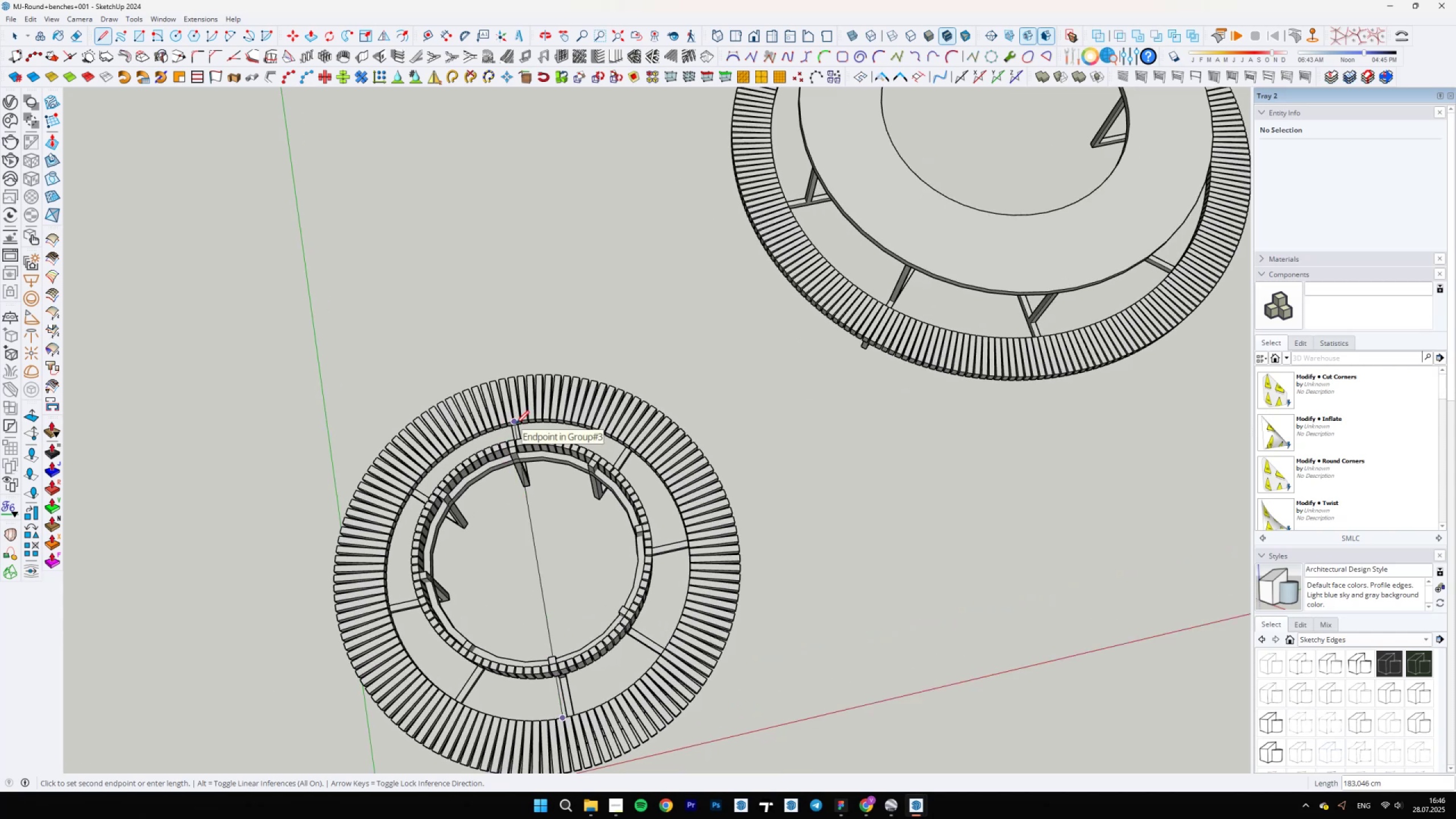 
scroll: coordinate [512, 444], scroll_direction: down, amount: 5.0
 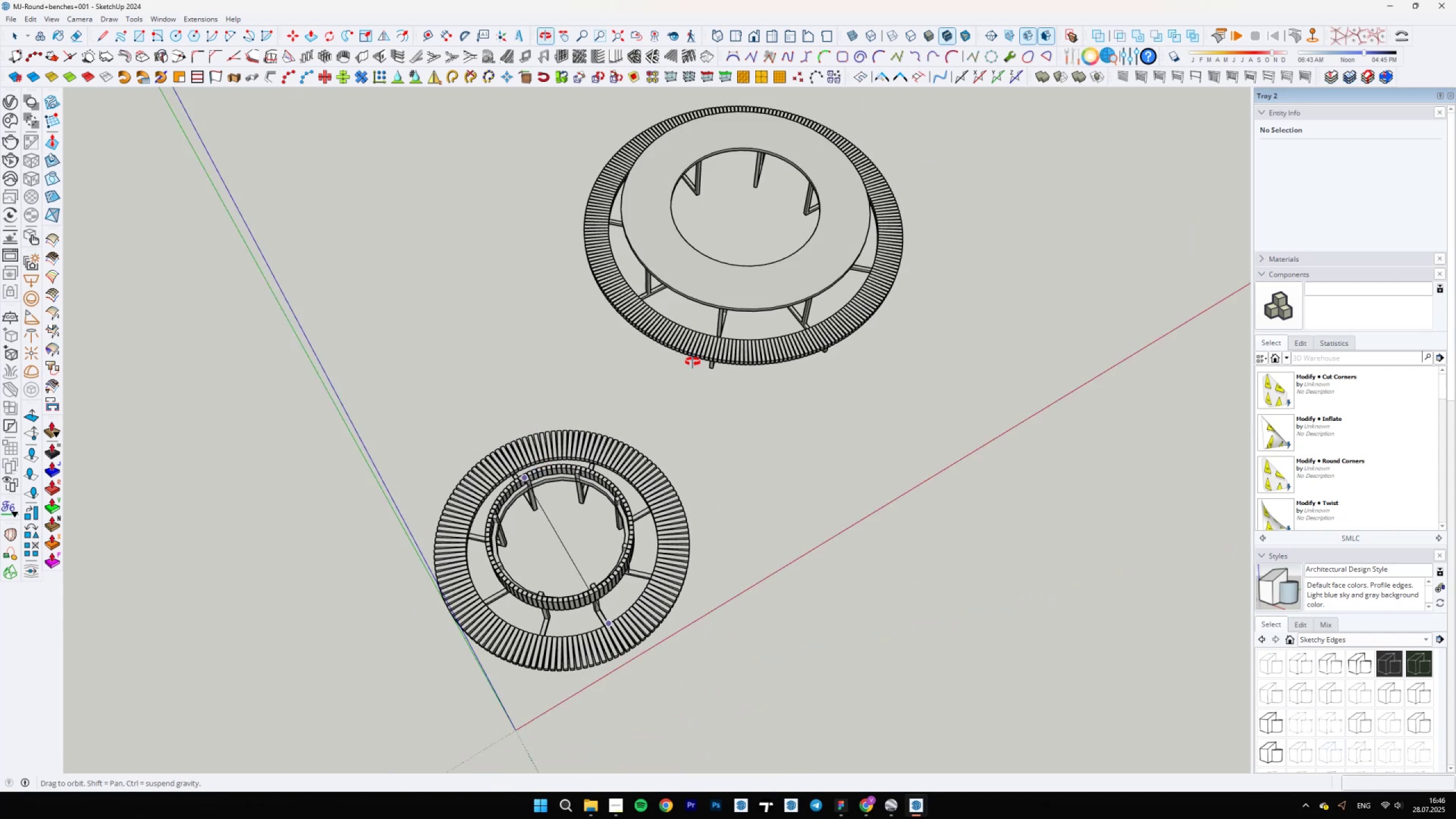 
key(Space)
 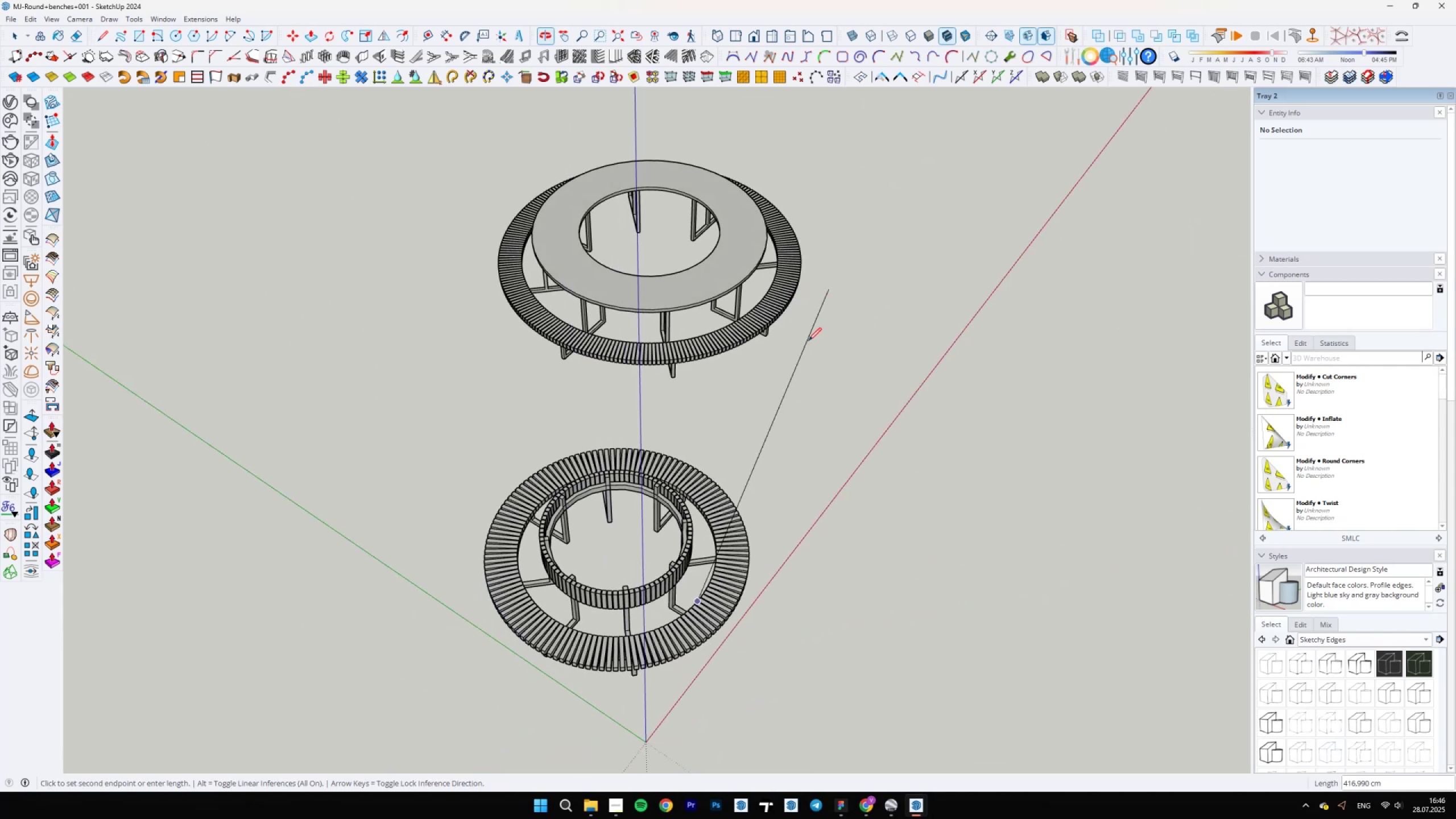 
scroll: coordinate [607, 661], scroll_direction: up, amount: 5.0
 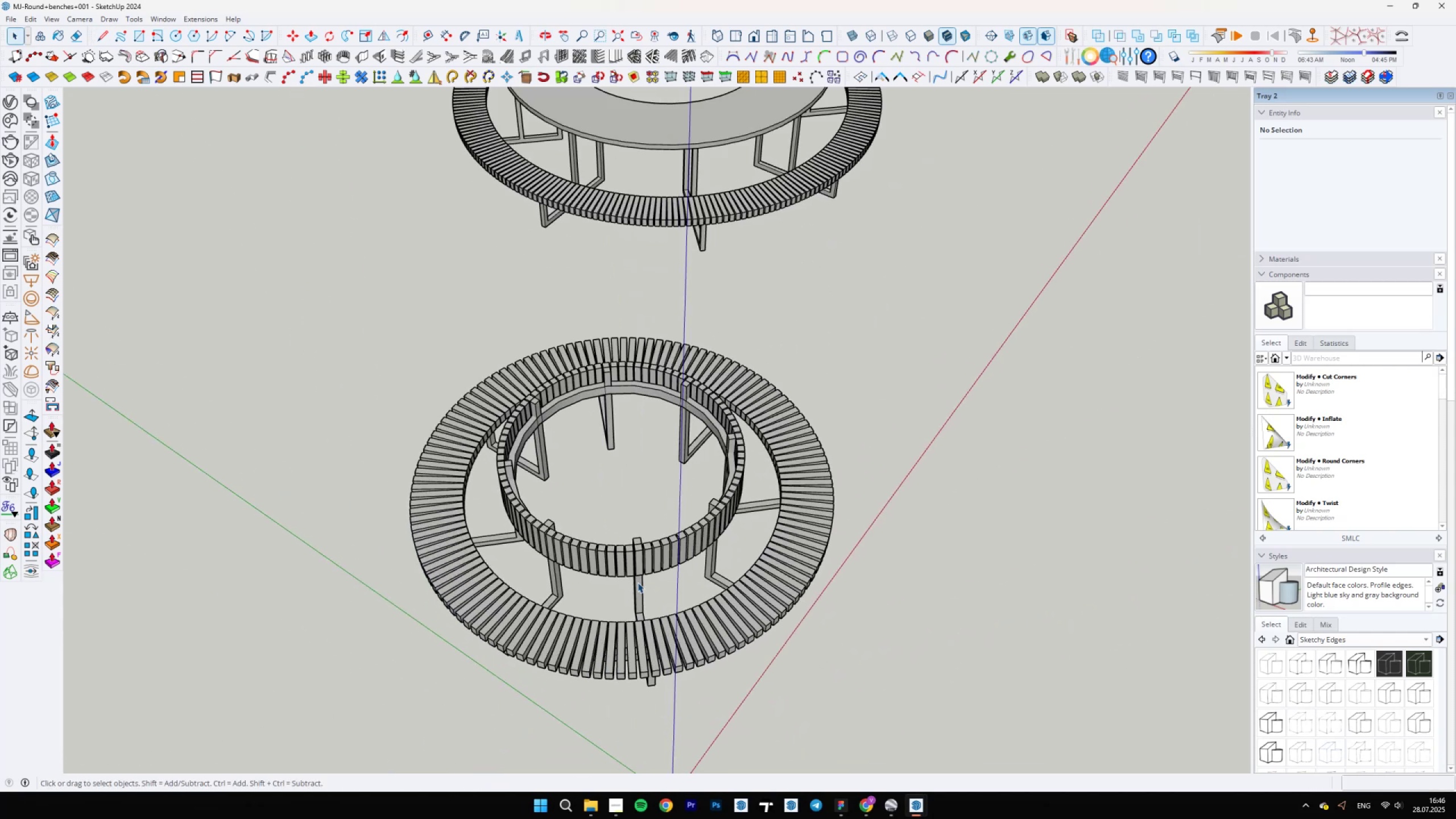 
triple_click([638, 582])
 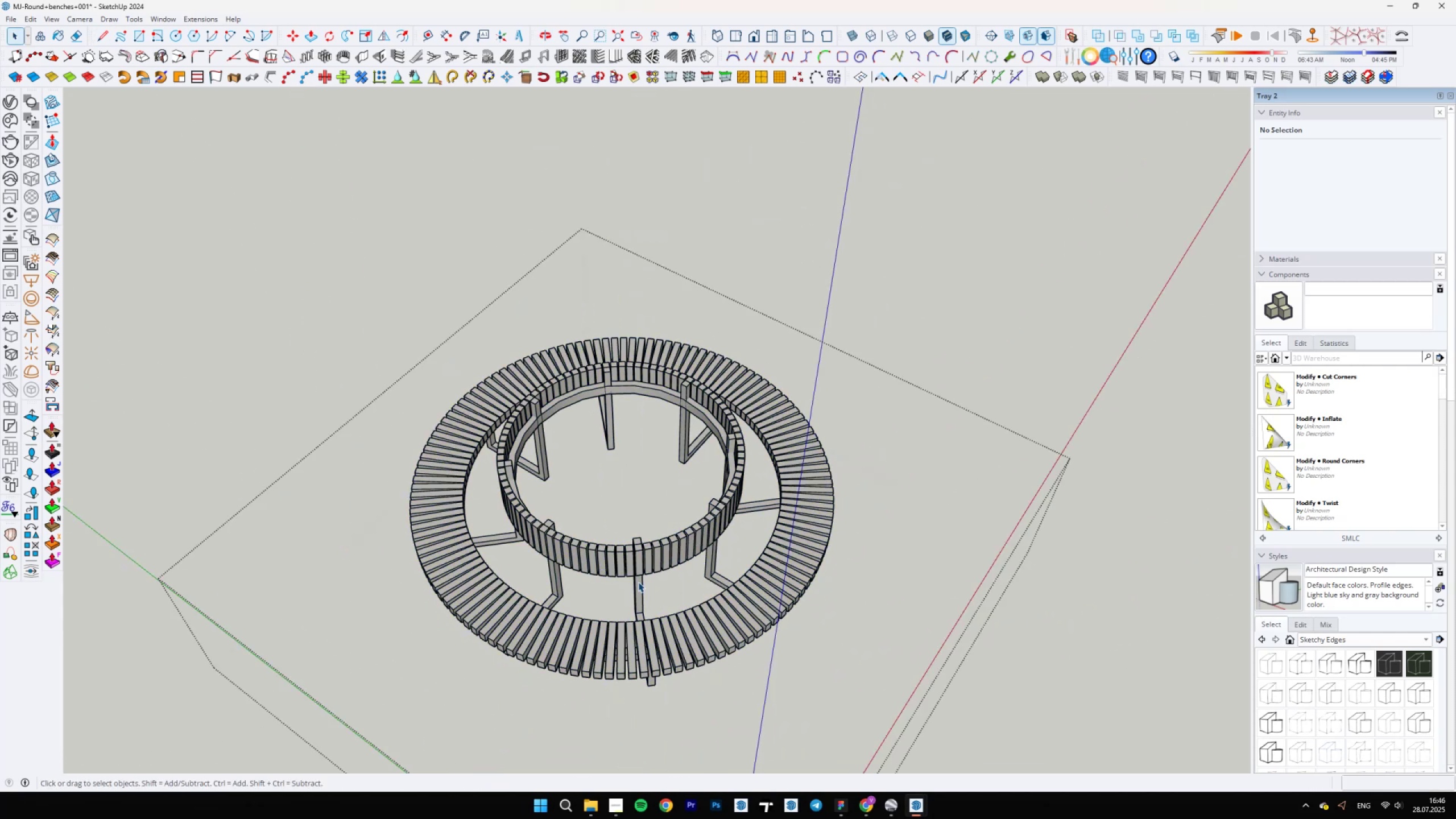 
triple_click([638, 582])
 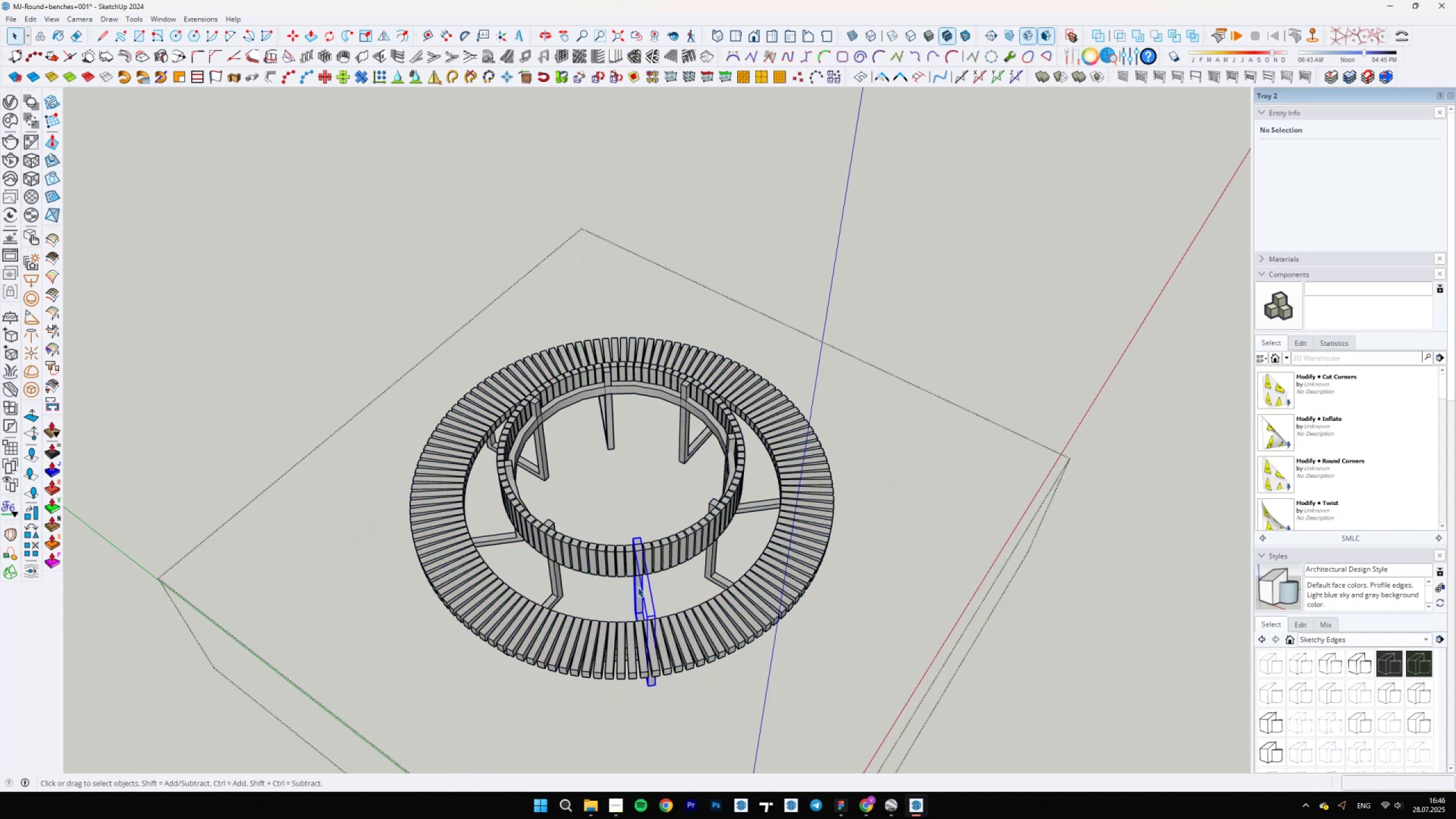 
scroll: coordinate [636, 588], scroll_direction: up, amount: 5.0
 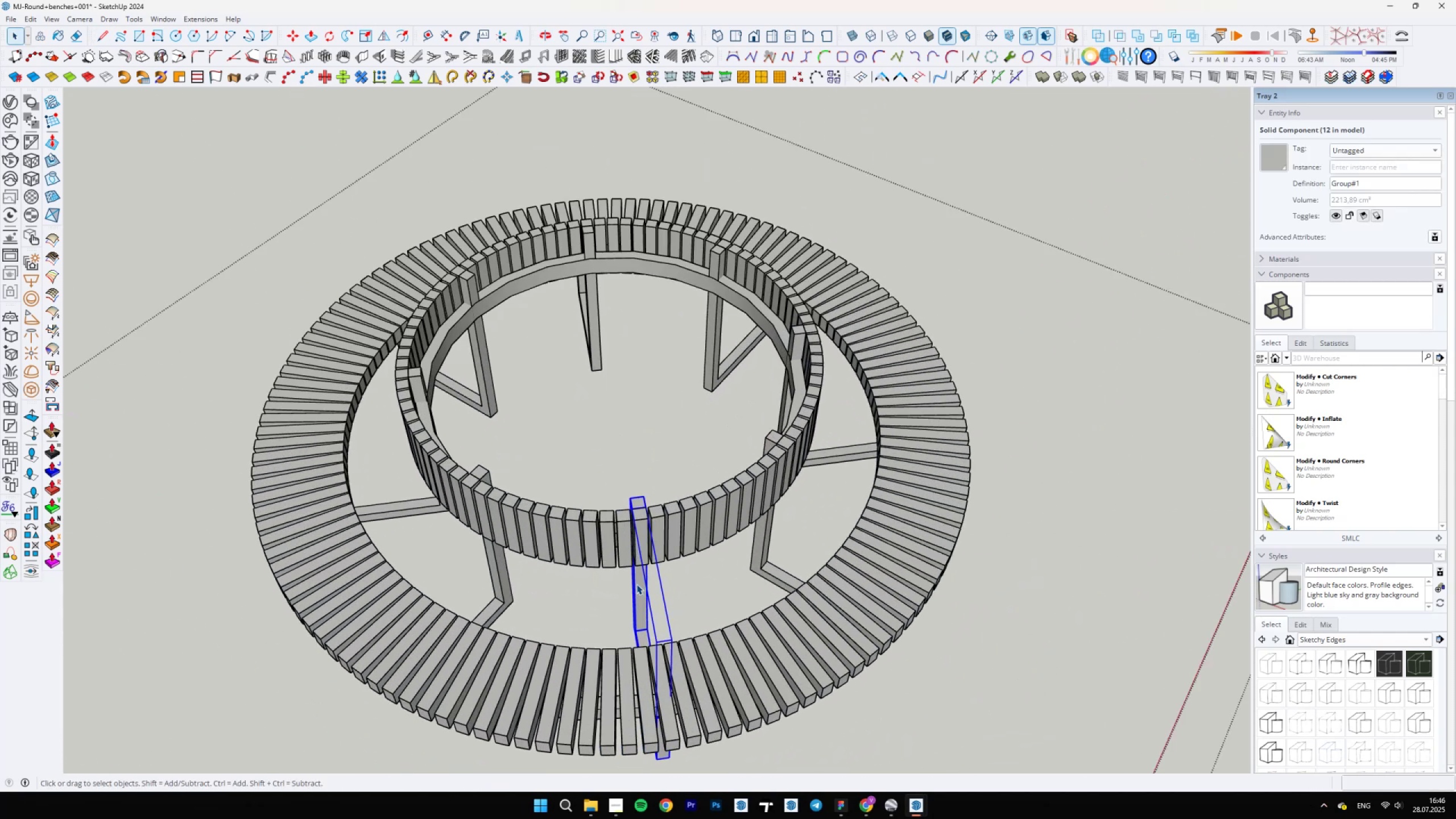 
scroll: coordinate [577, 577], scroll_direction: down, amount: 9.0
 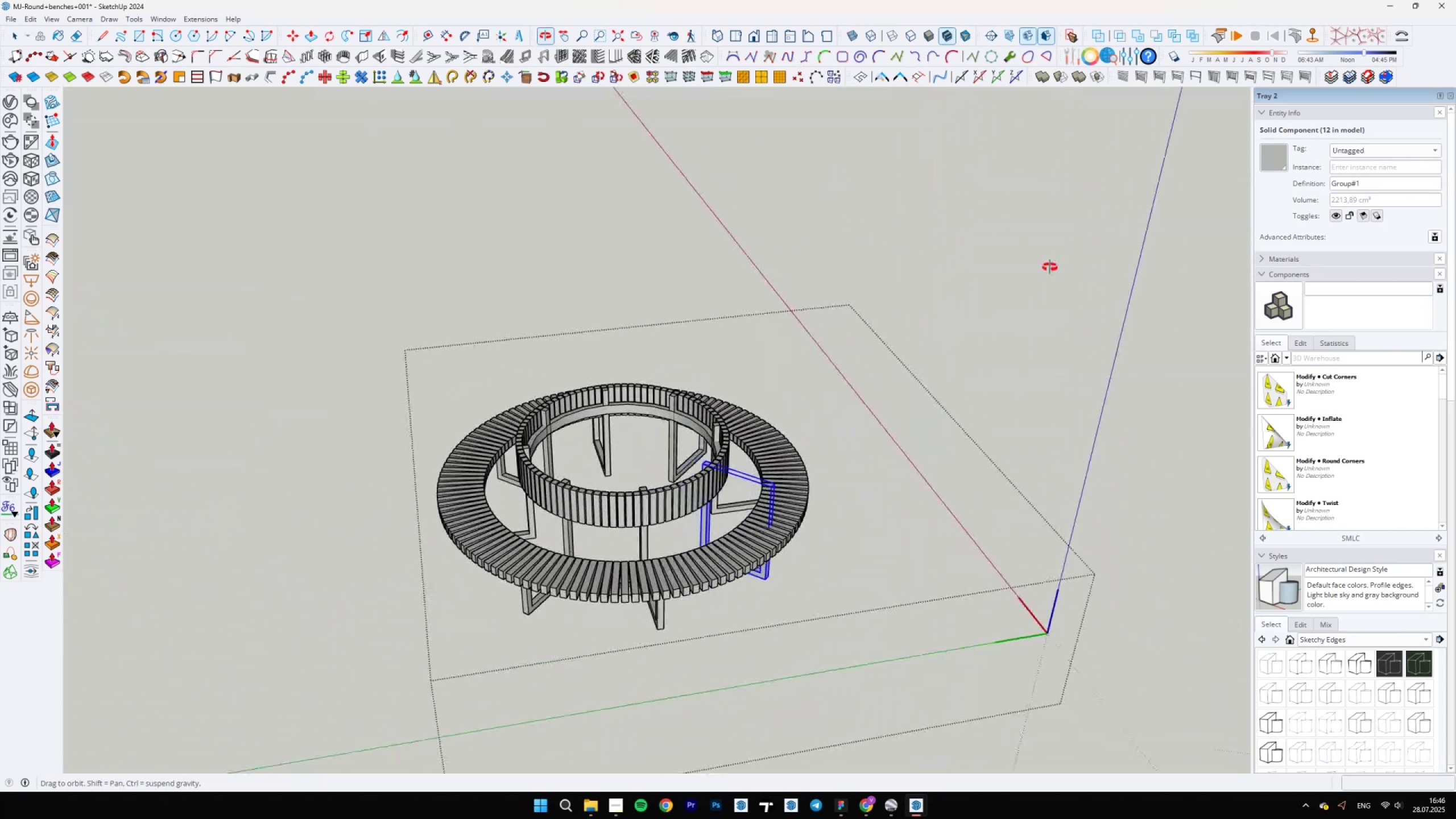 
scroll: coordinate [689, 475], scroll_direction: none, amount: 0.0
 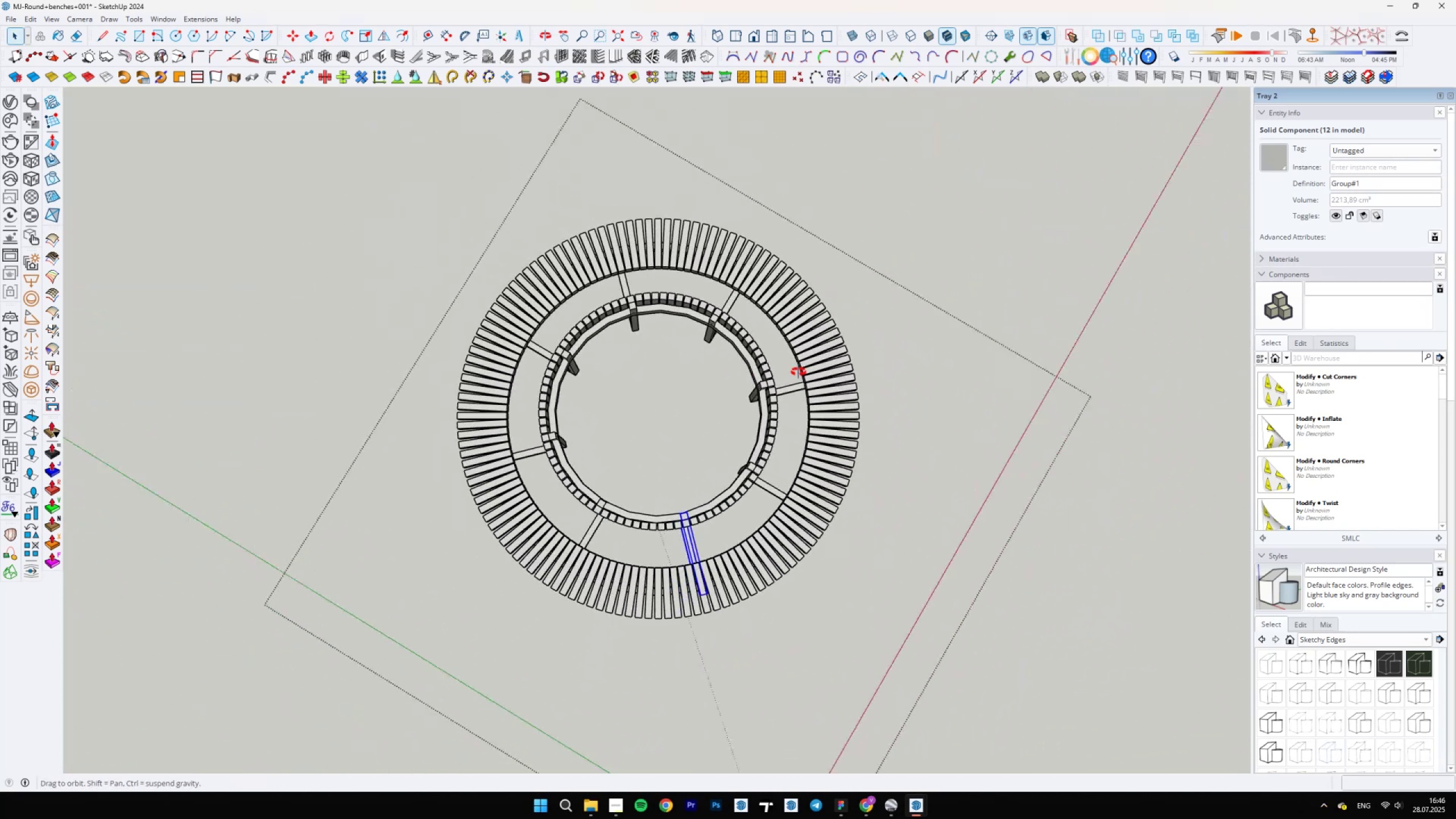 
scroll: coordinate [640, 456], scroll_direction: up, amount: 10.0
 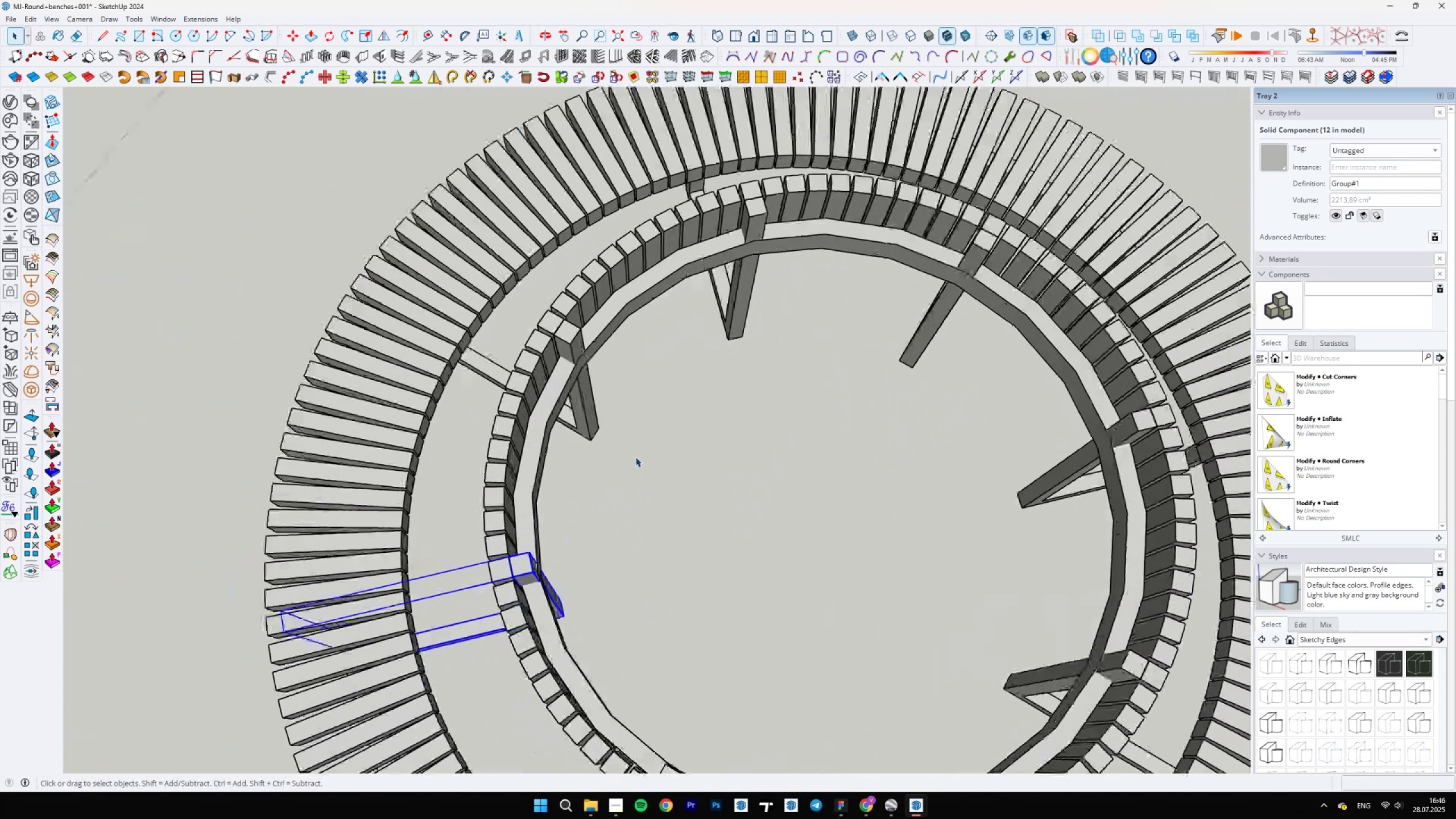 
key(L)
 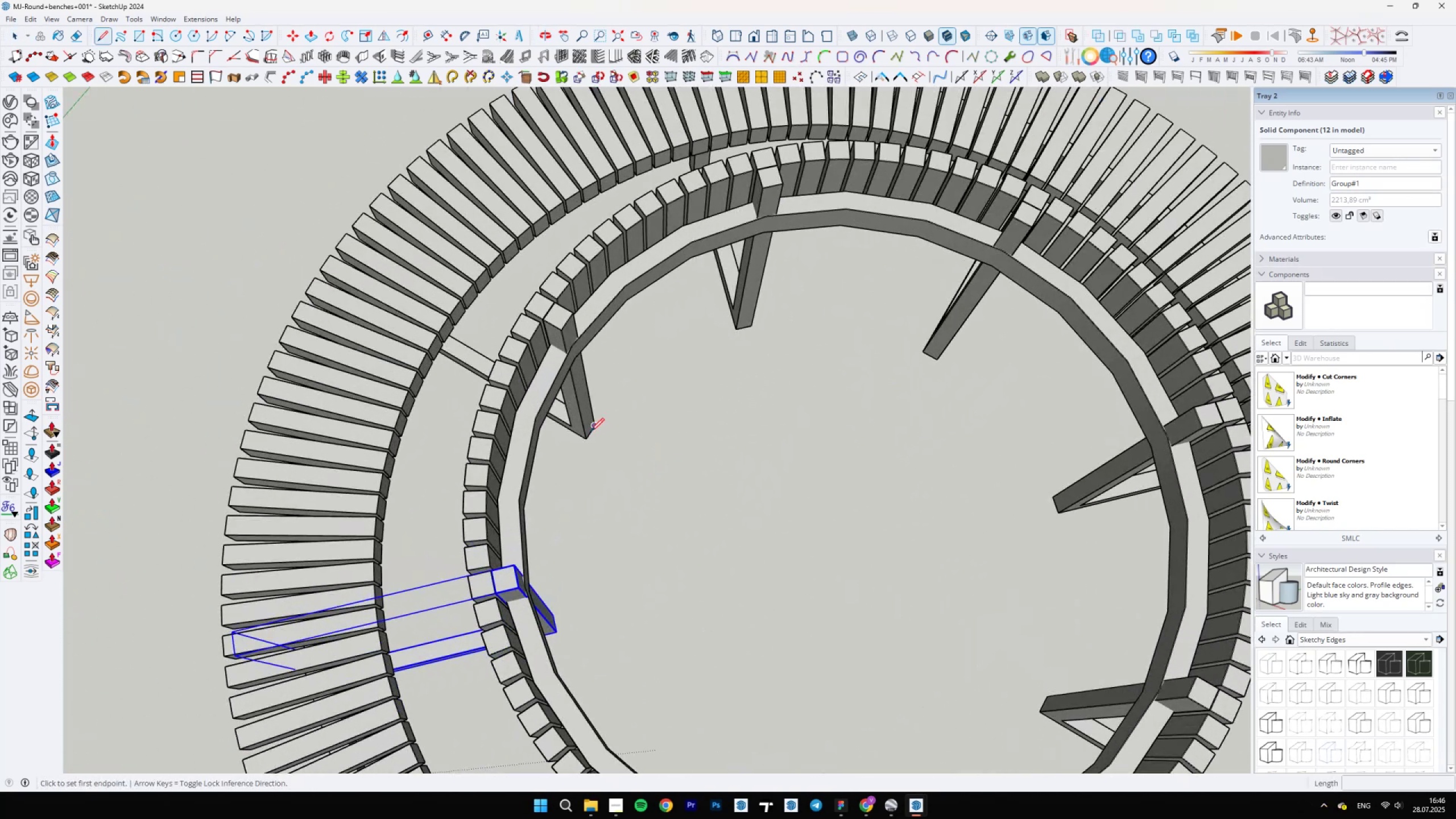 
scroll: coordinate [593, 434], scroll_direction: up, amount: 5.0
 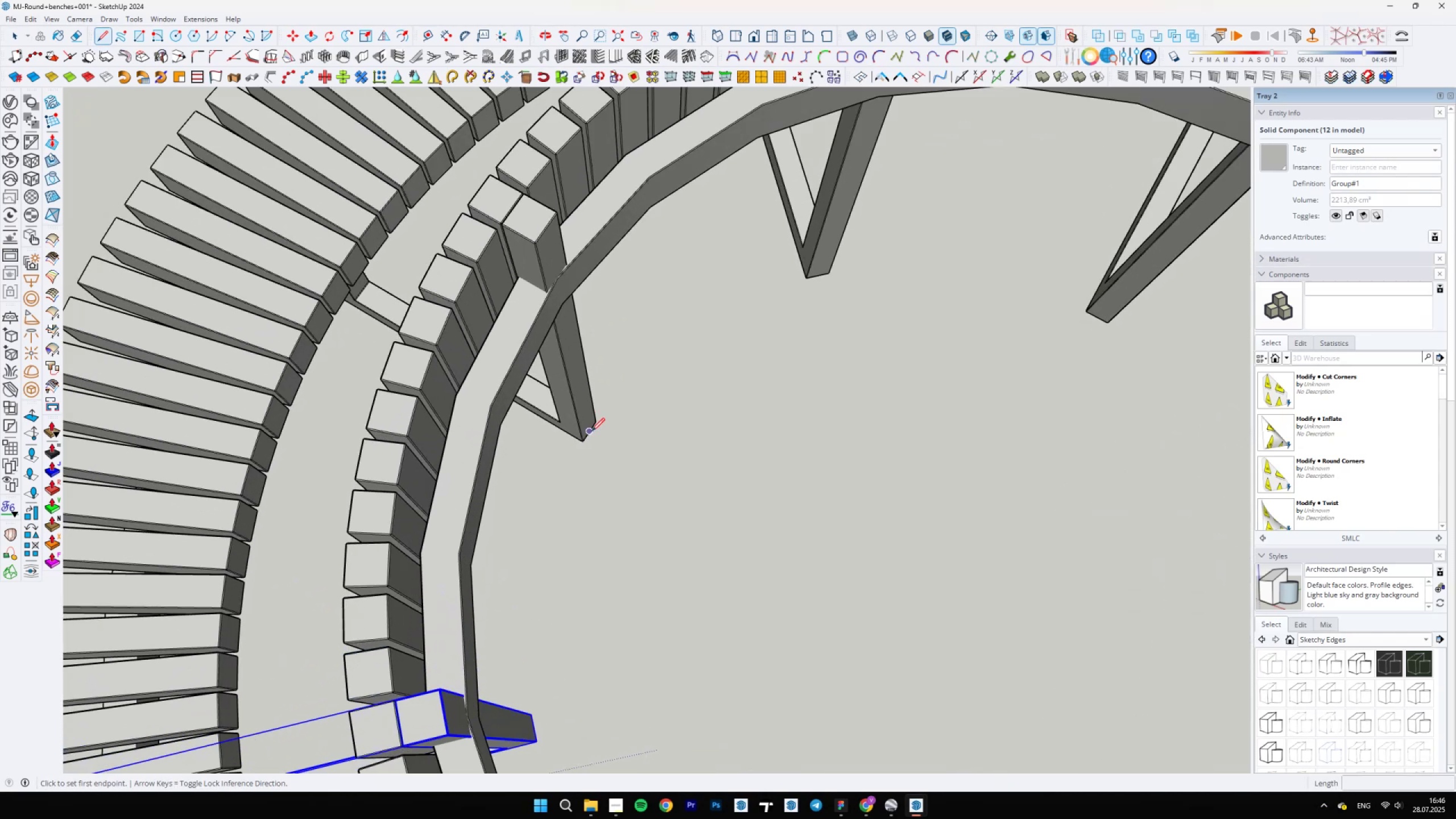 
left_click([592, 431])
 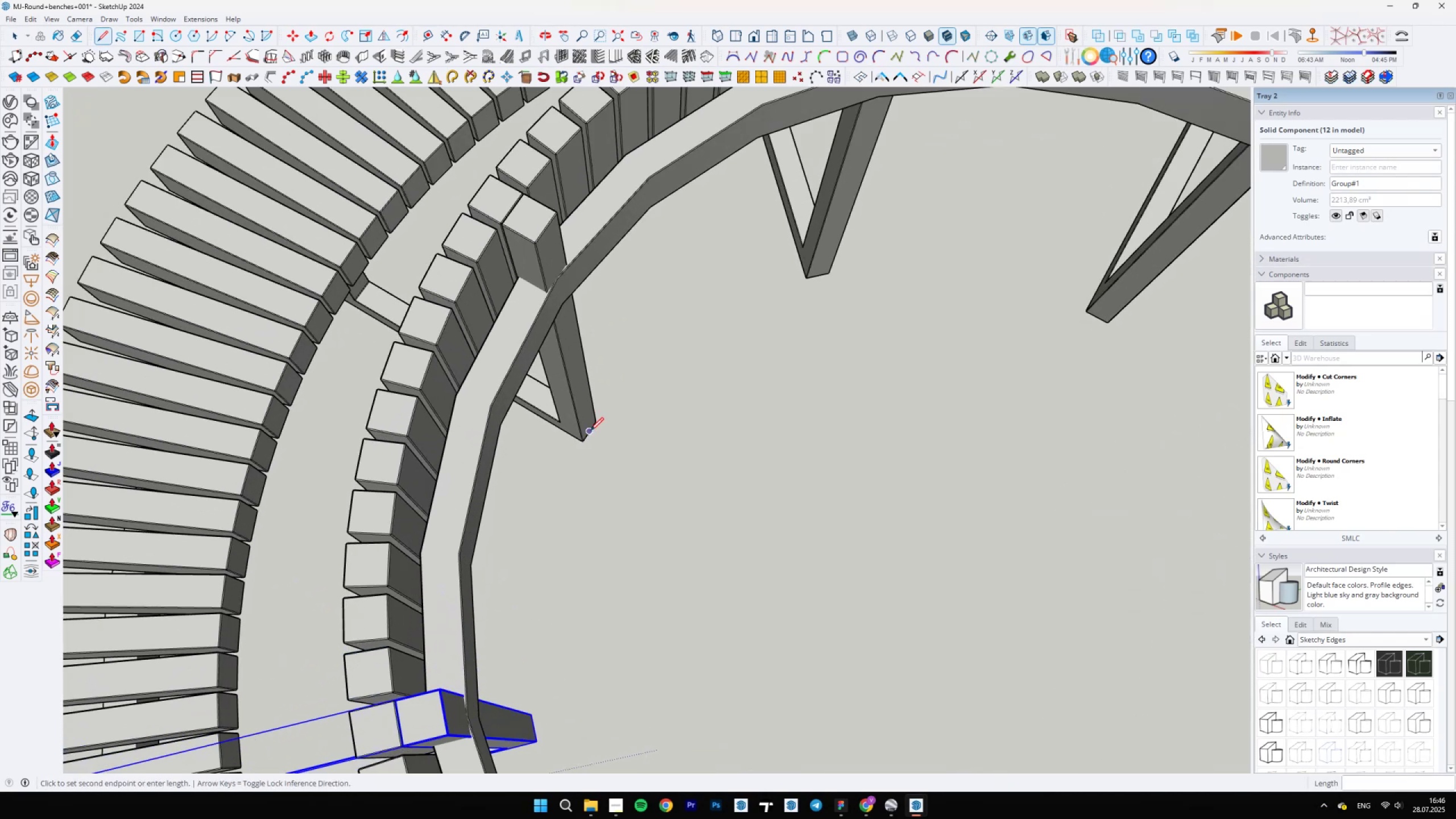 
scroll: coordinate [461, 436], scroll_direction: down, amount: 6.0
 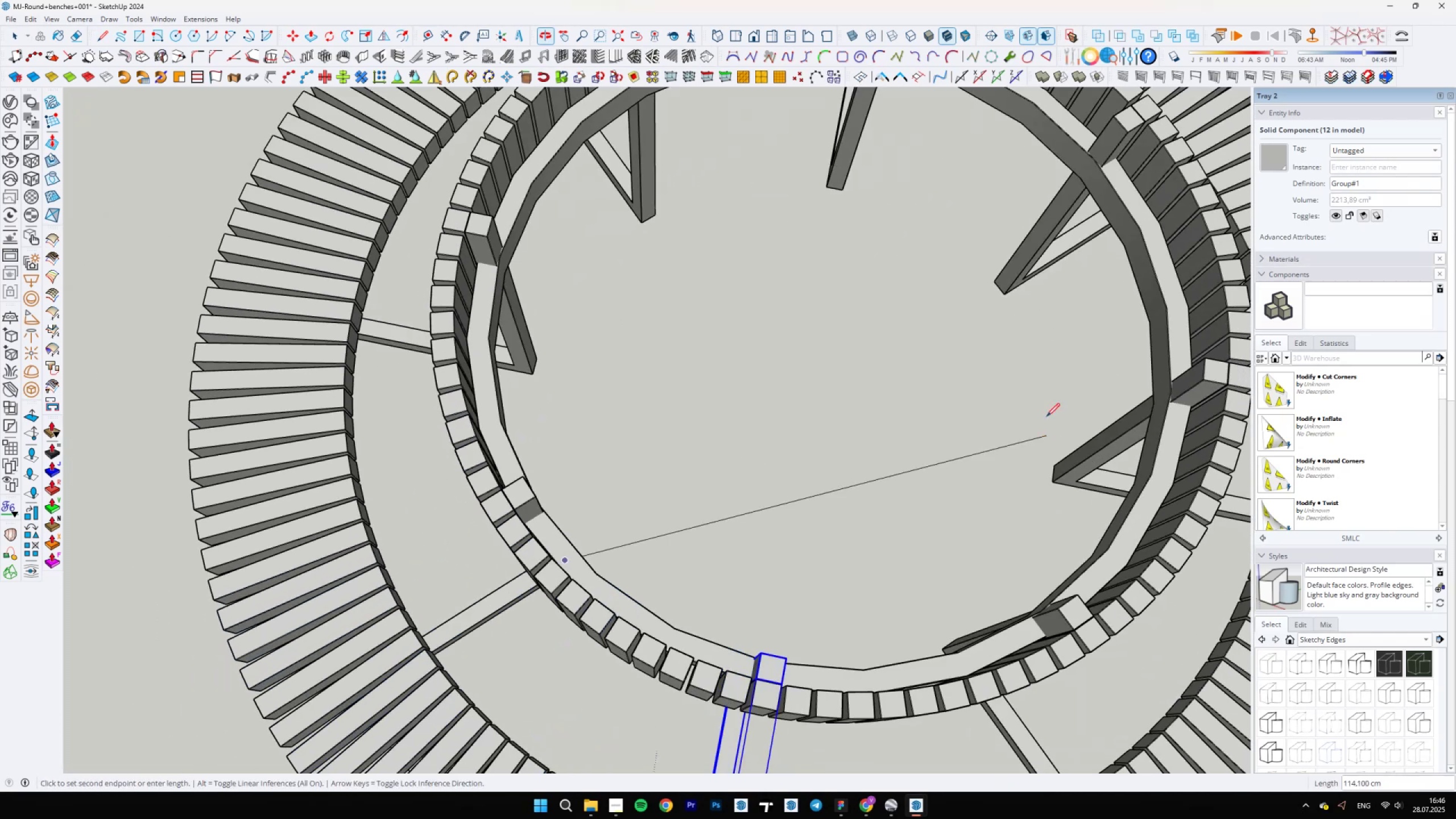 
scroll: coordinate [987, 273], scroll_direction: up, amount: 5.0
 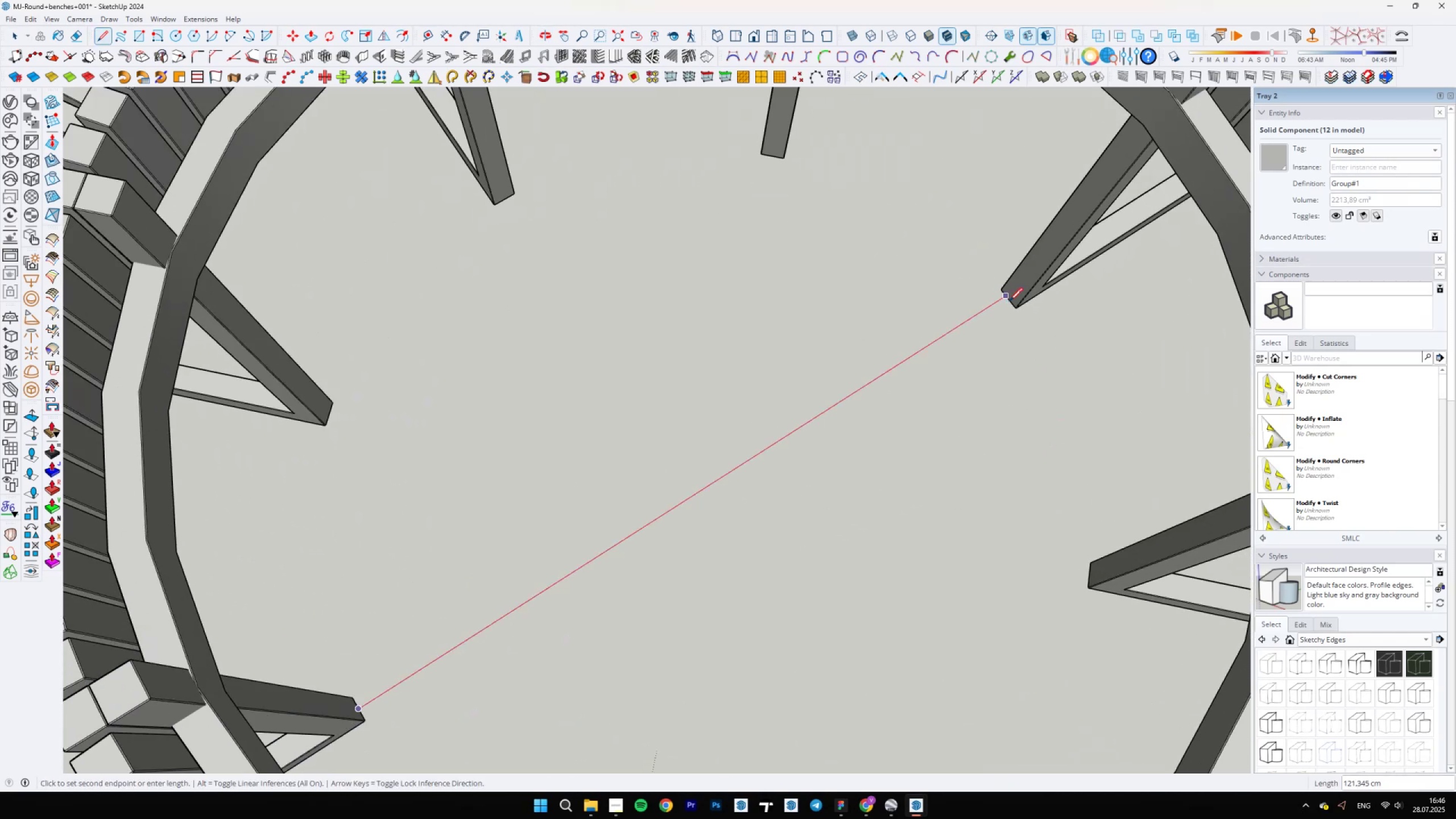 
scroll: coordinate [545, 535], scroll_direction: down, amount: 16.0
 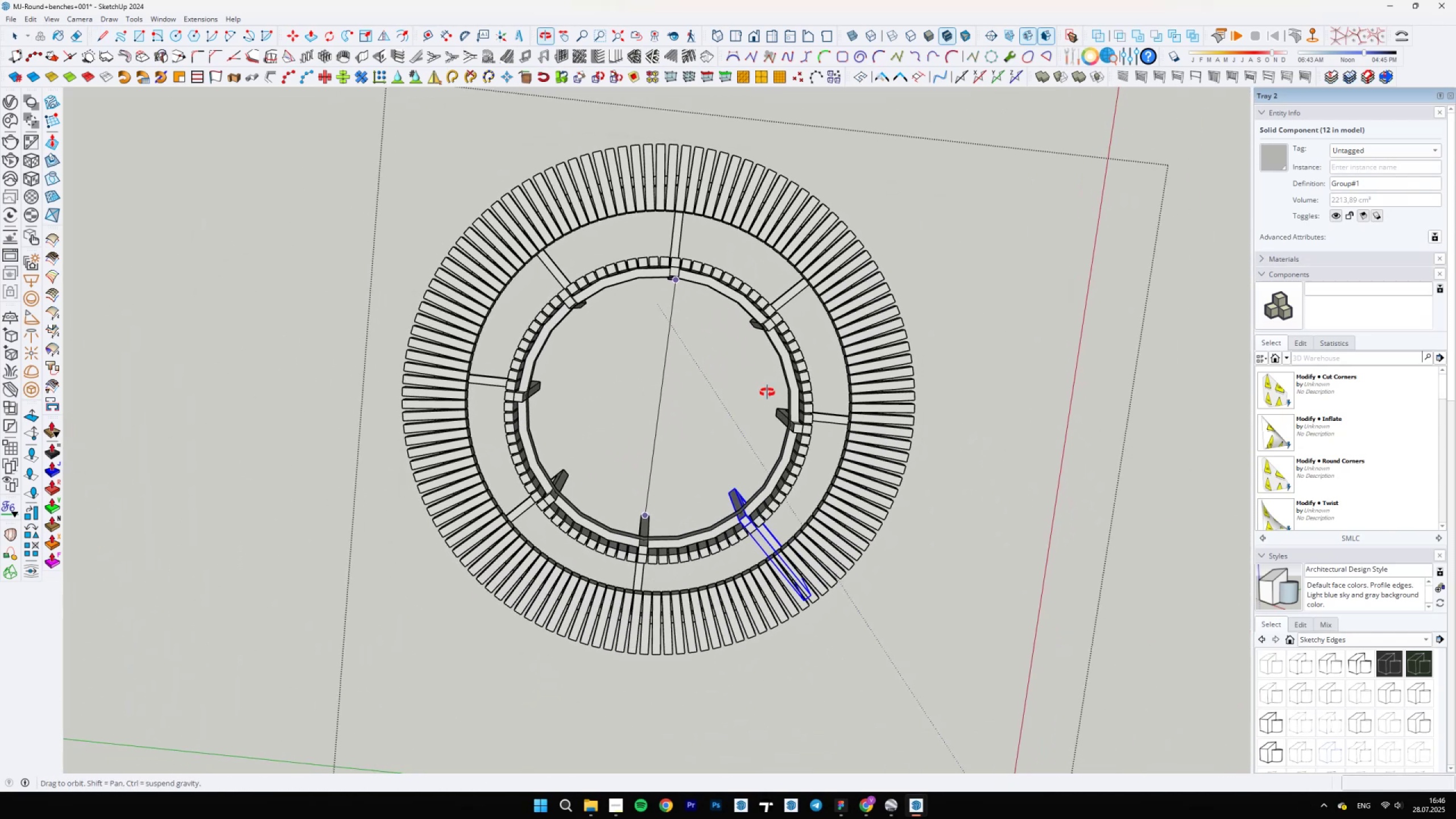 
scroll: coordinate [640, 488], scroll_direction: up, amount: 35.0
 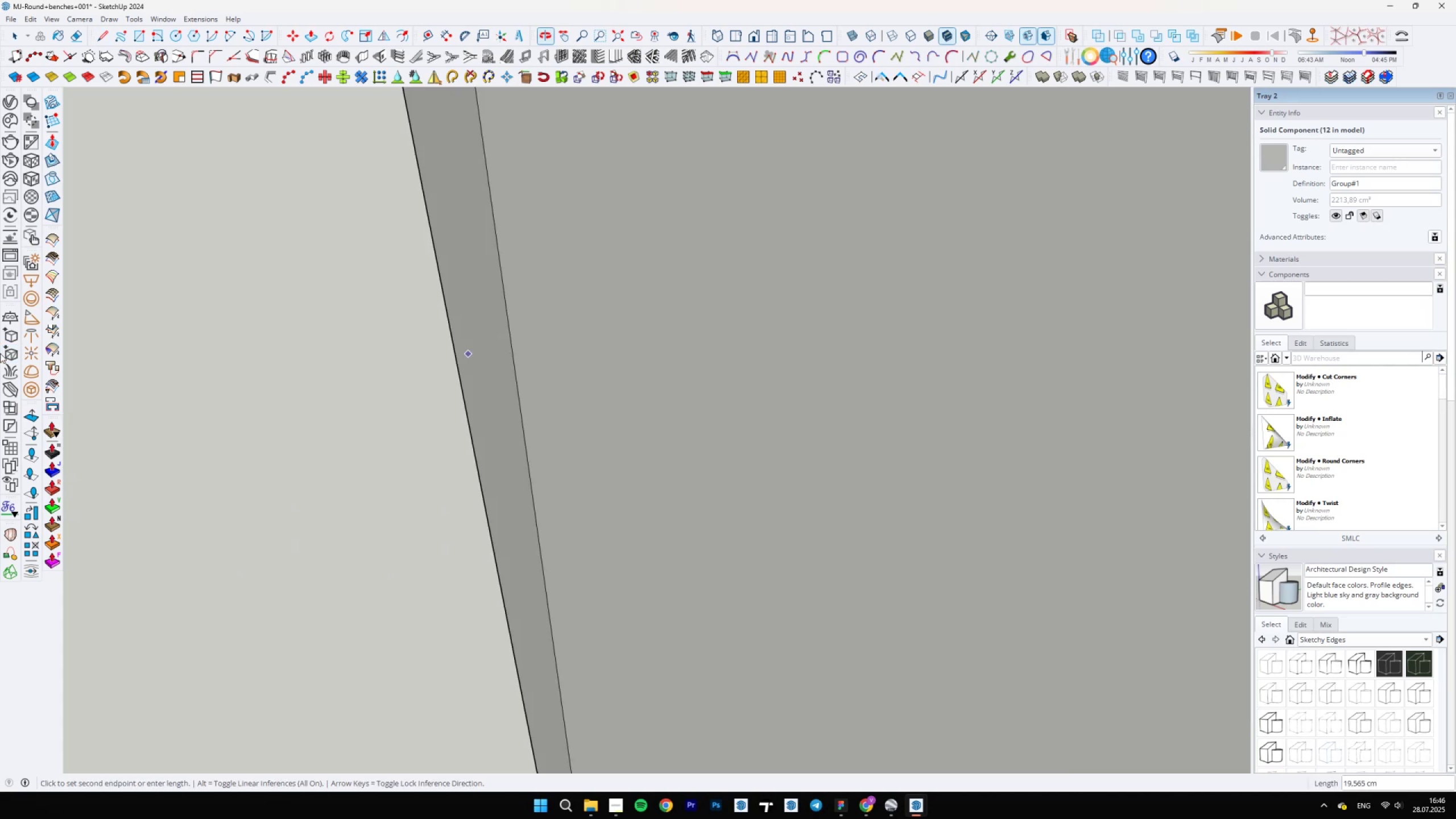 
scroll: coordinate [692, 579], scroll_direction: down, amount: 35.0
 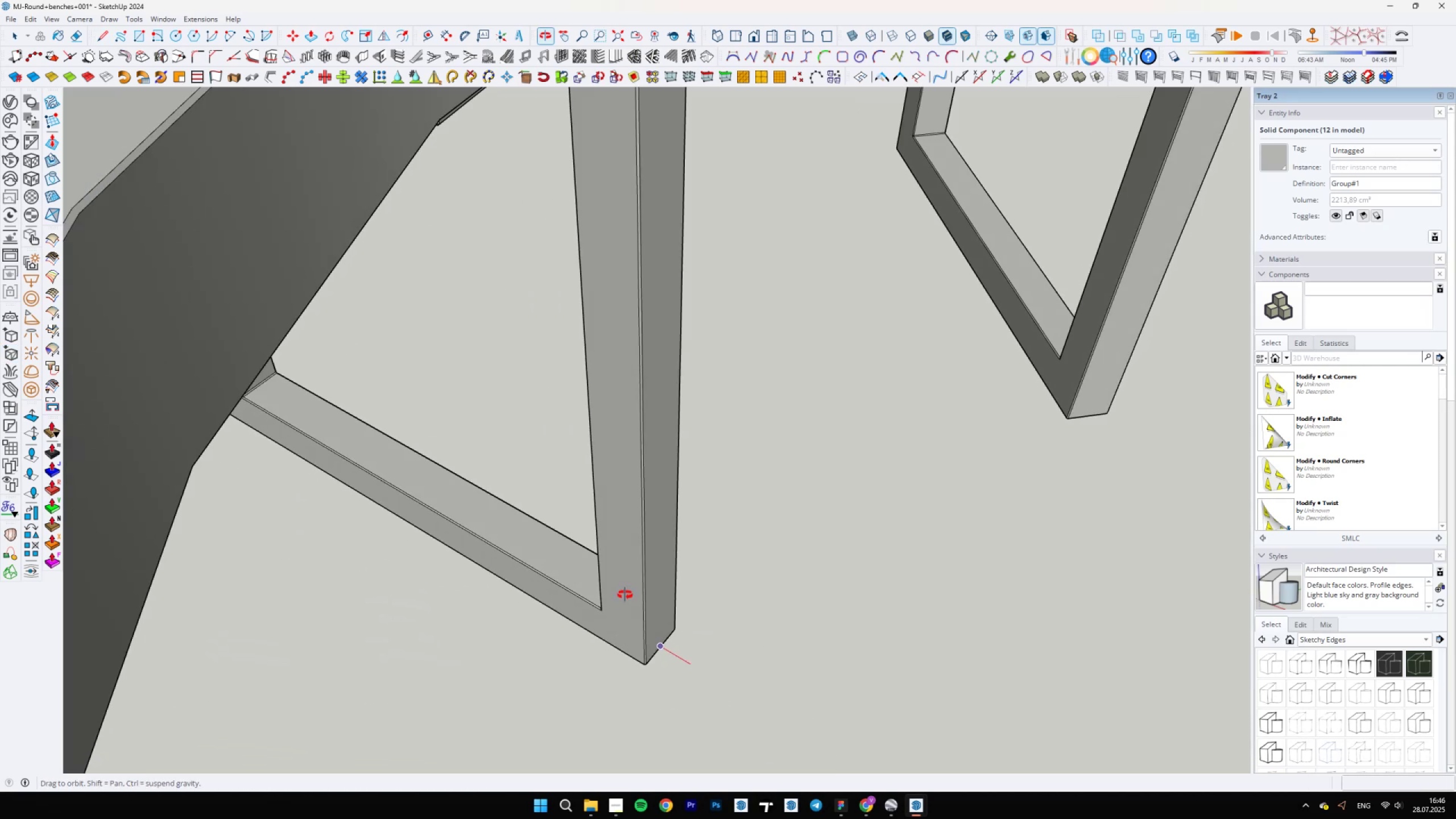 
scroll: coordinate [690, 668], scroll_direction: up, amount: 19.0
 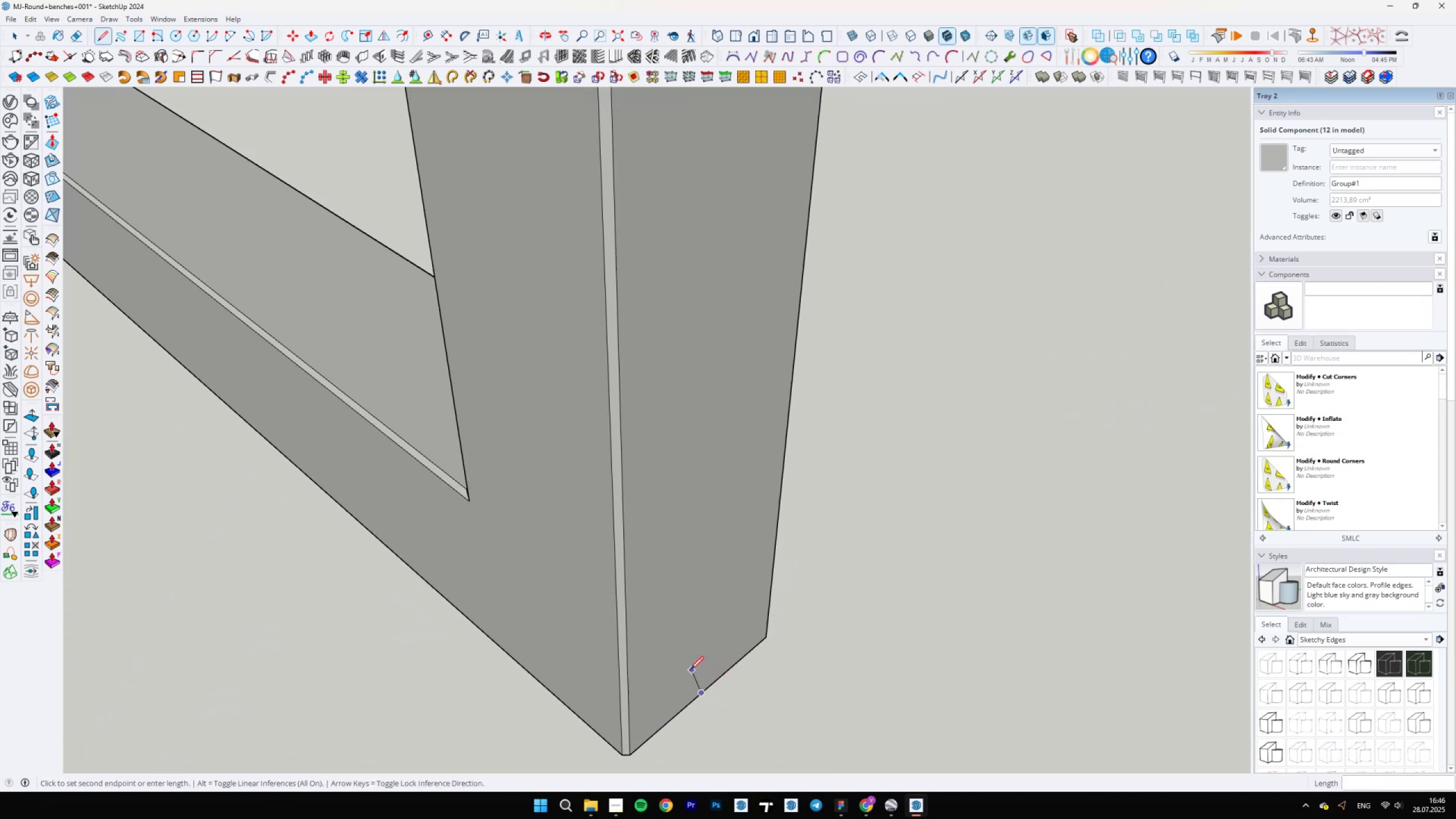 
hold_key(key=ShiftLeft, duration=0.37)
 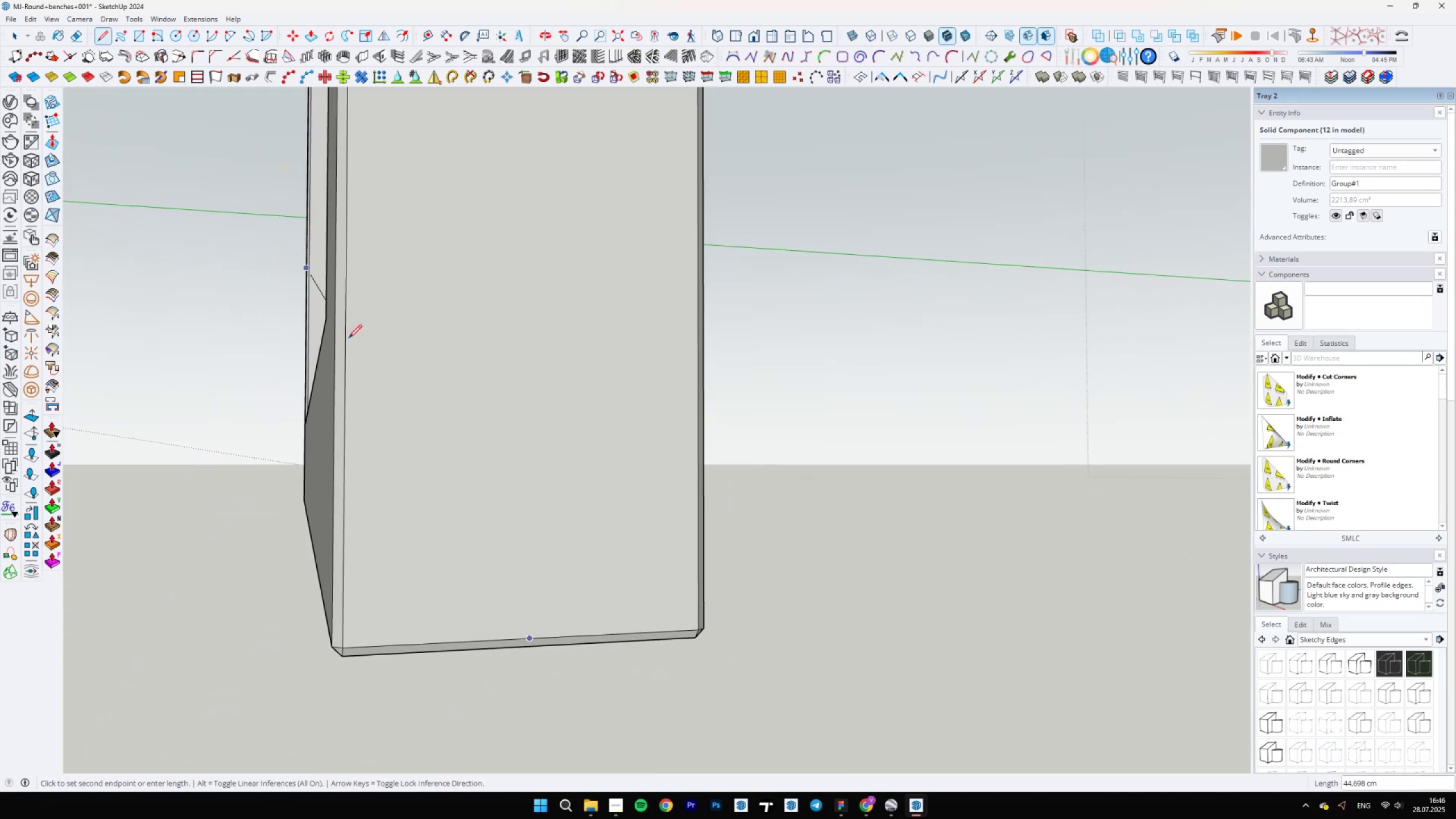 
key(Escape)
 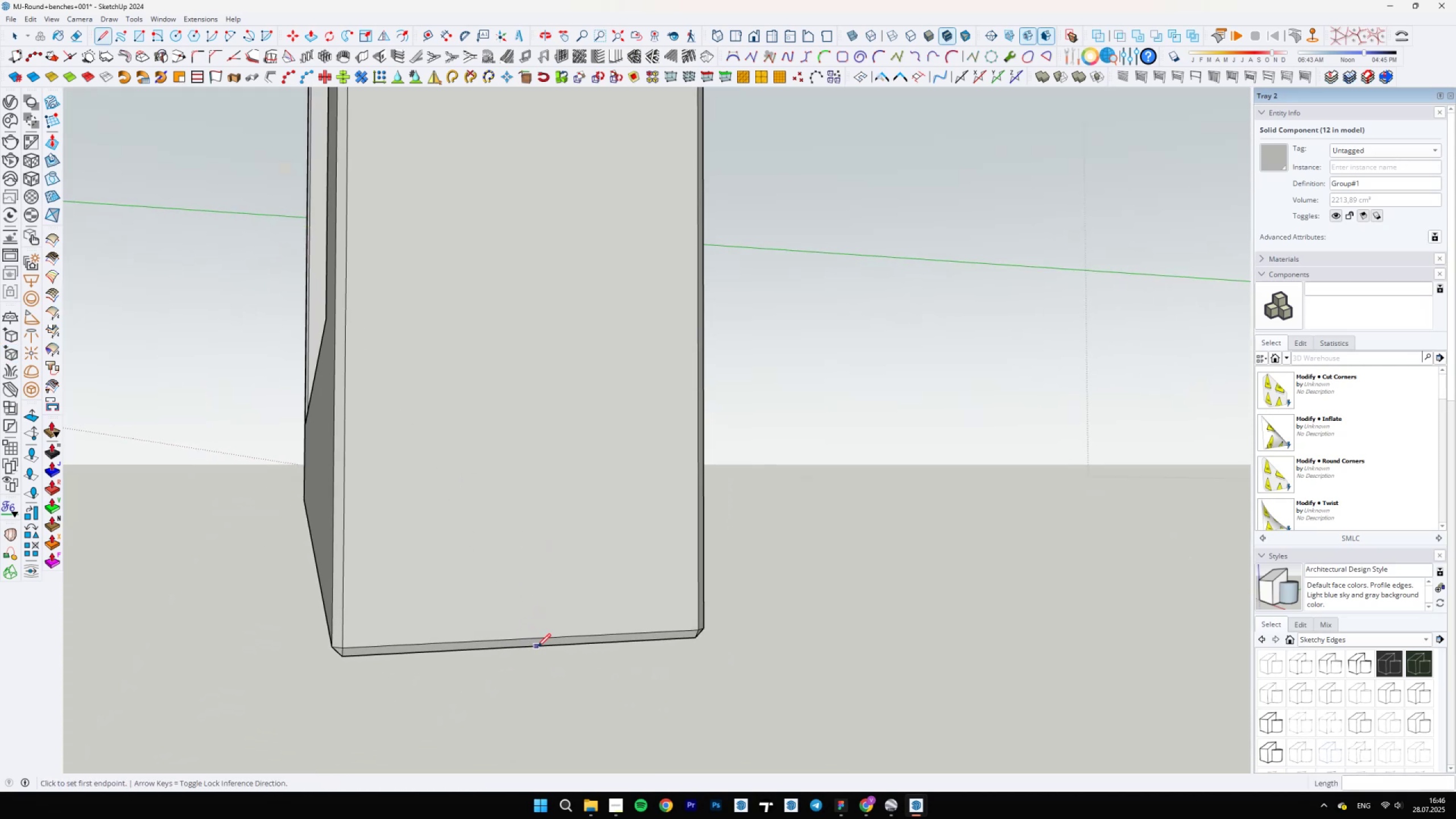 
left_click([530, 646])
 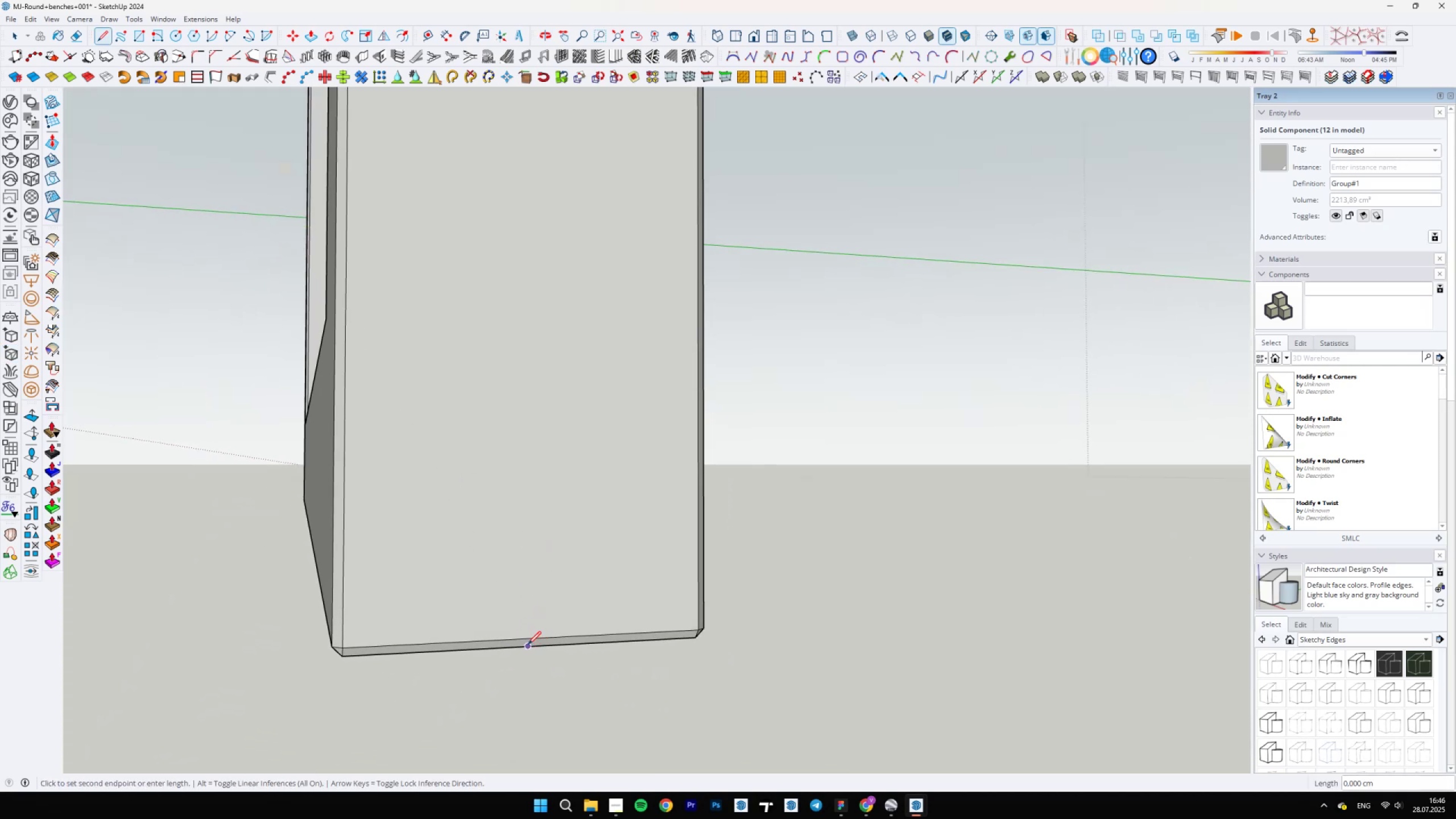 
scroll: coordinate [467, 537], scroll_direction: down, amount: 36.0
 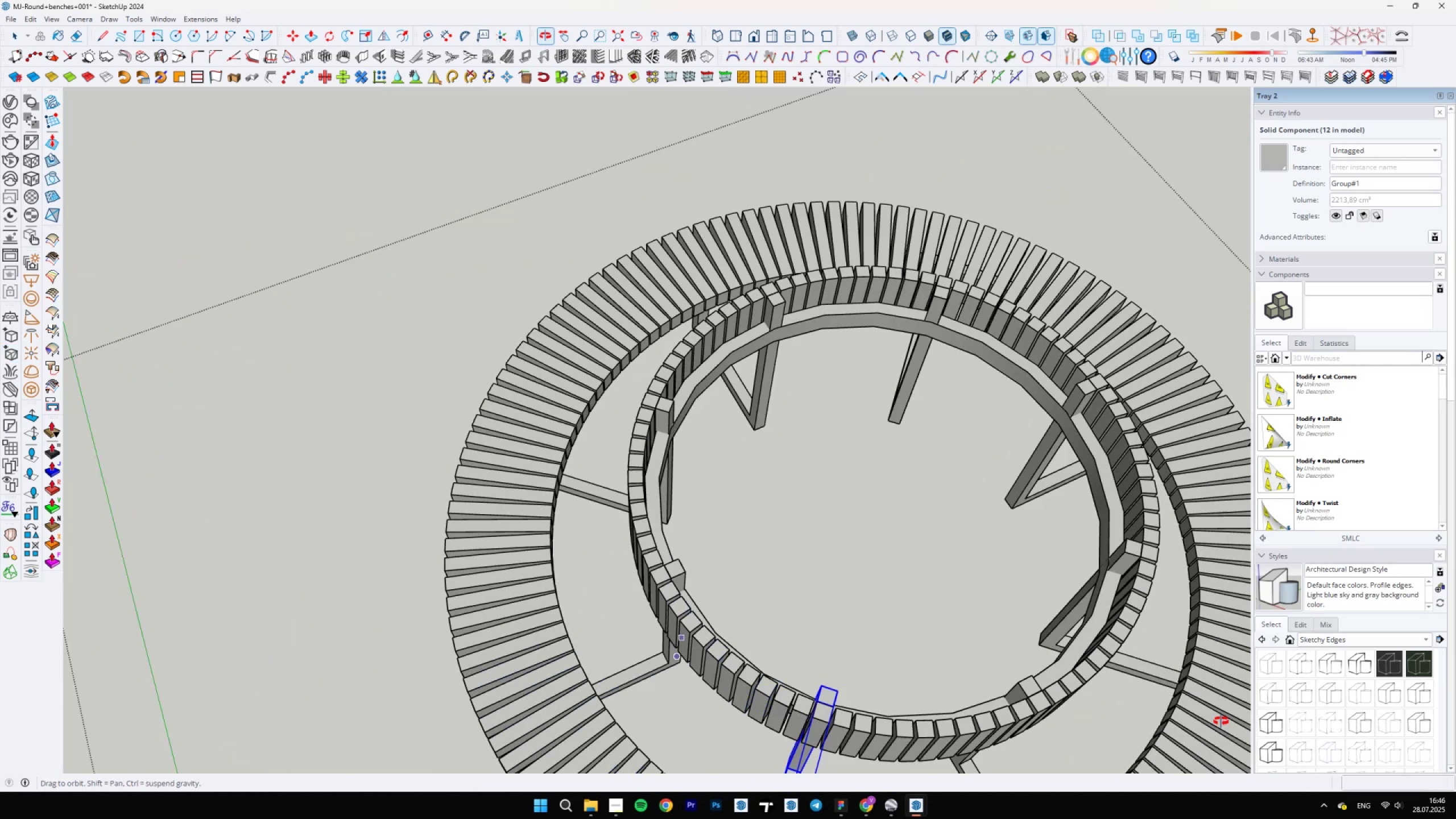 
scroll: coordinate [875, 485], scroll_direction: up, amount: 29.0
 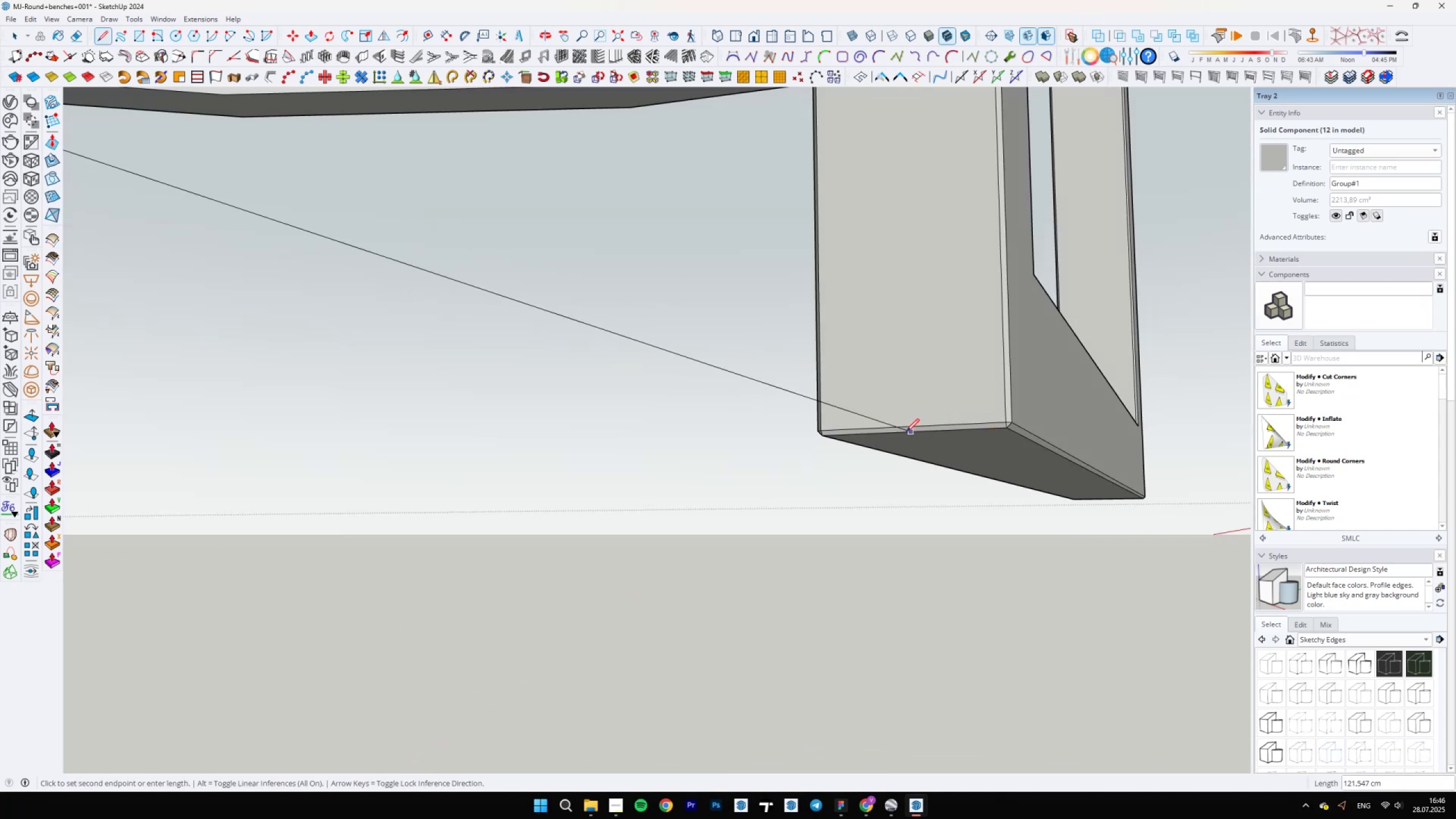 
left_click([912, 433])
 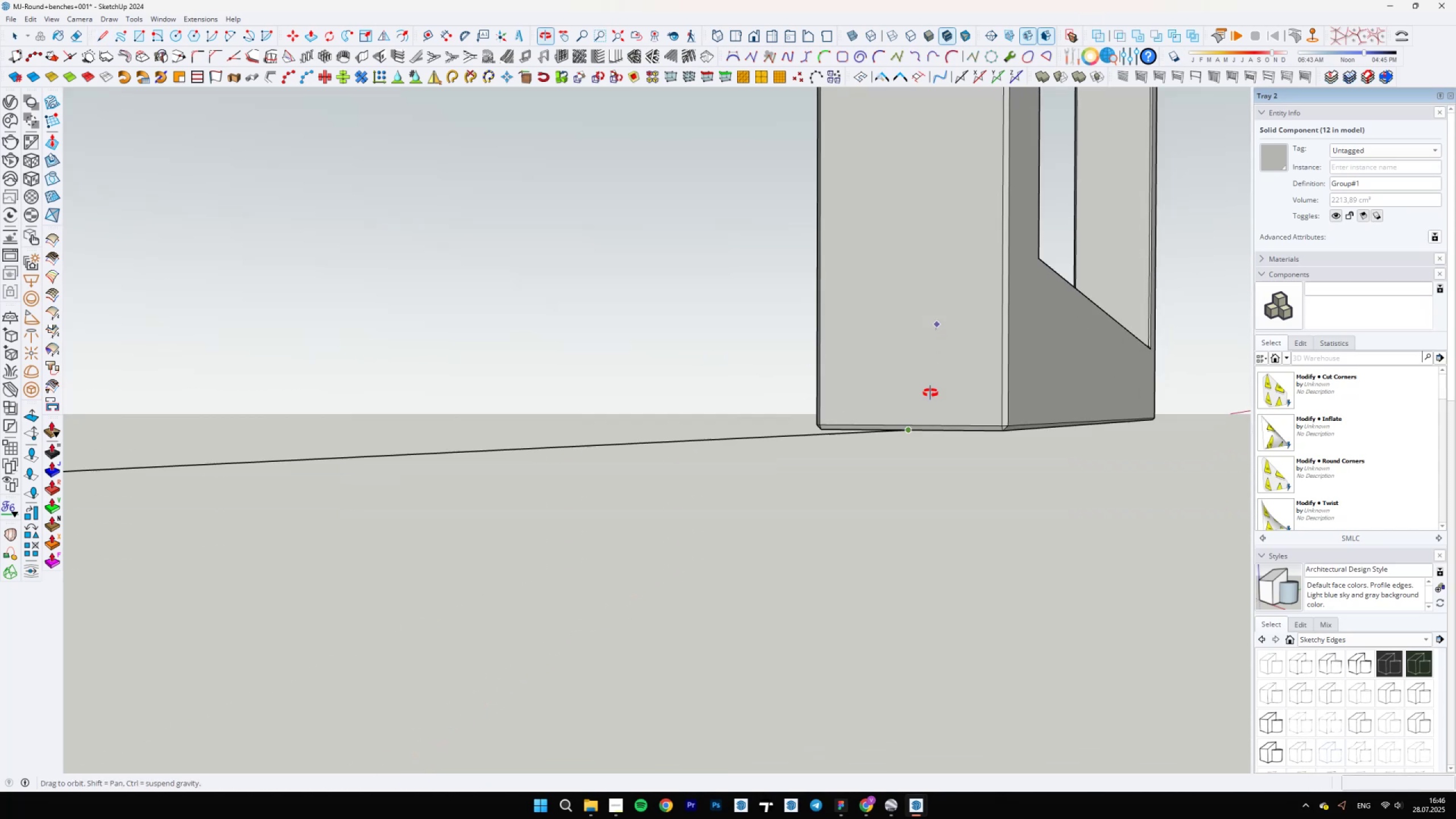 
scroll: coordinate [659, 500], scroll_direction: down, amount: 7.0
 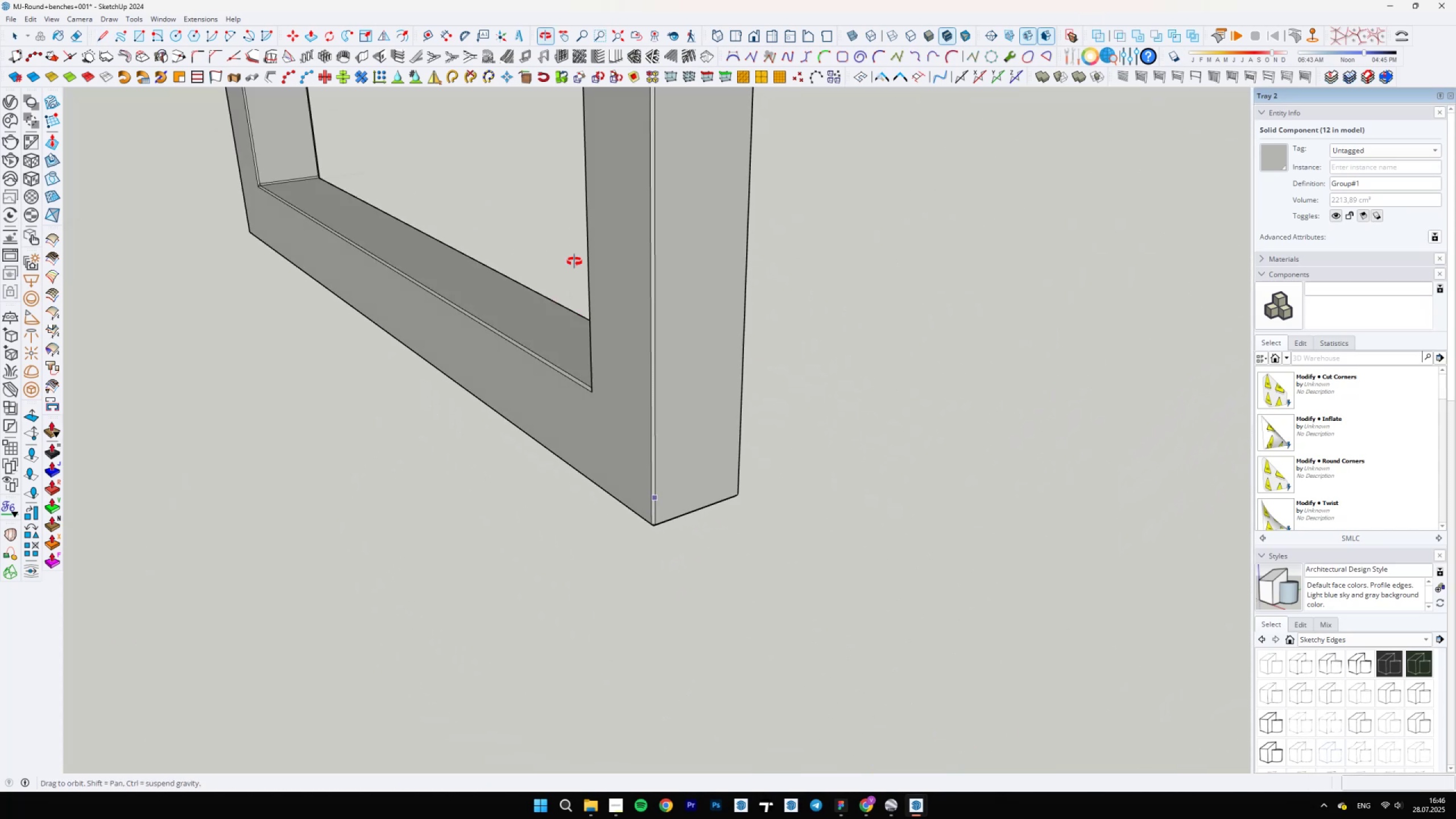 
key(Escape)
 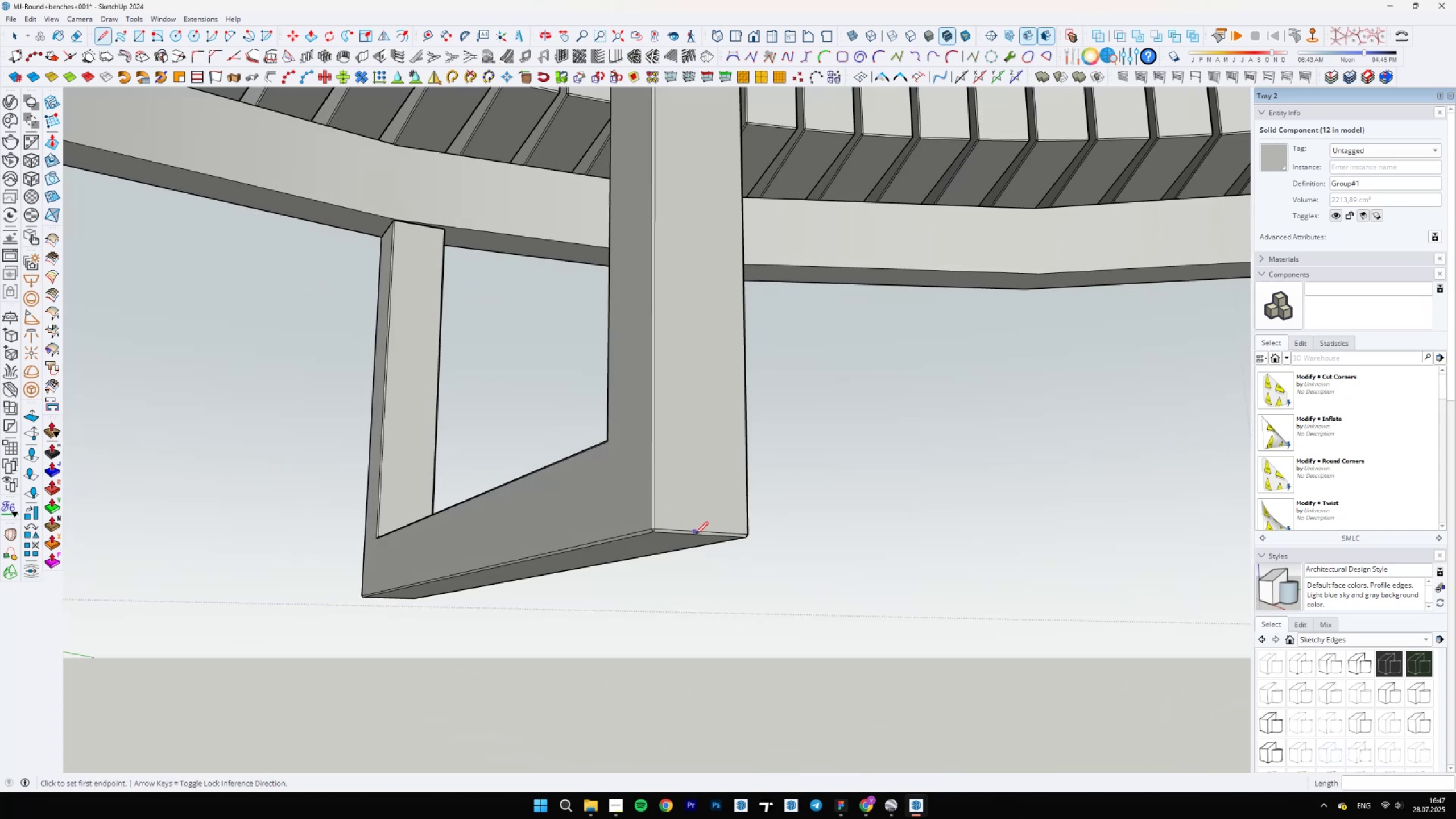 
left_click([704, 535])
 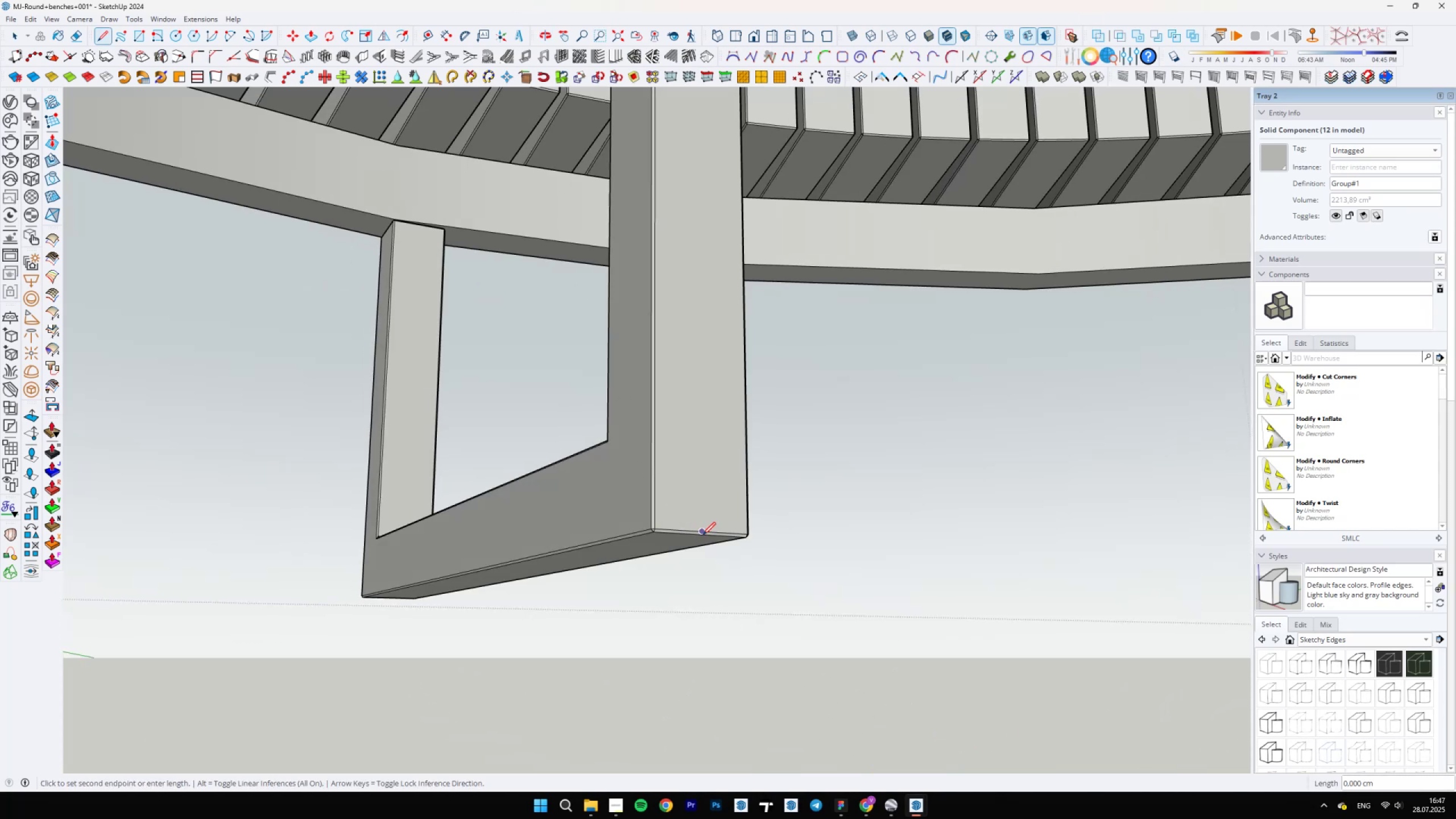 
key(Escape)
 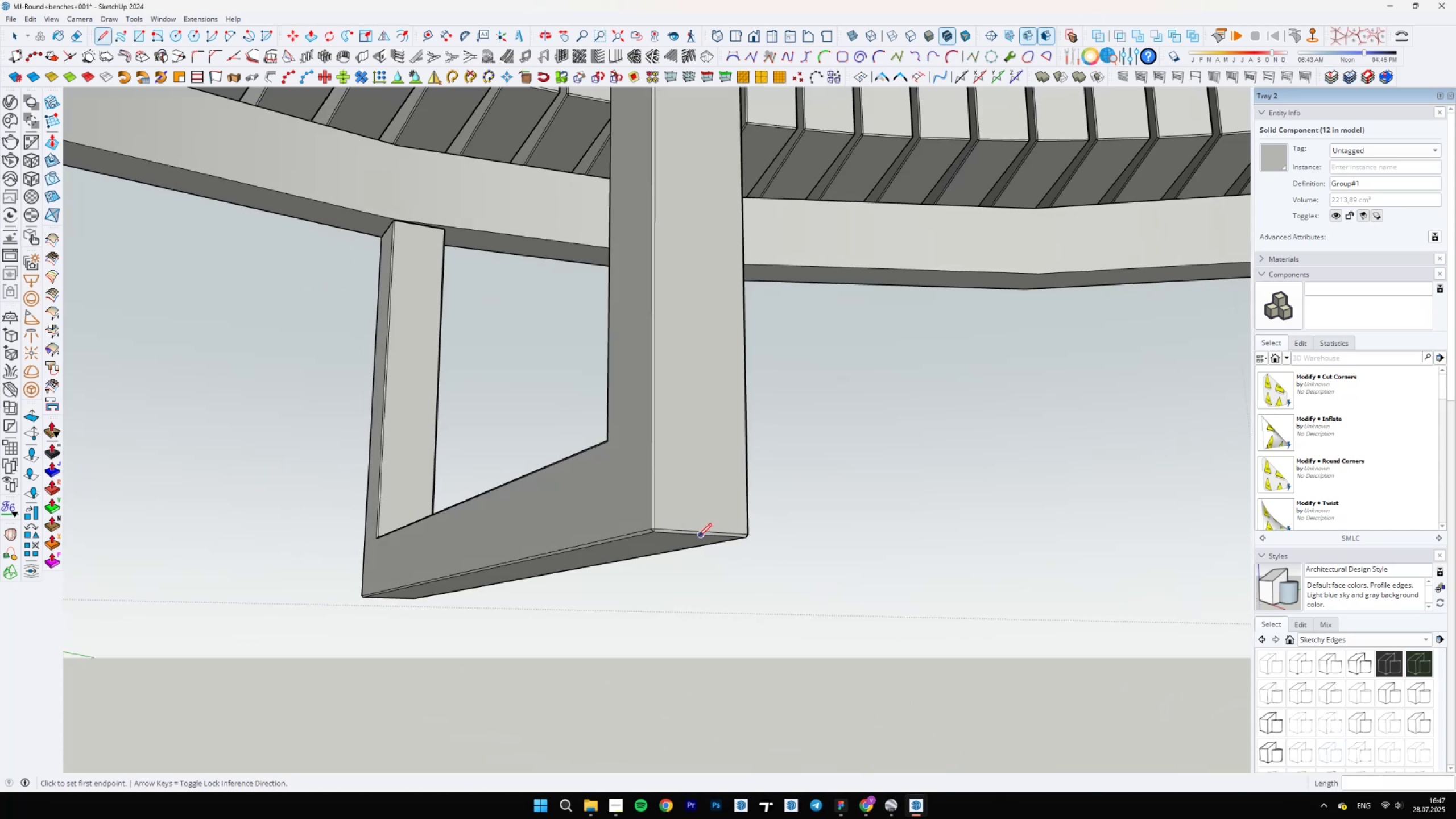 
scroll: coordinate [551, 581], scroll_direction: down, amount: 34.0
 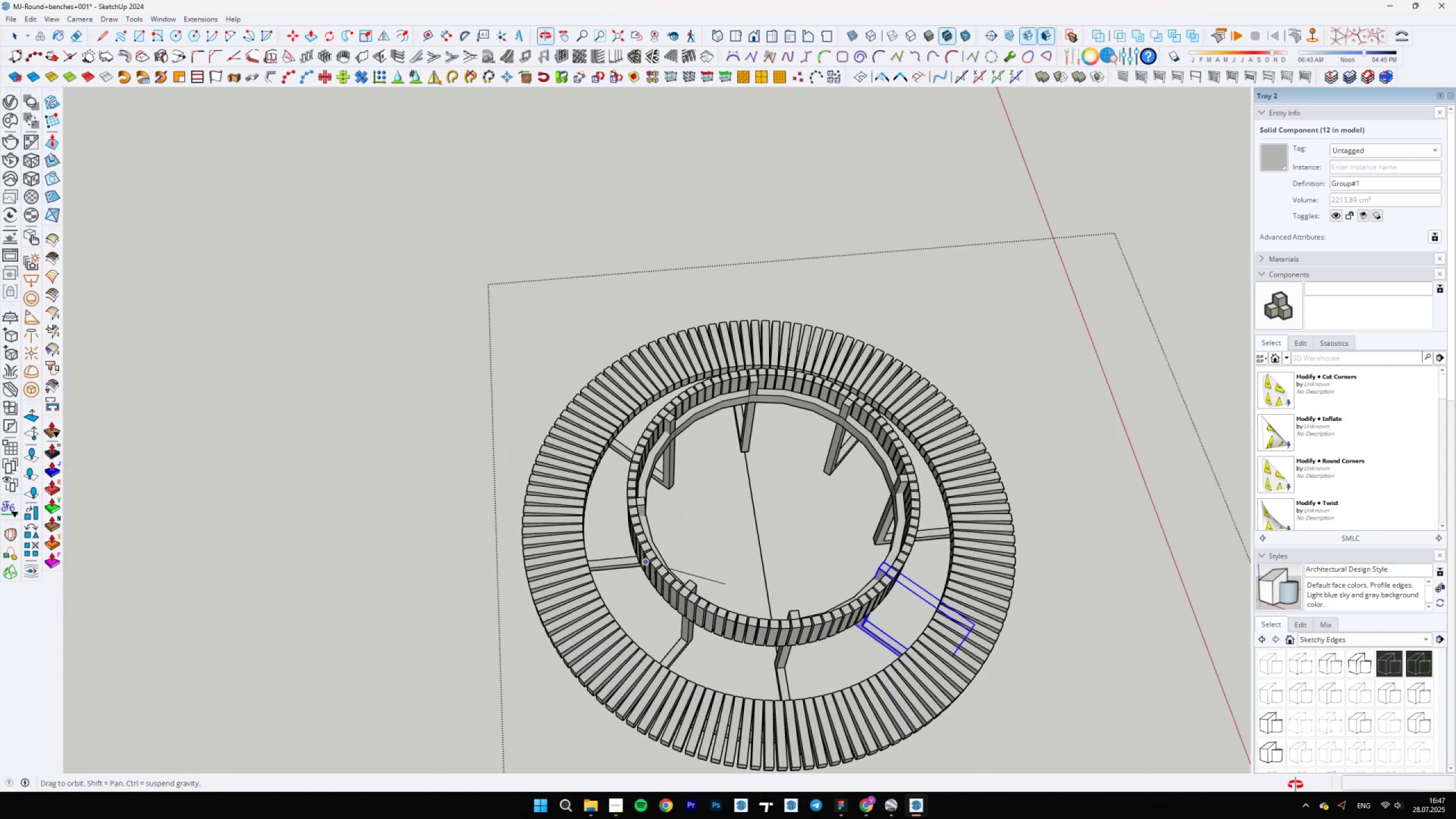 
scroll: coordinate [787, 460], scroll_direction: up, amount: 27.0
 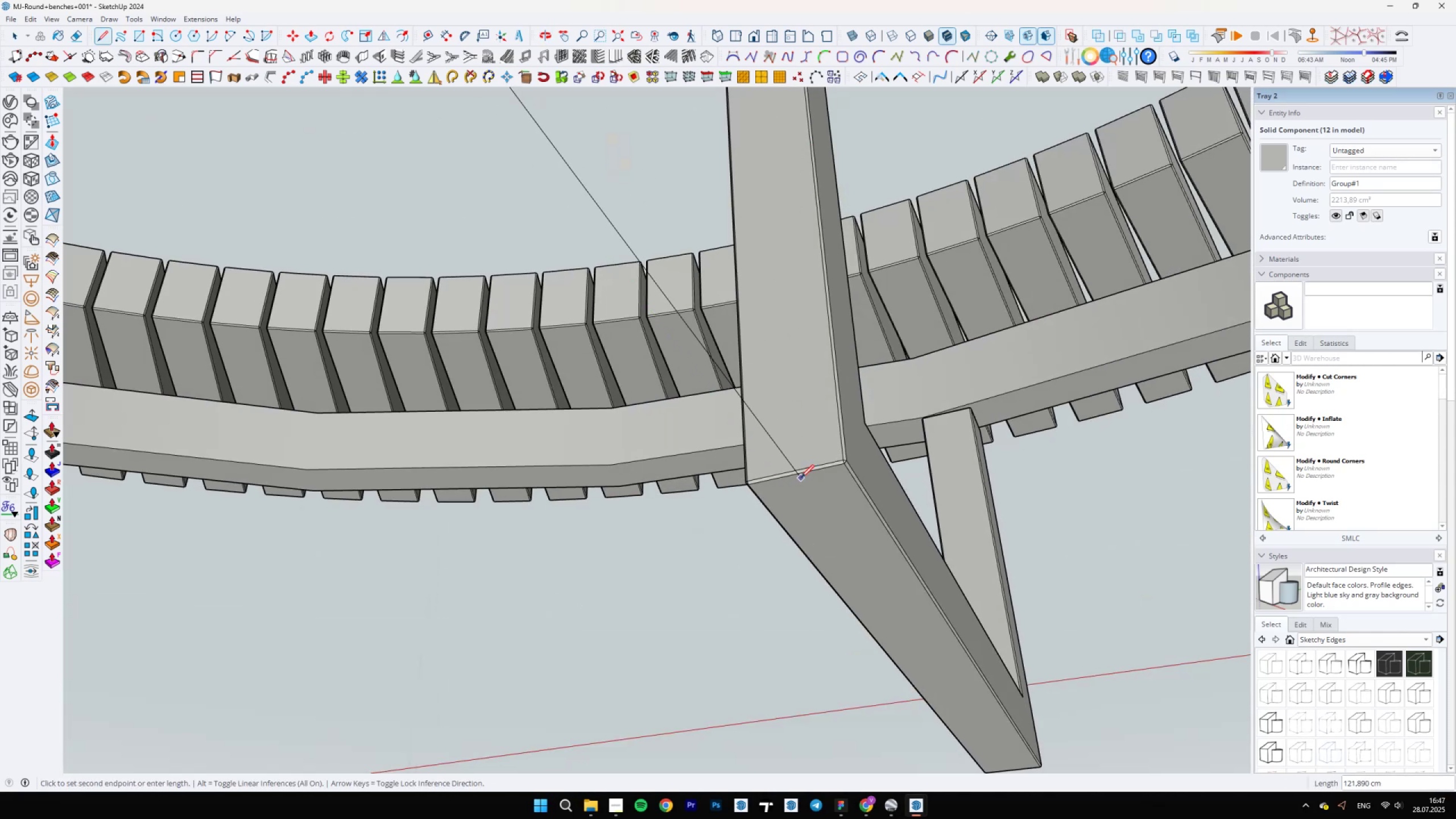 
left_click([796, 475])
 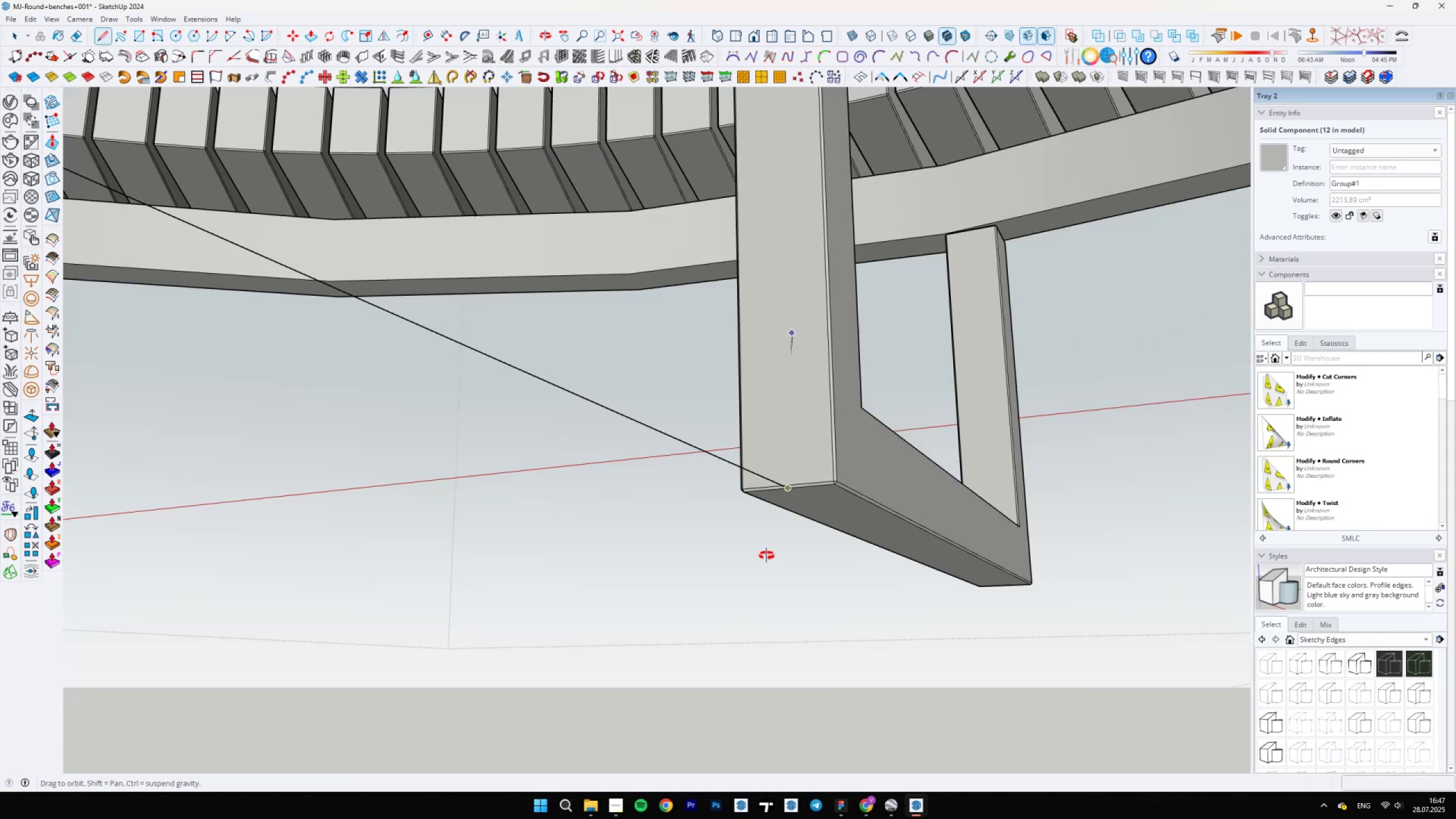 
scroll: coordinate [602, 665], scroll_direction: down, amount: 32.0
 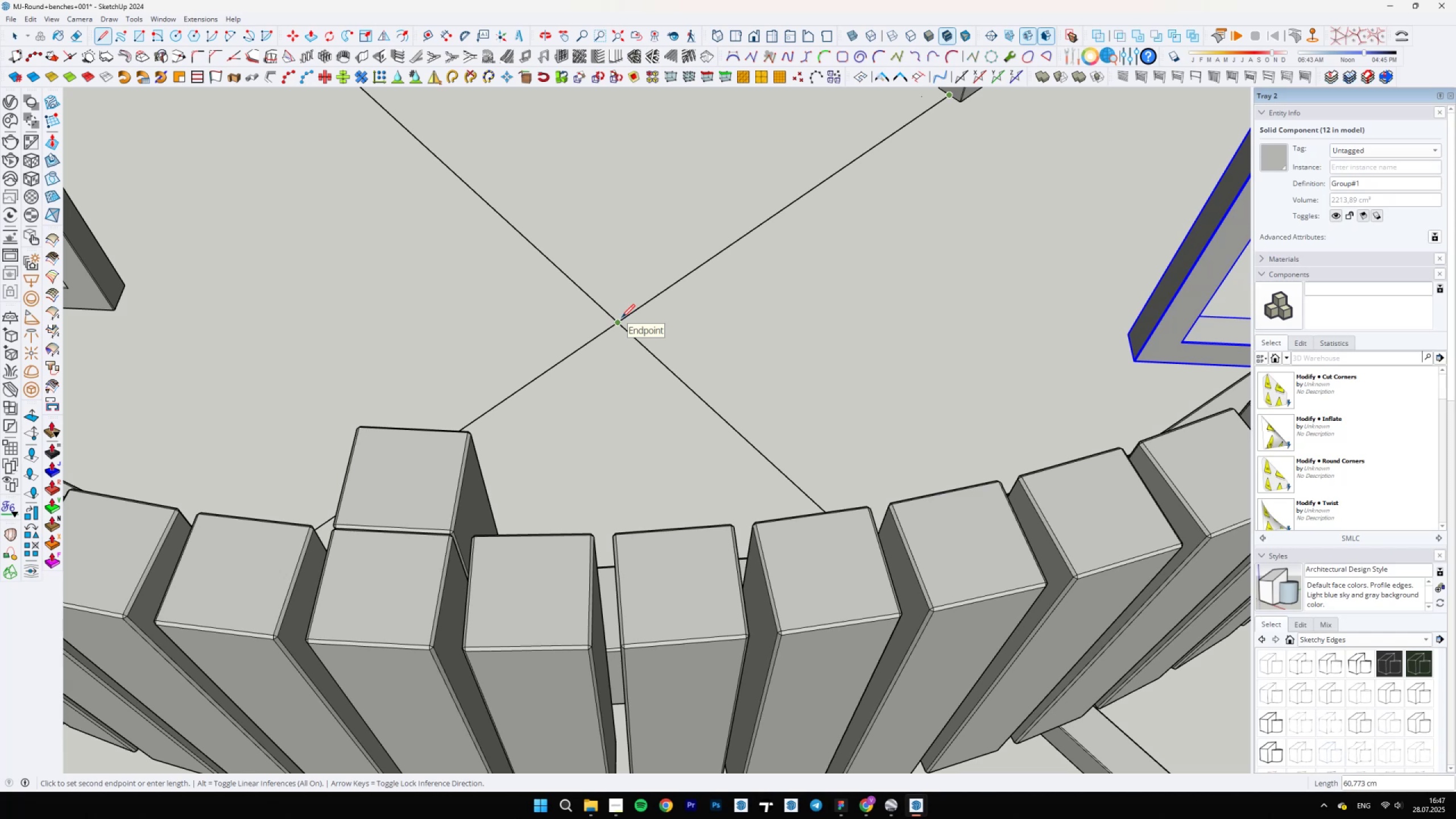 
key(Escape)
 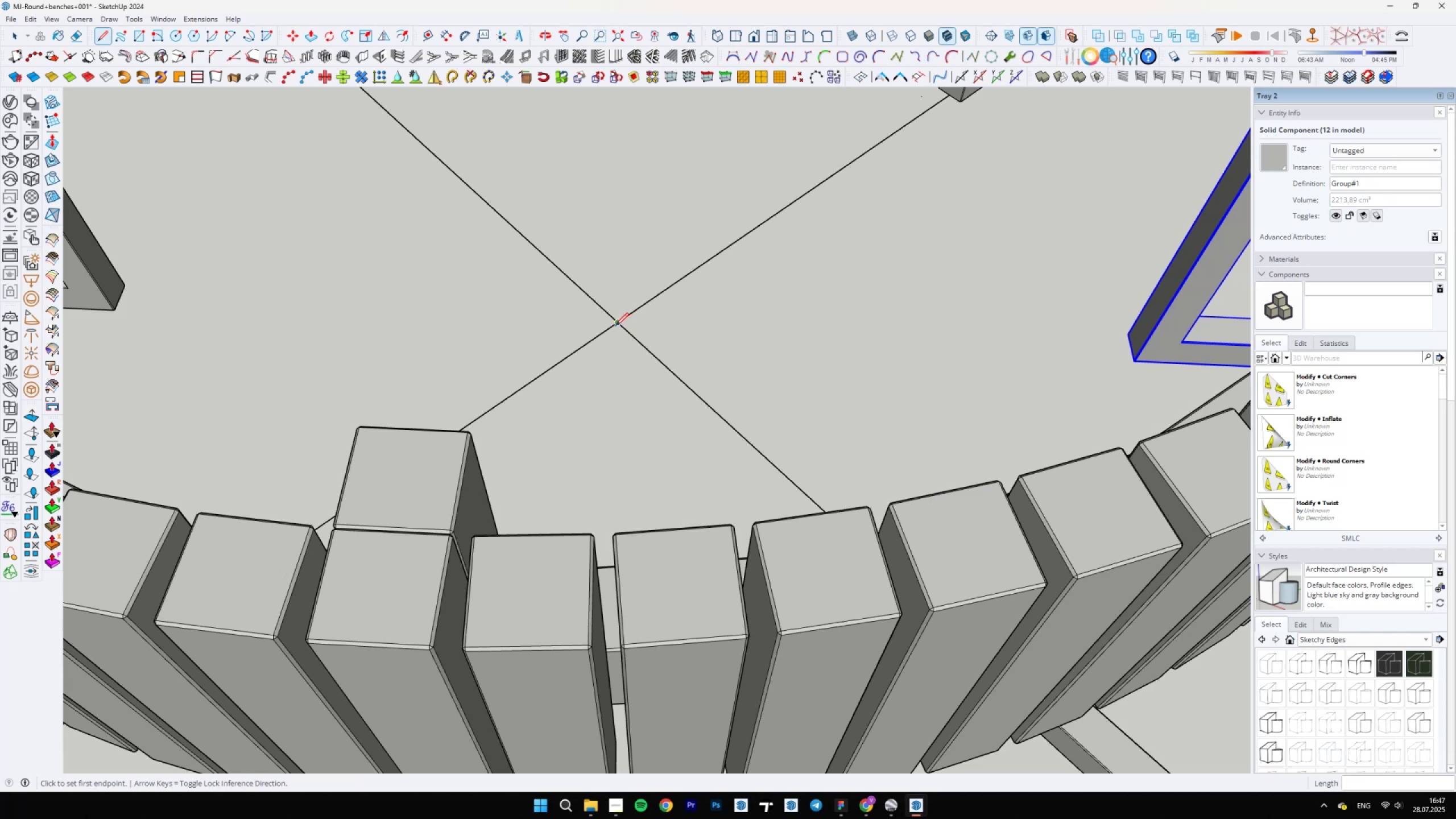 
left_click([614, 322])
 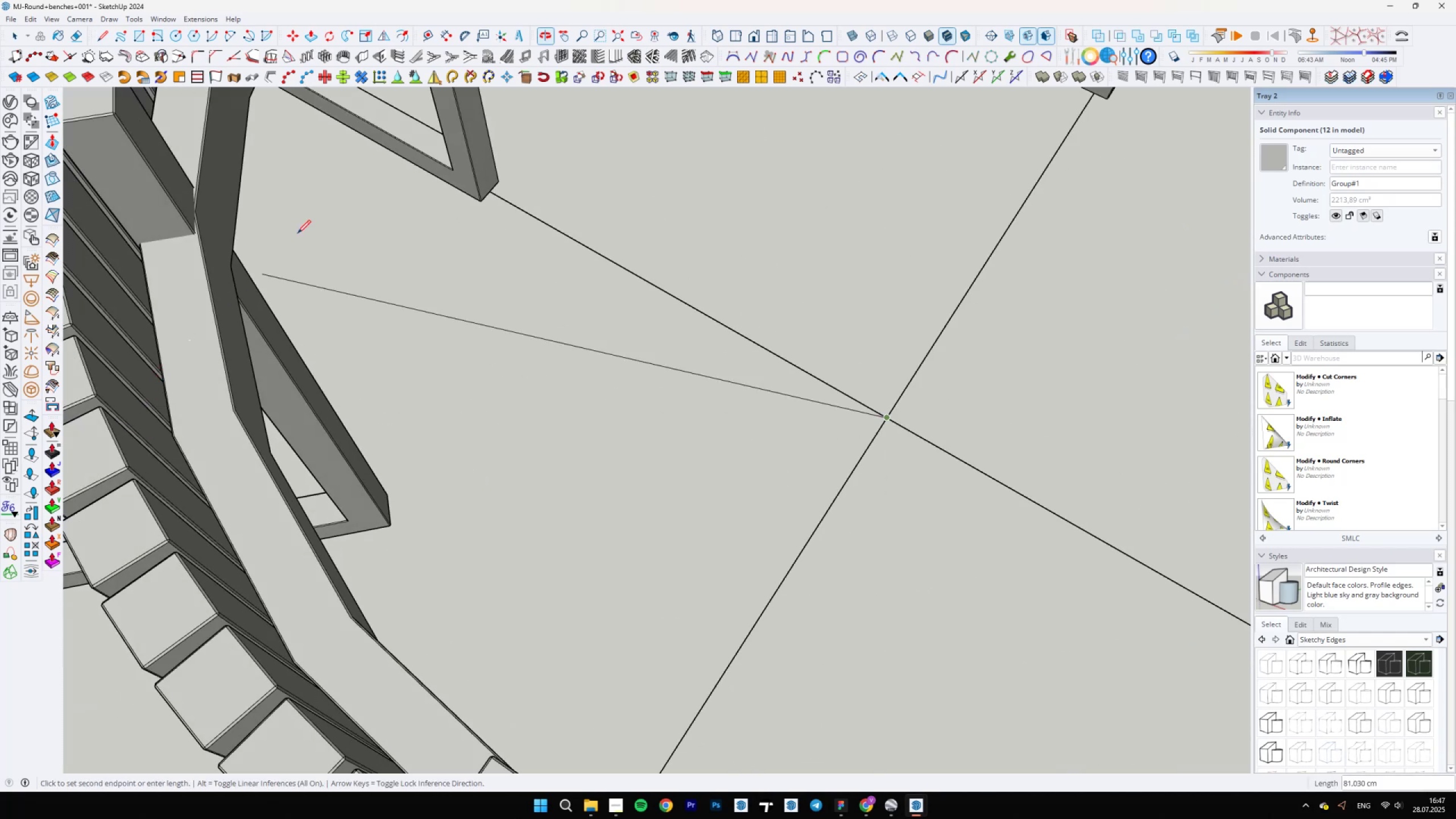 
scroll: coordinate [526, 213], scroll_direction: up, amount: 17.0
 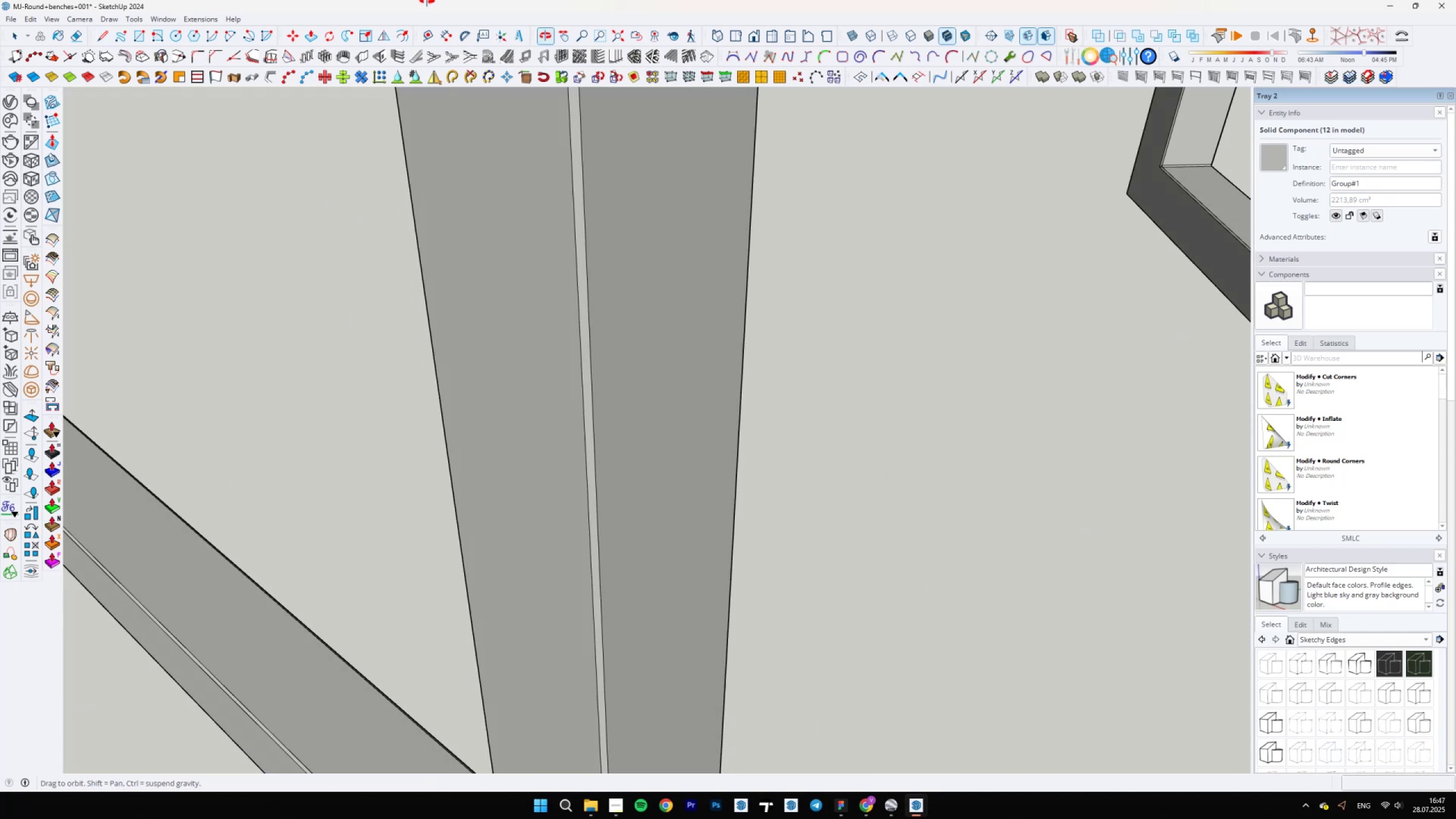 
hold_key(key=ShiftLeft, duration=0.76)
scroll: coordinate [530, 258], scroll_direction: down, amount: 1.0
 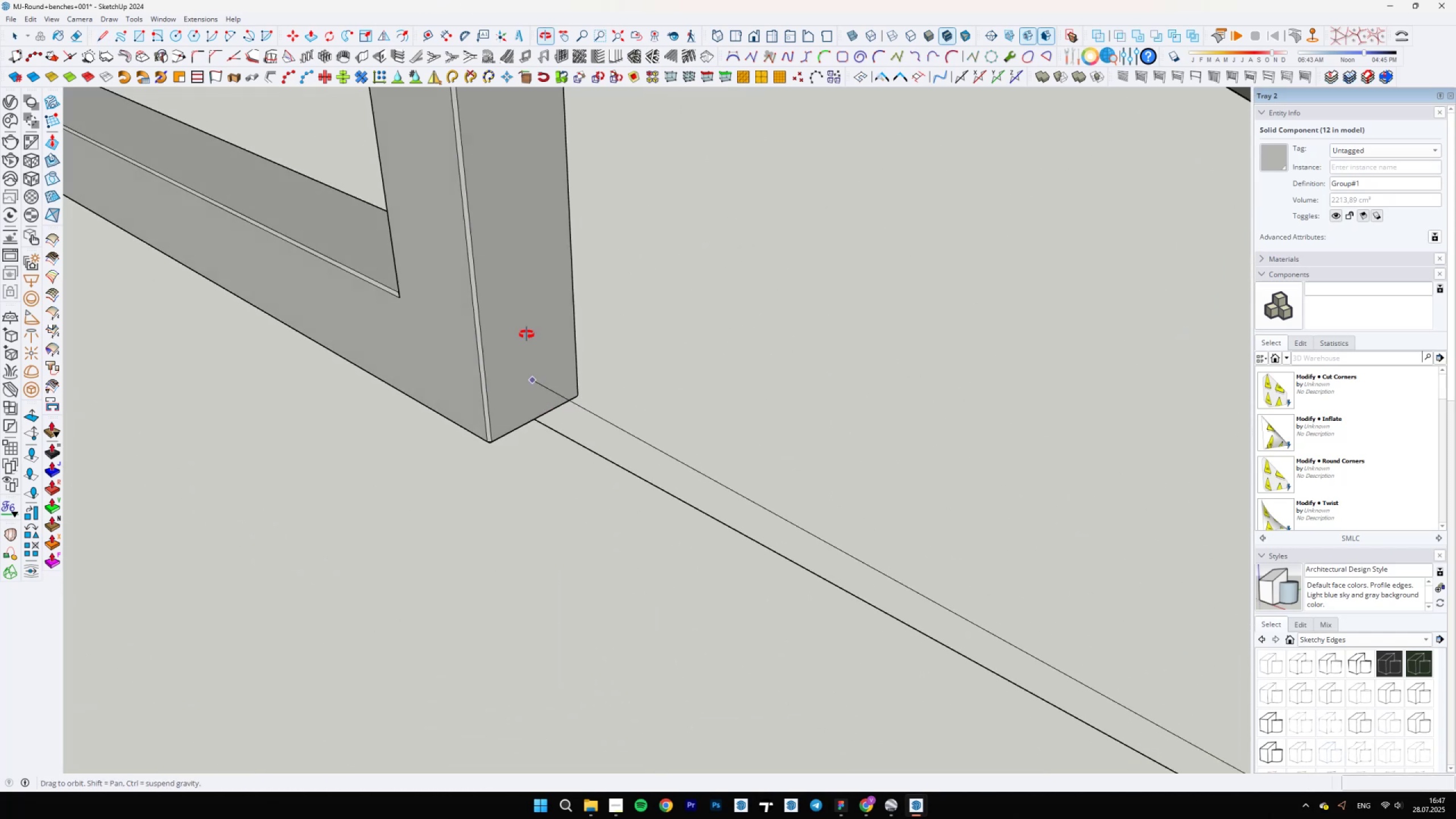 
mouse_move([531, 416])
 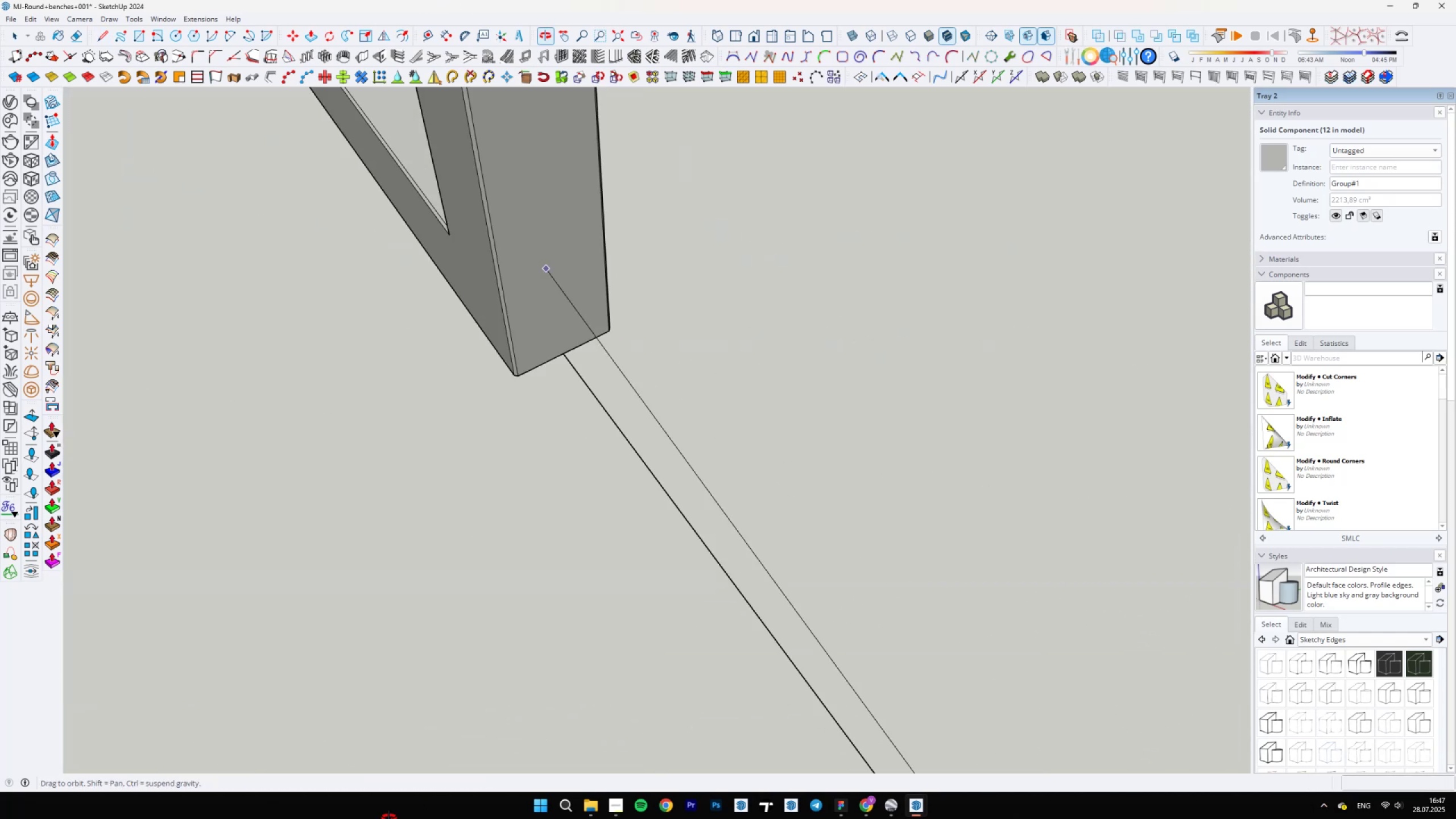 
scroll: coordinate [566, 420], scroll_direction: down, amount: 30.0
 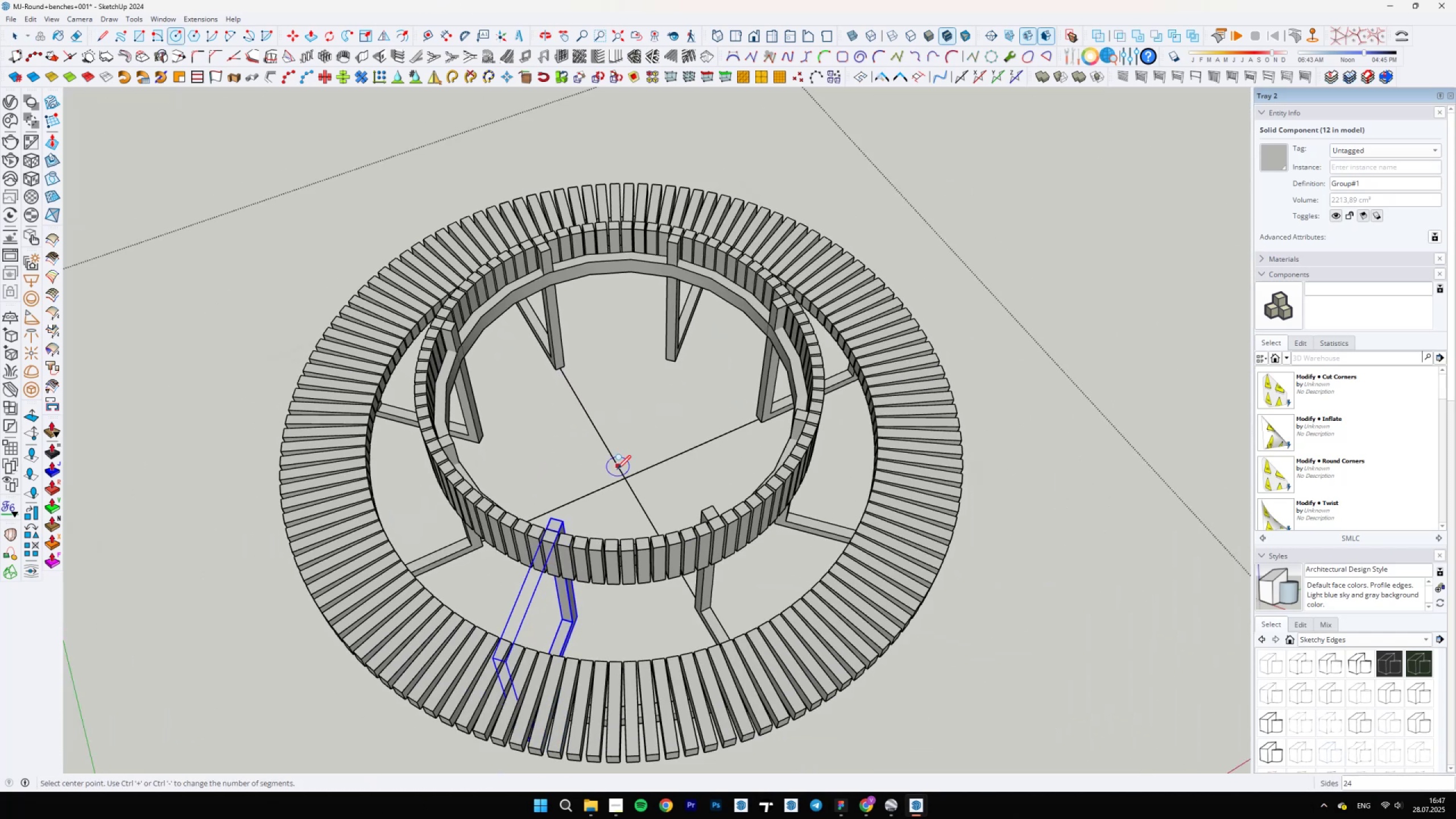 
type( vc50)
 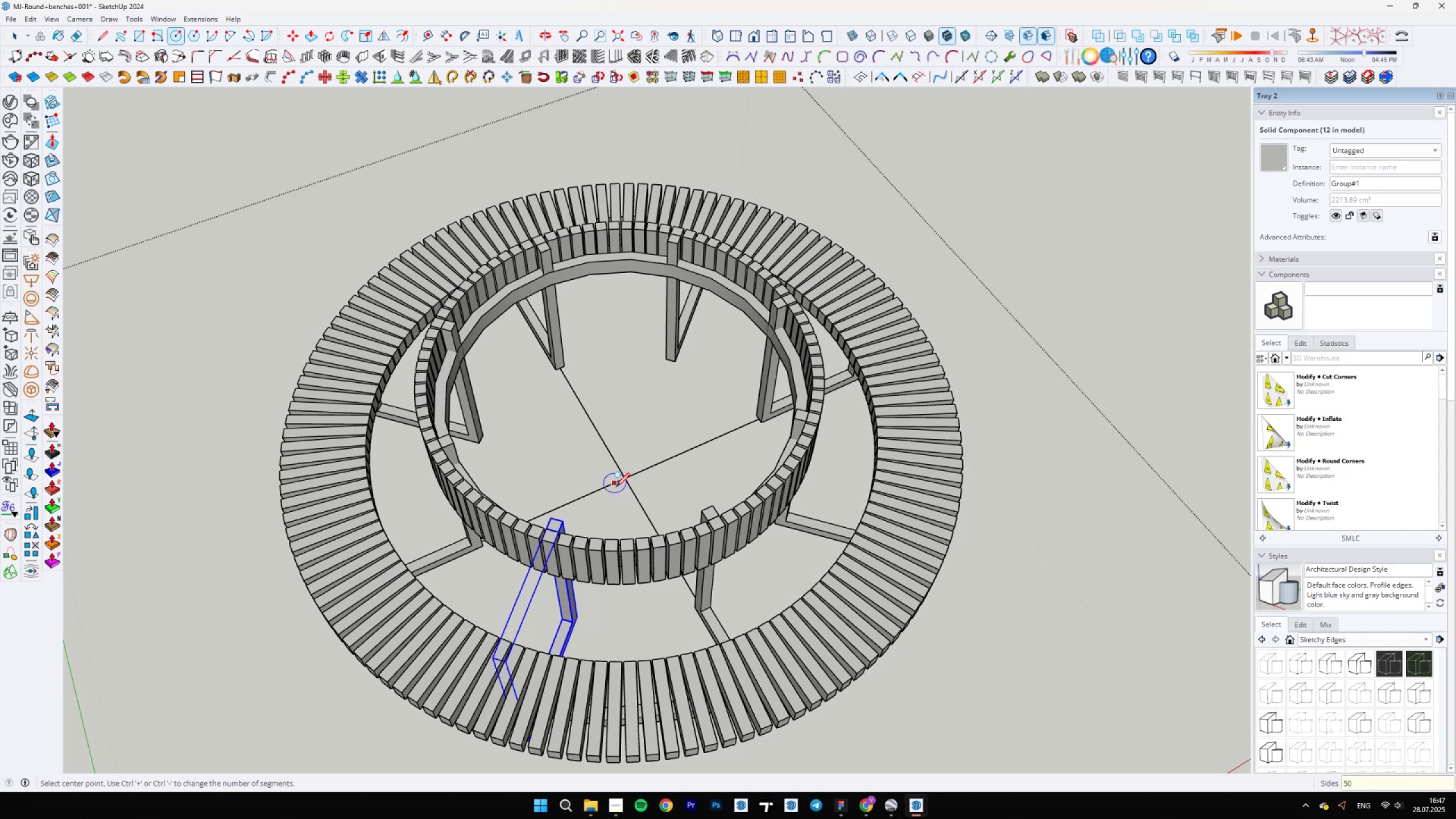 
key(Enter)
 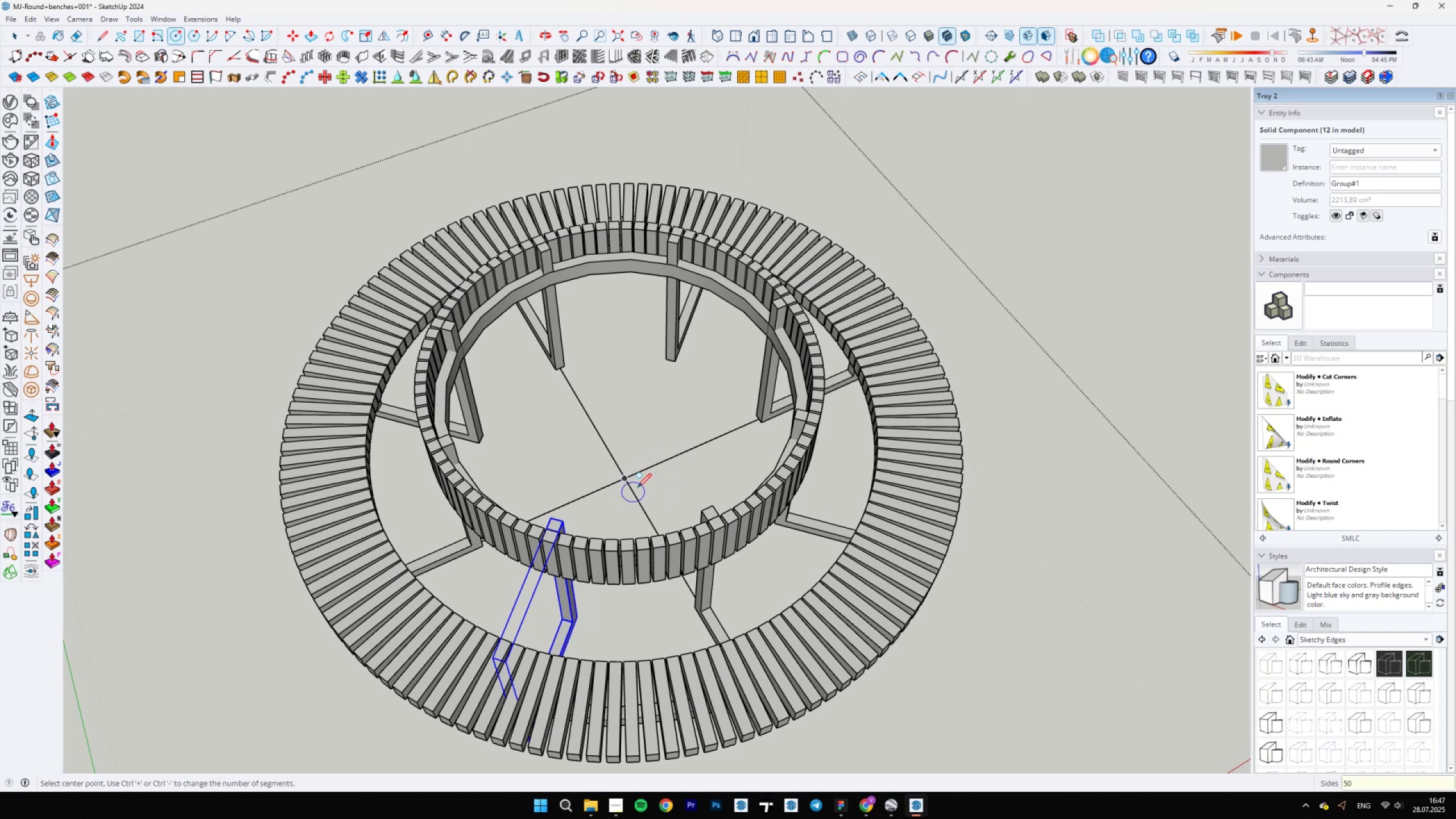 
left_click([628, 483])
 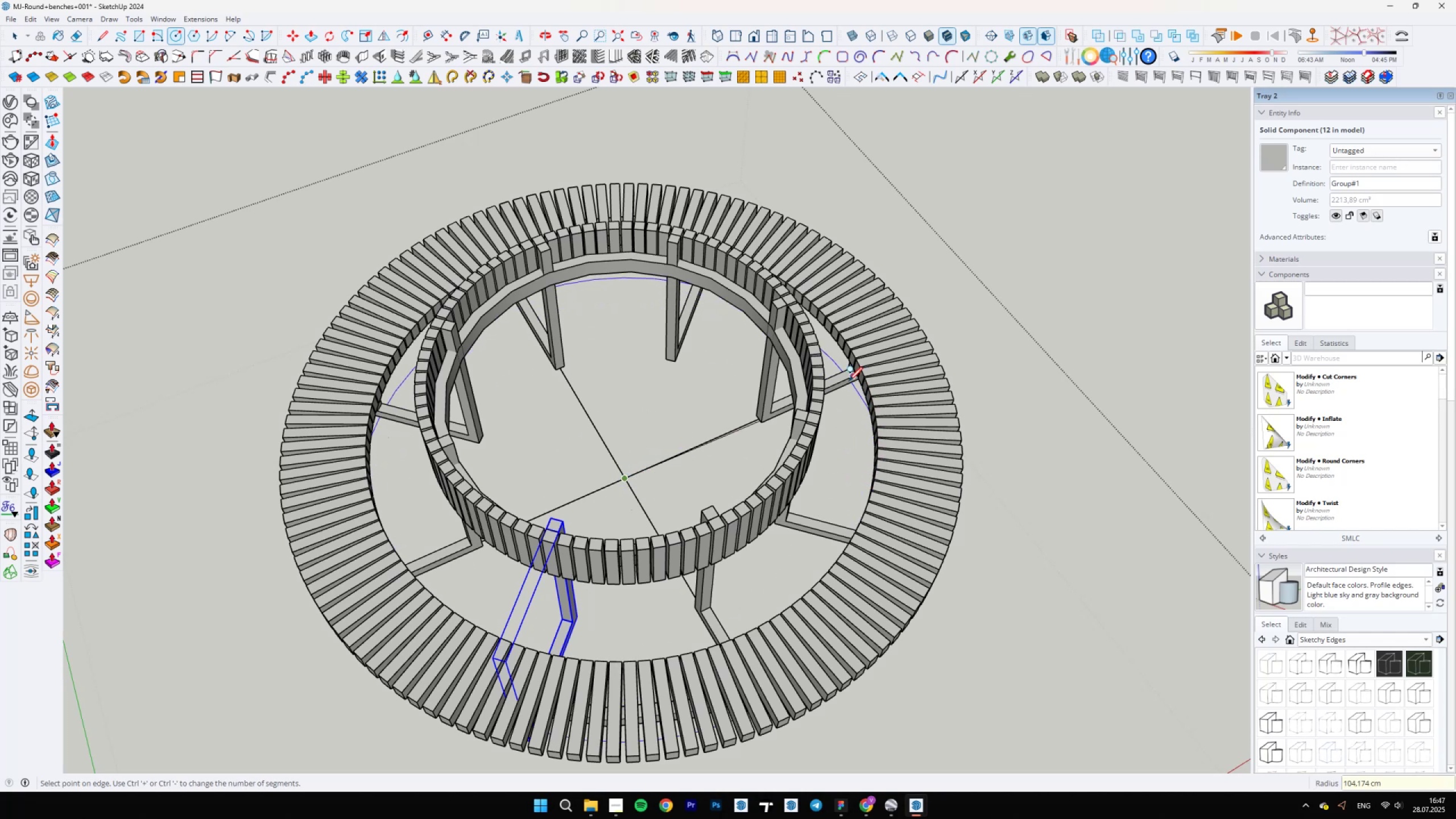 
scroll: coordinate [842, 367], scroll_direction: up, amount: 23.0
 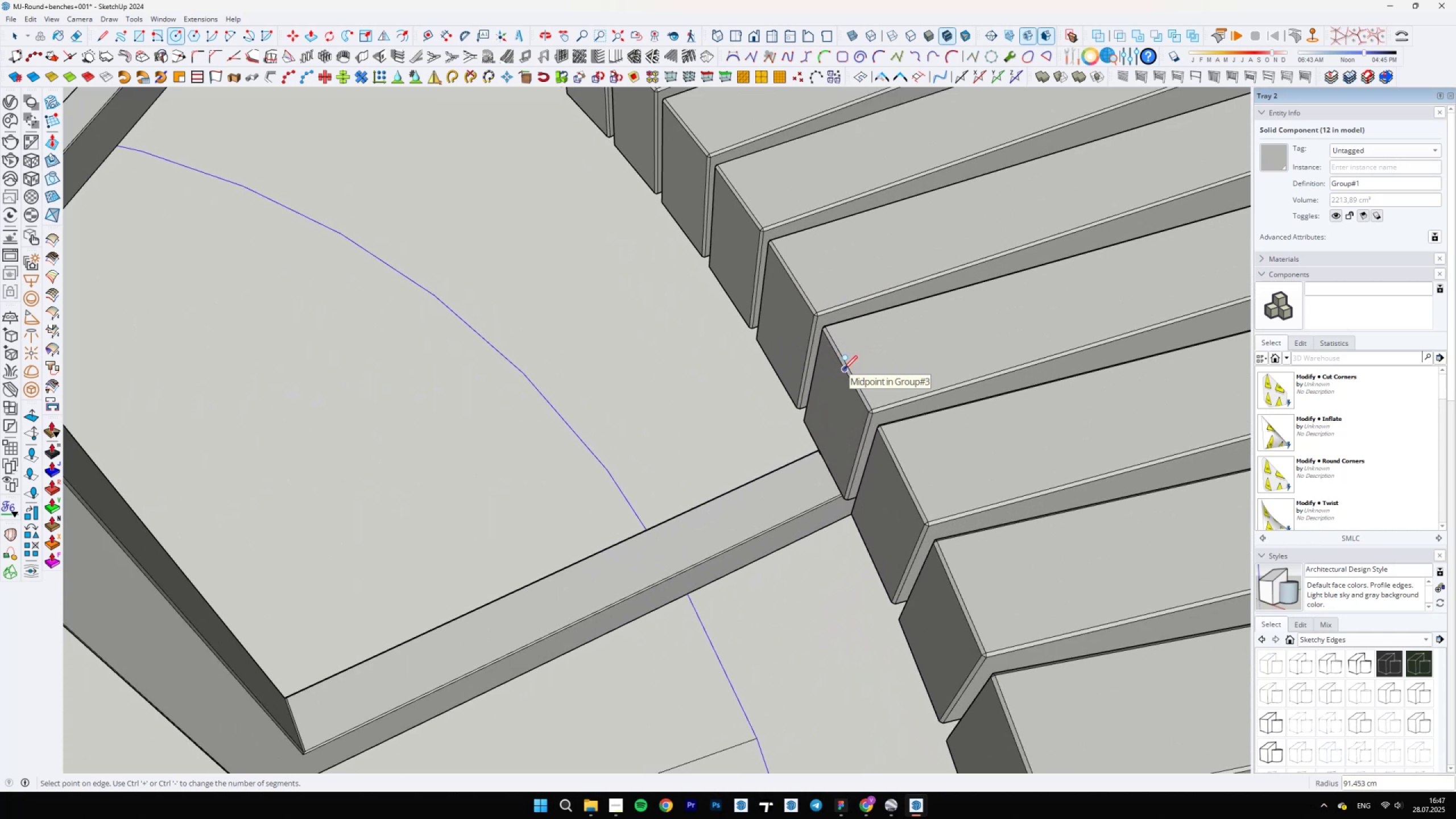 
left_click([843, 369])
 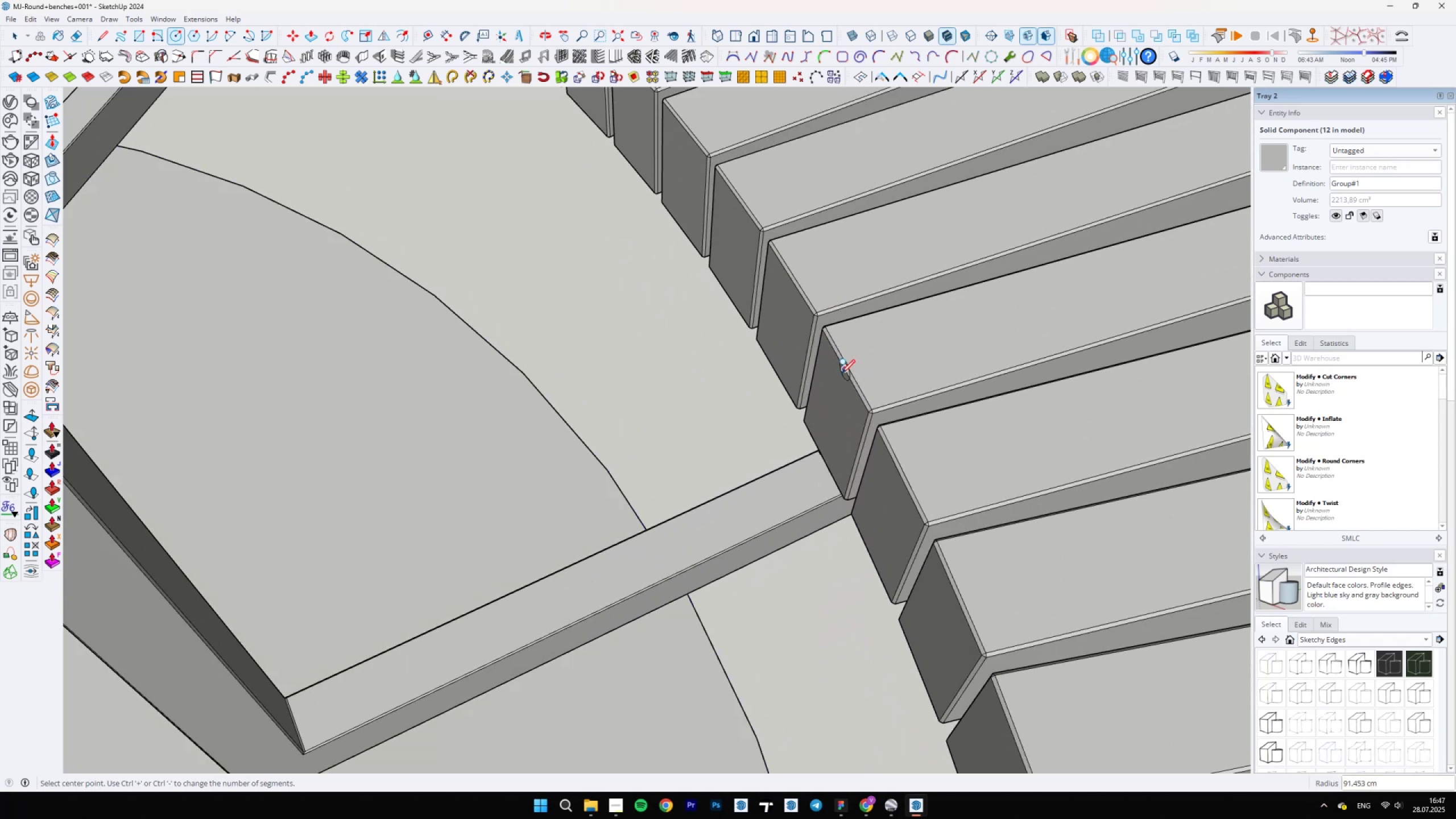 
scroll: coordinate [766, 508], scroll_direction: down, amount: 27.0
 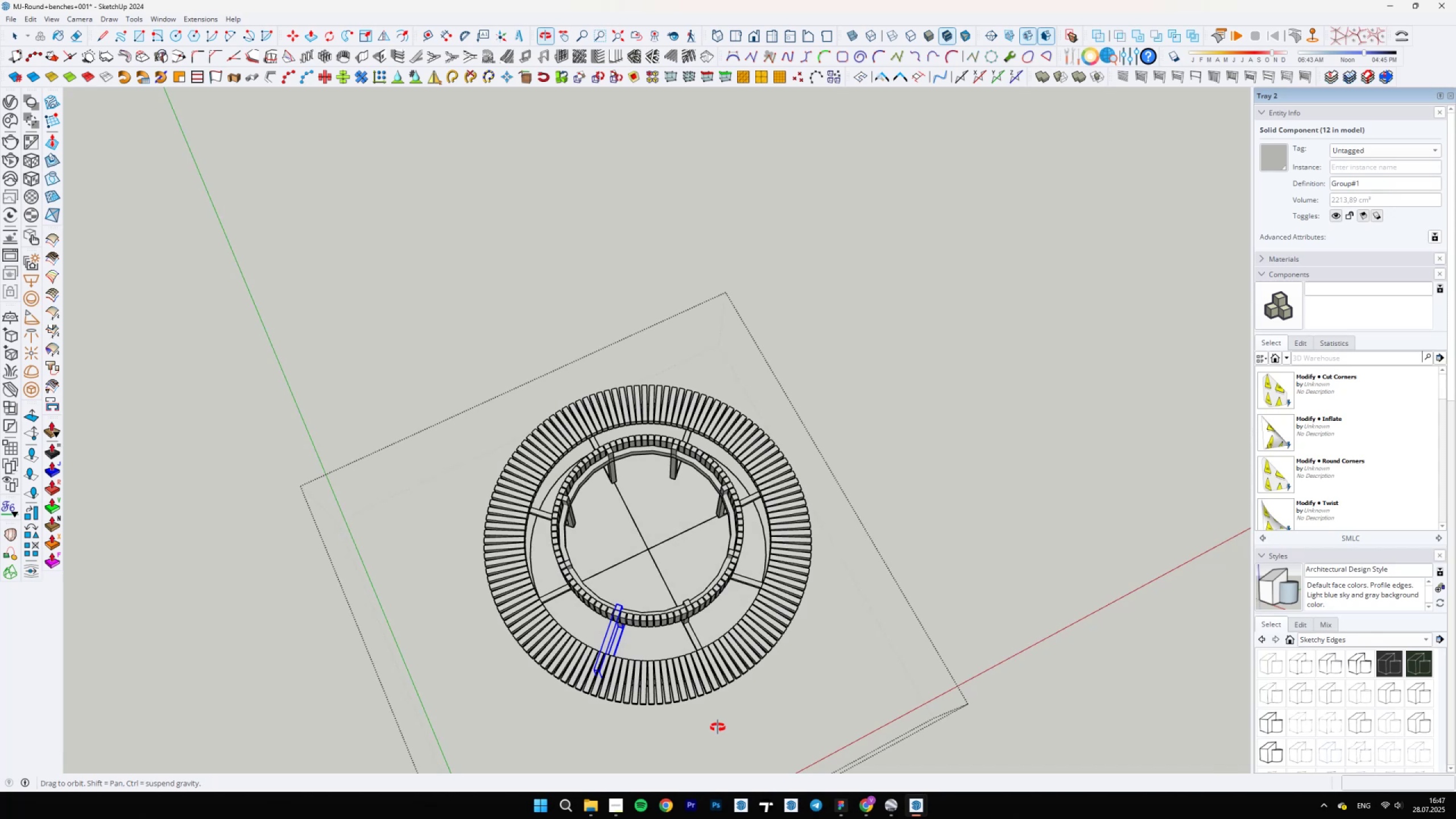 
key(Space)
 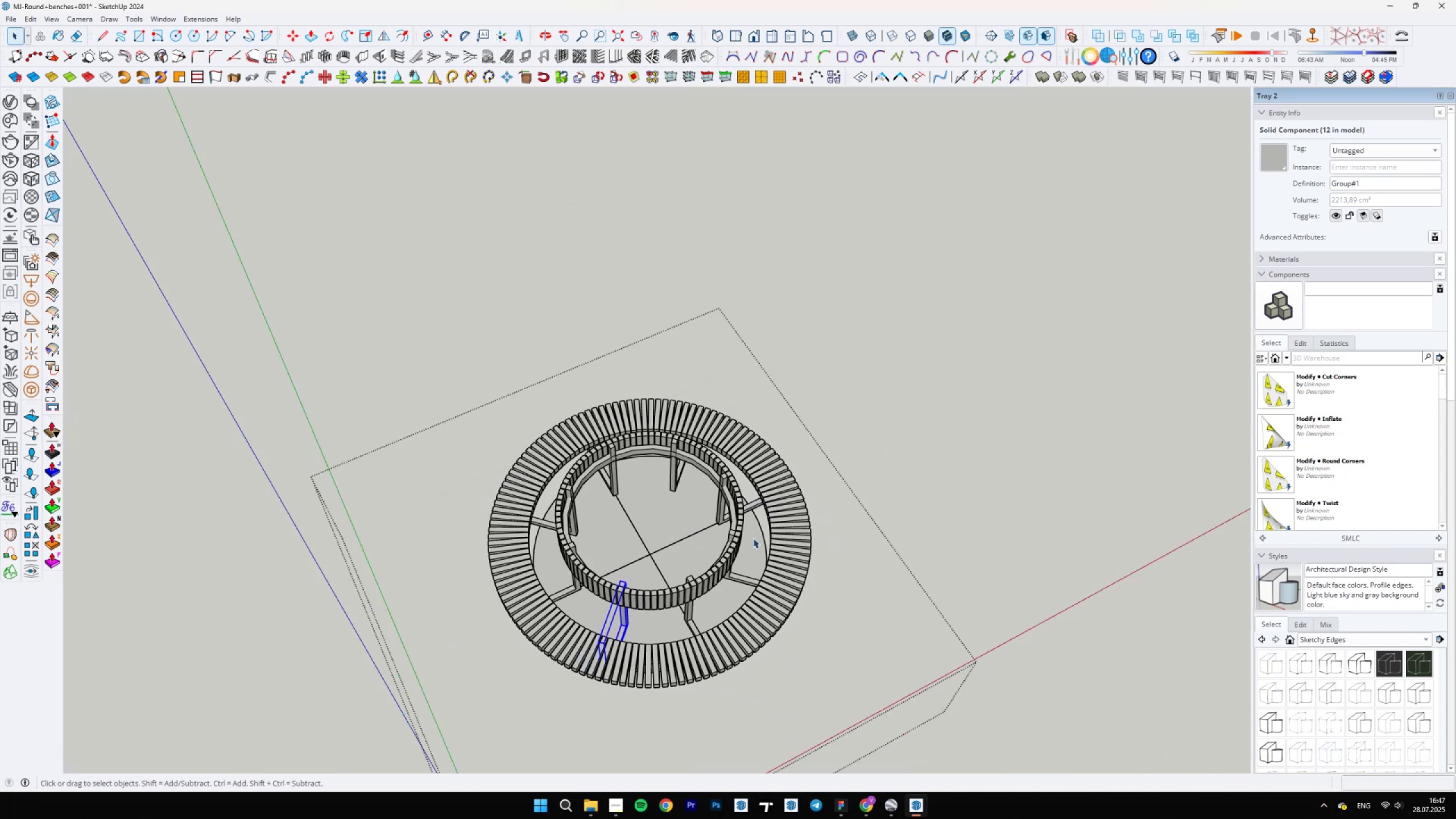 
scroll: coordinate [722, 485], scroll_direction: up, amount: 12.0
 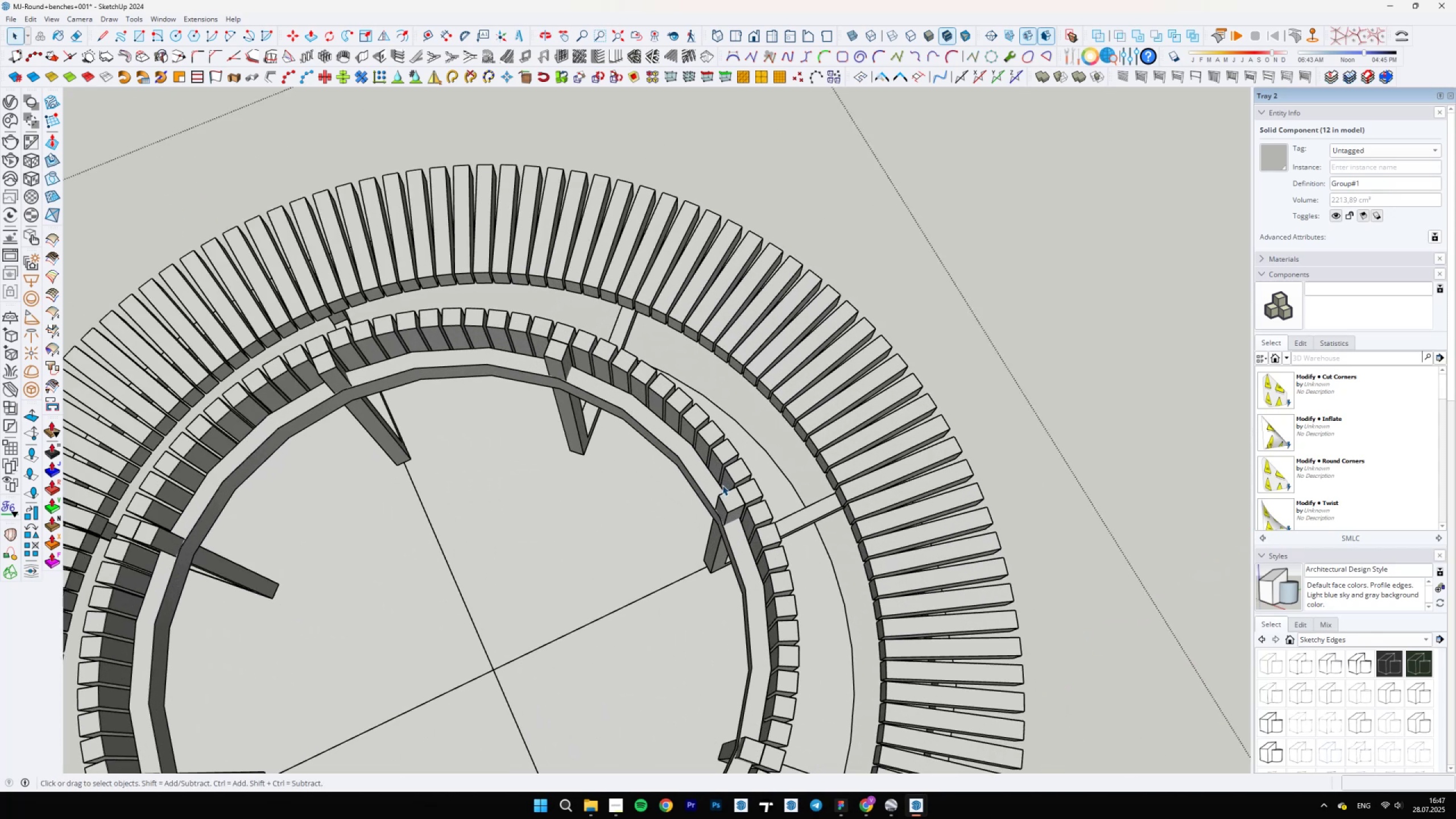 
key(Control+Z)
 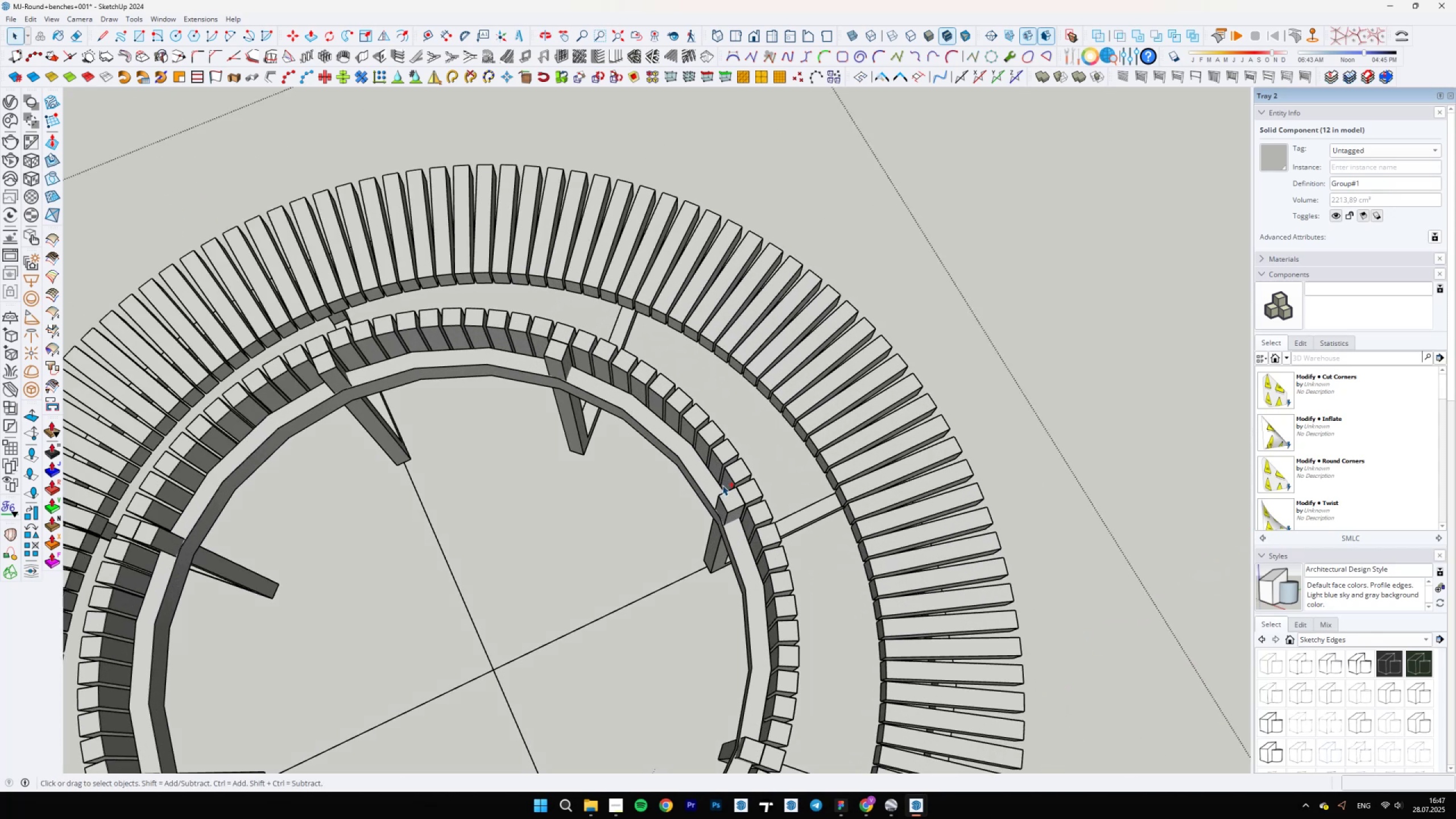 
scroll: coordinate [722, 489], scroll_direction: down, amount: 6.0
 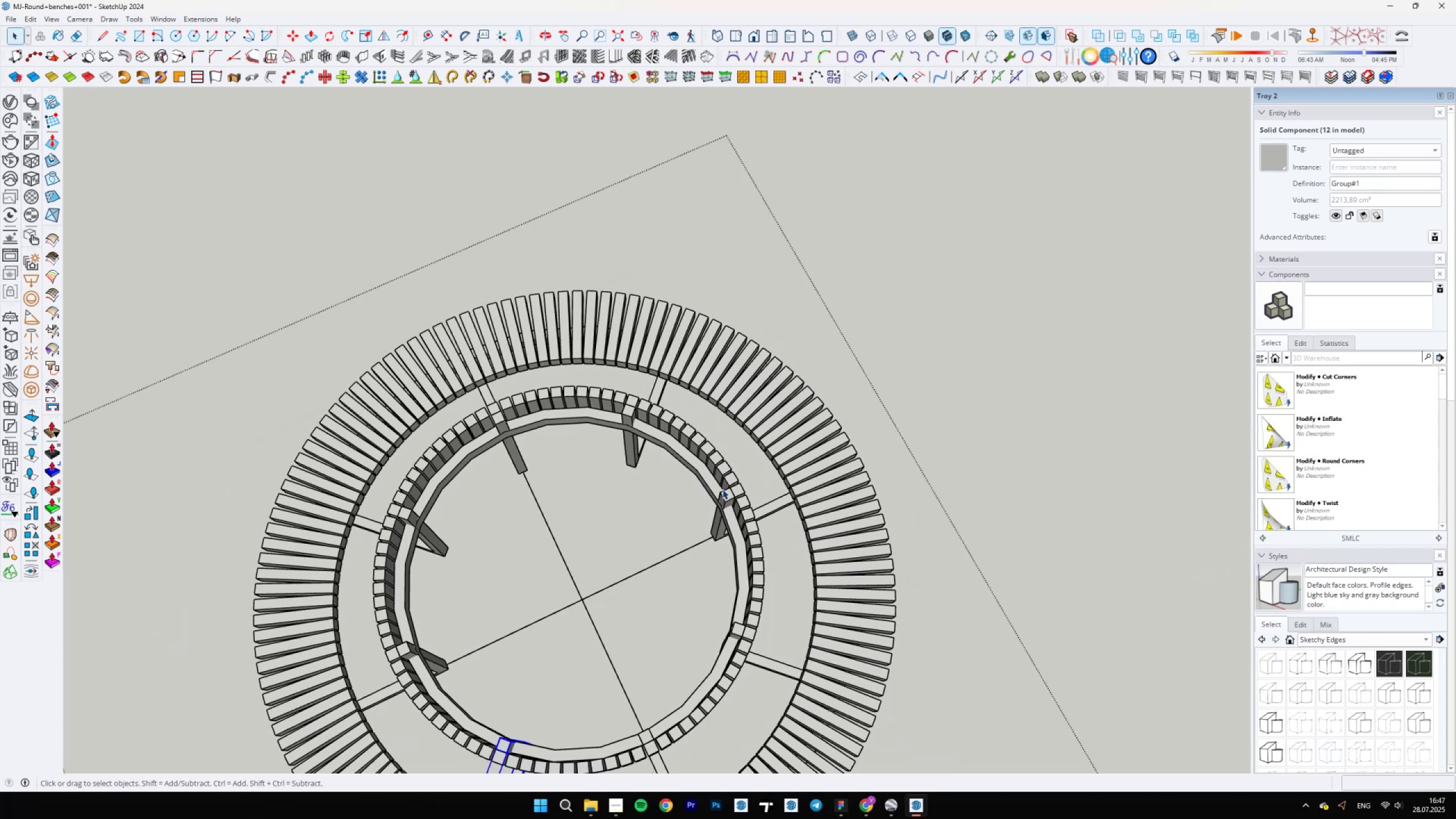 
type(c100)
 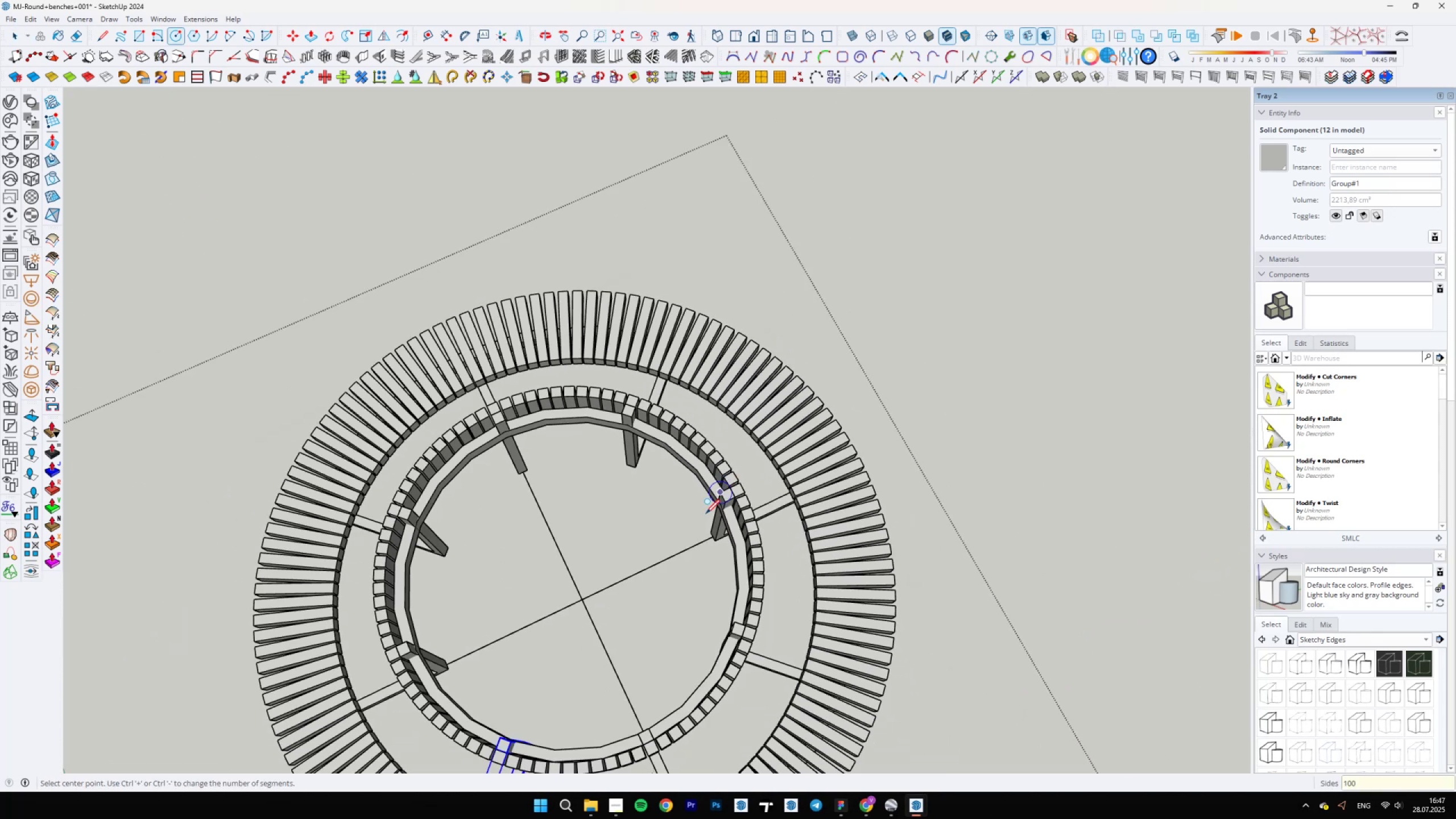 
key(Enter)
 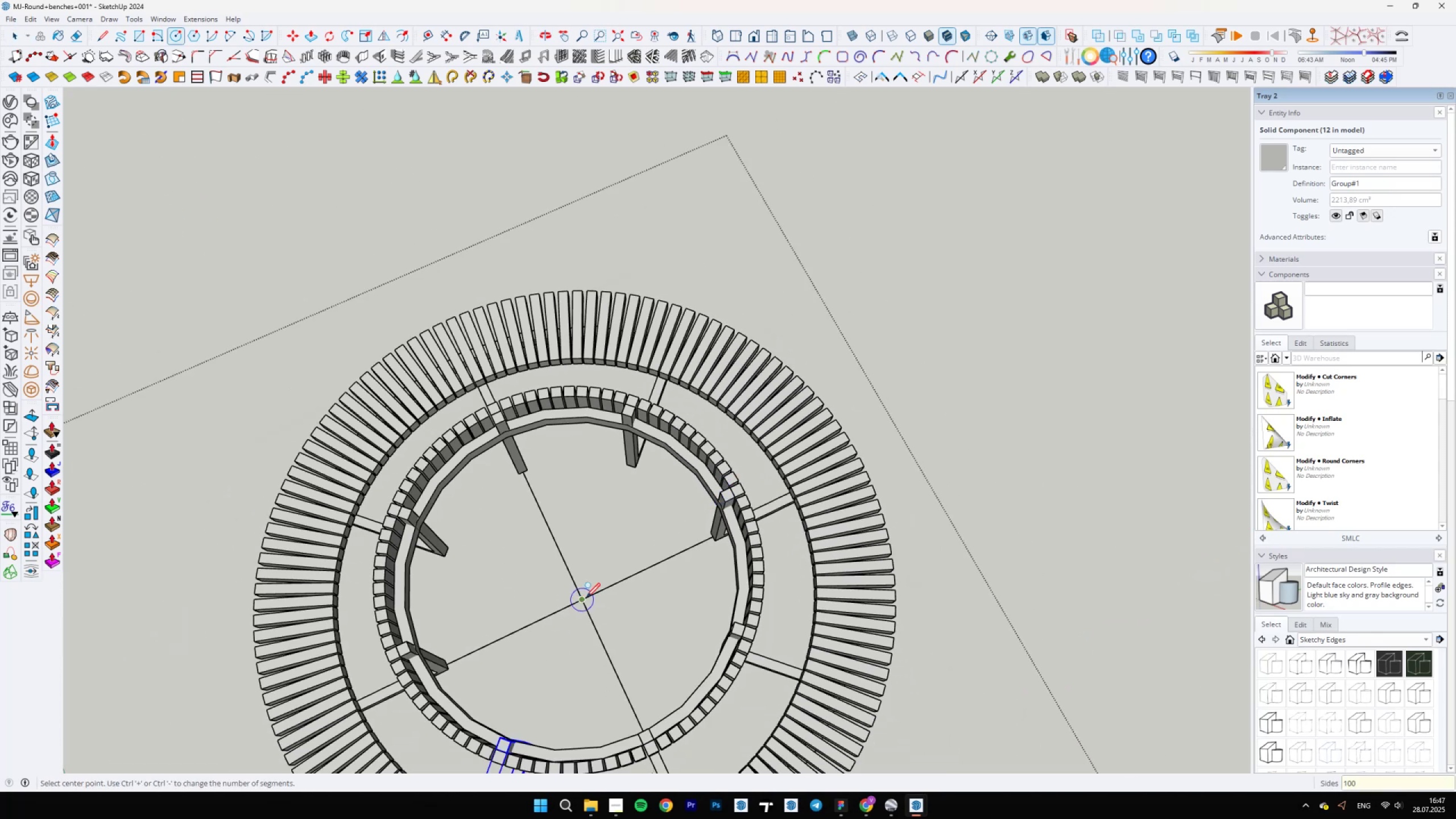 
left_click([588, 595])
 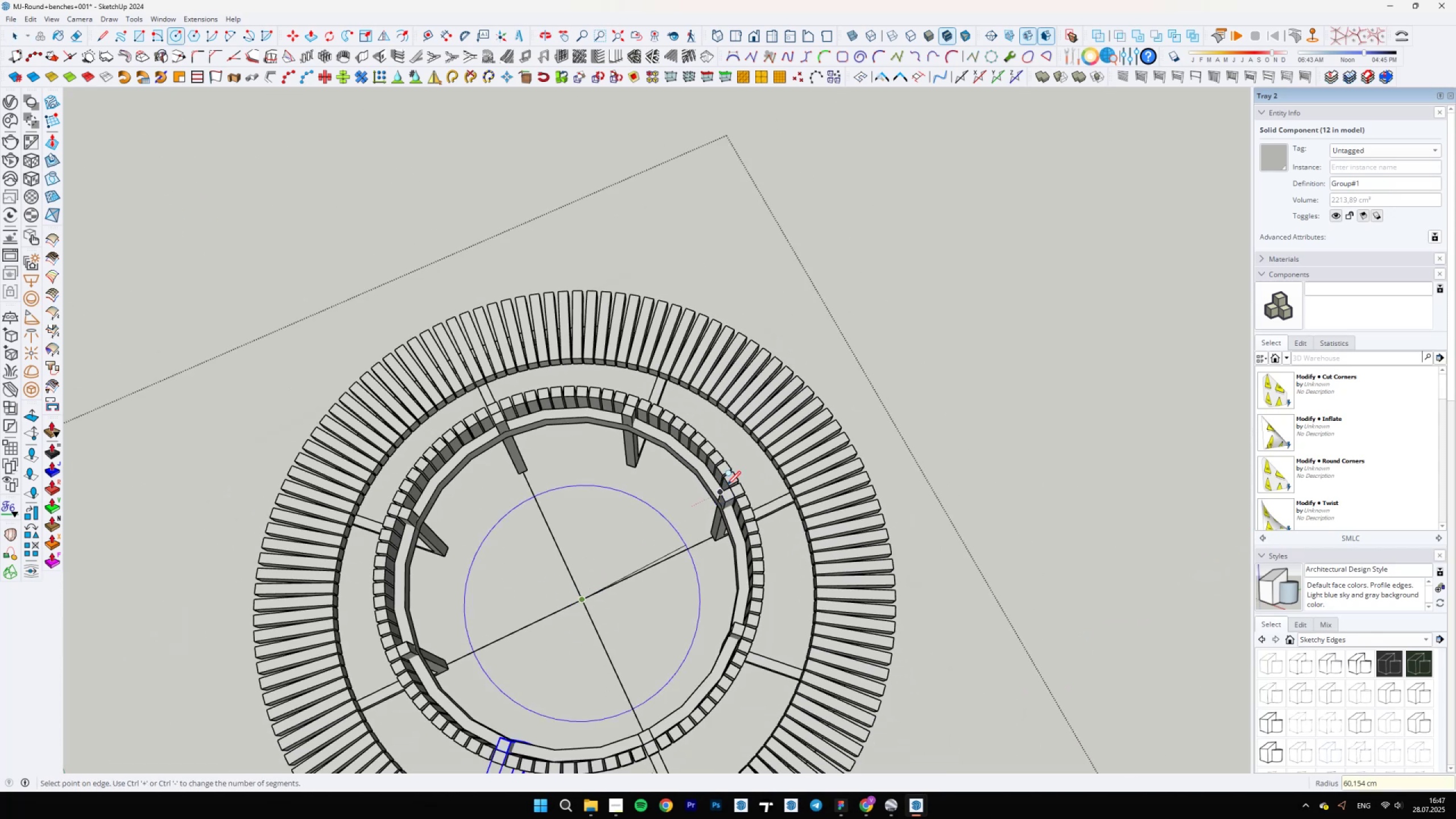 
scroll: coordinate [797, 485], scroll_direction: up, amount: 21.0
 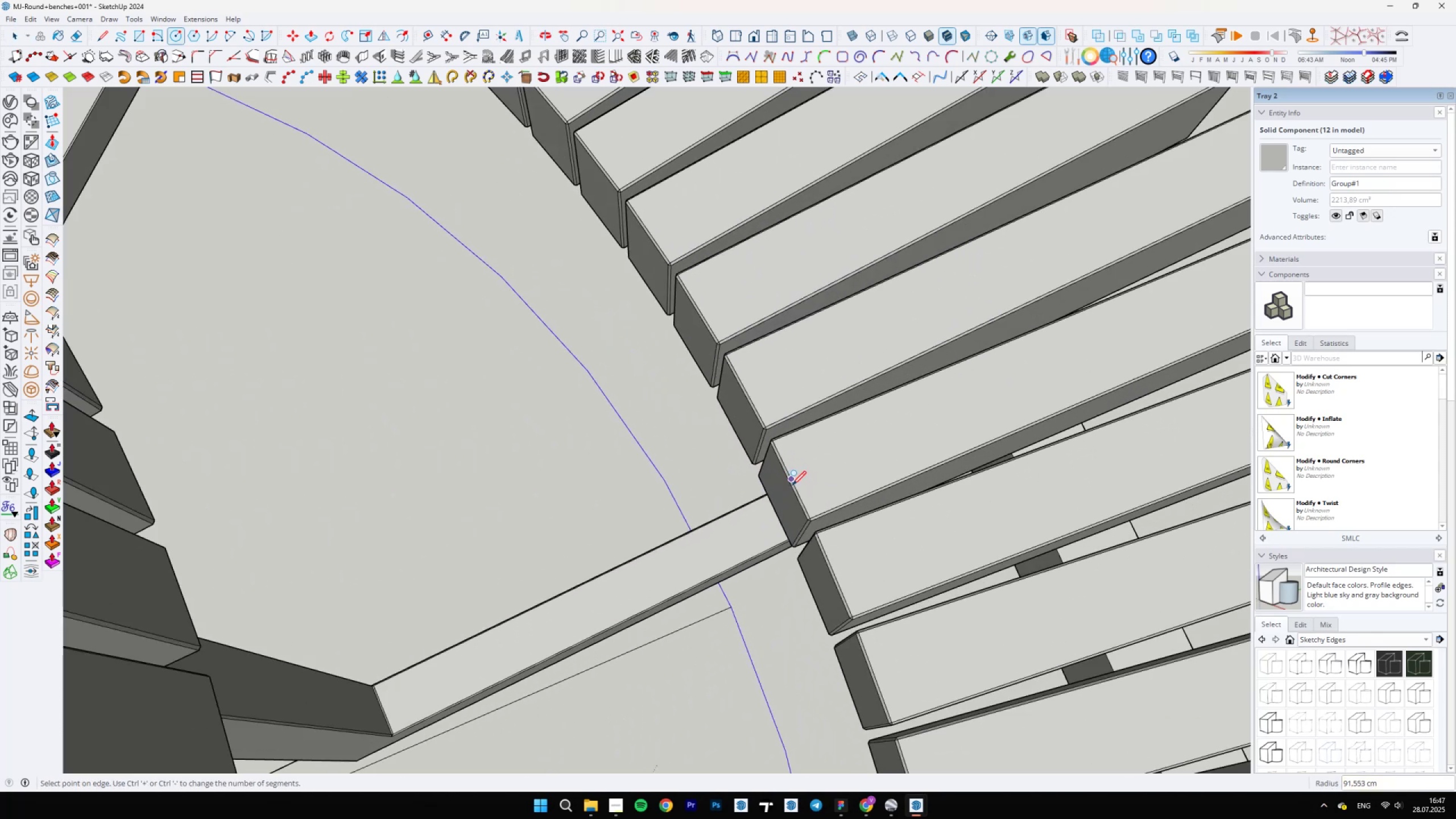 
left_click([792, 483])
 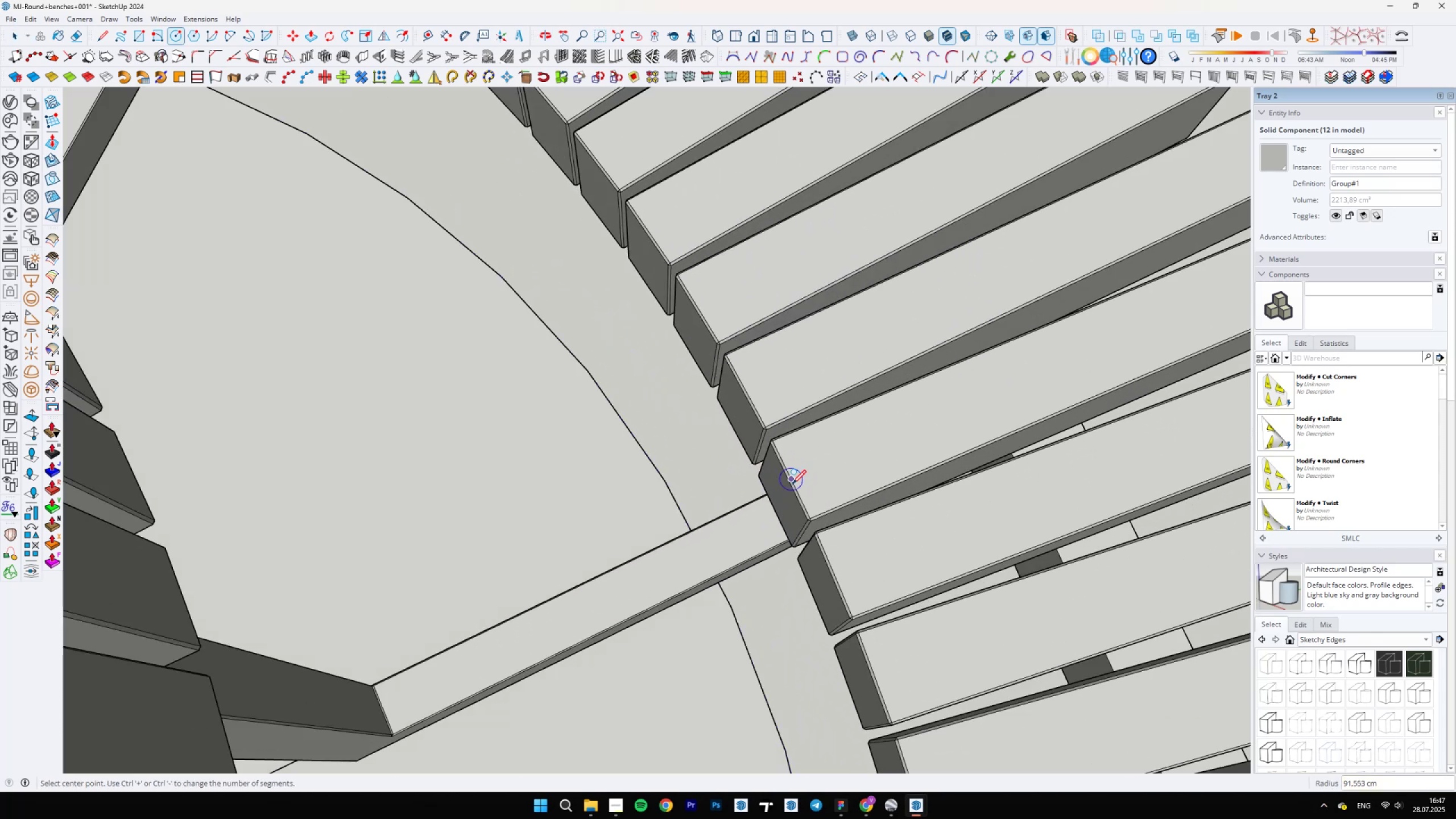 
scroll: coordinate [741, 531], scroll_direction: down, amount: 20.0
 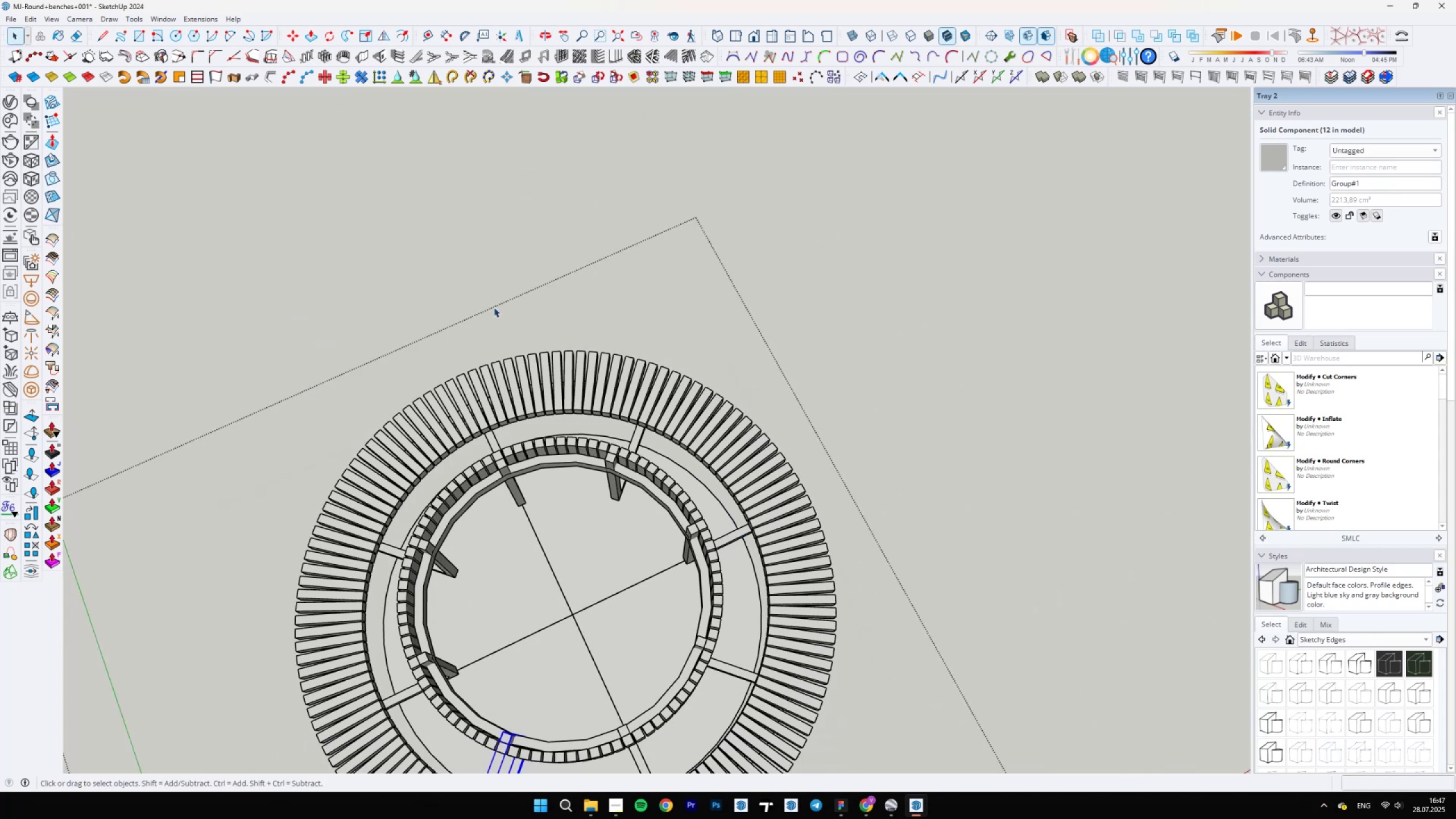 
key(Space)
 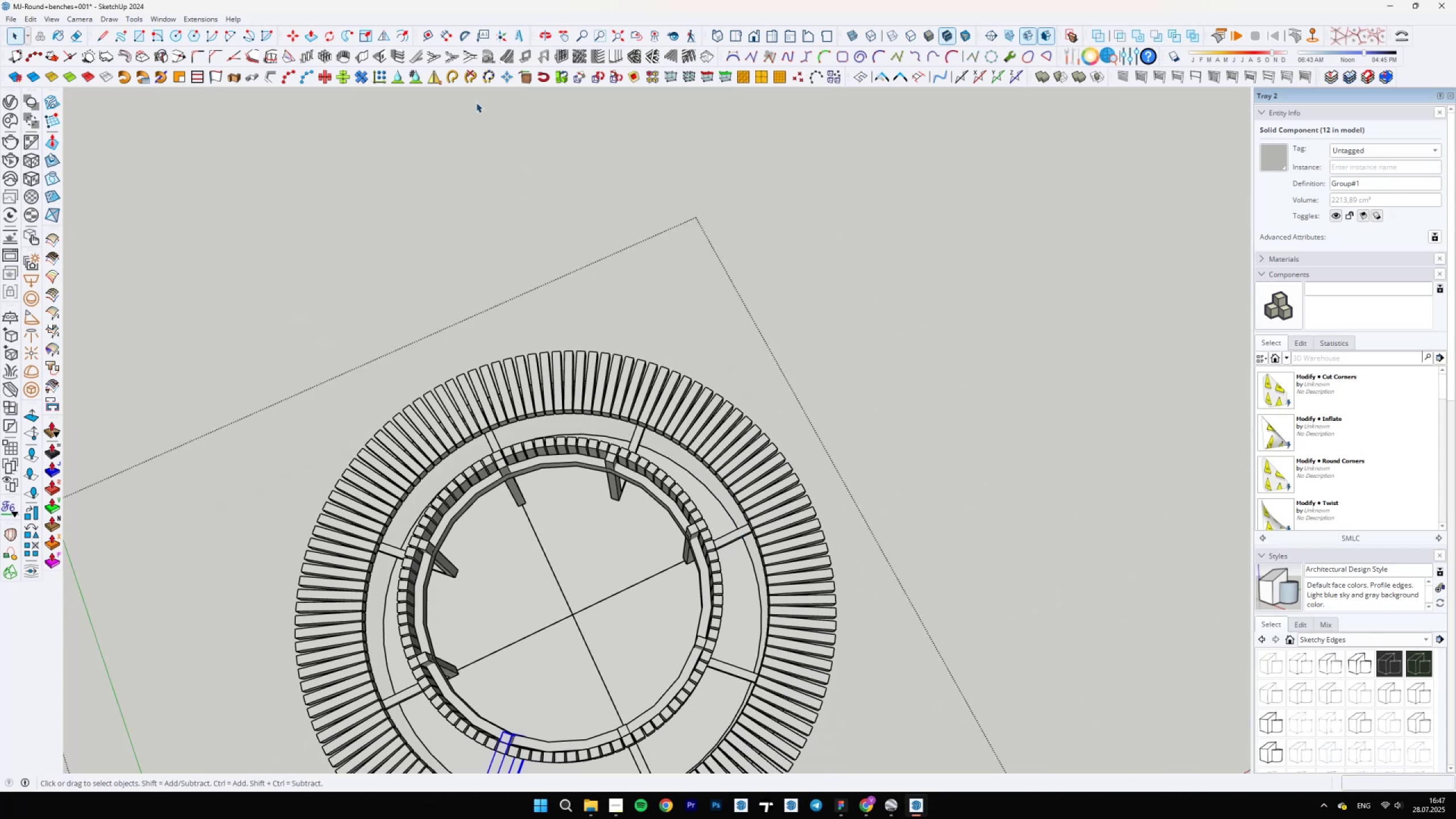 
scroll: coordinate [760, 586], scroll_direction: up, amount: 10.0
 